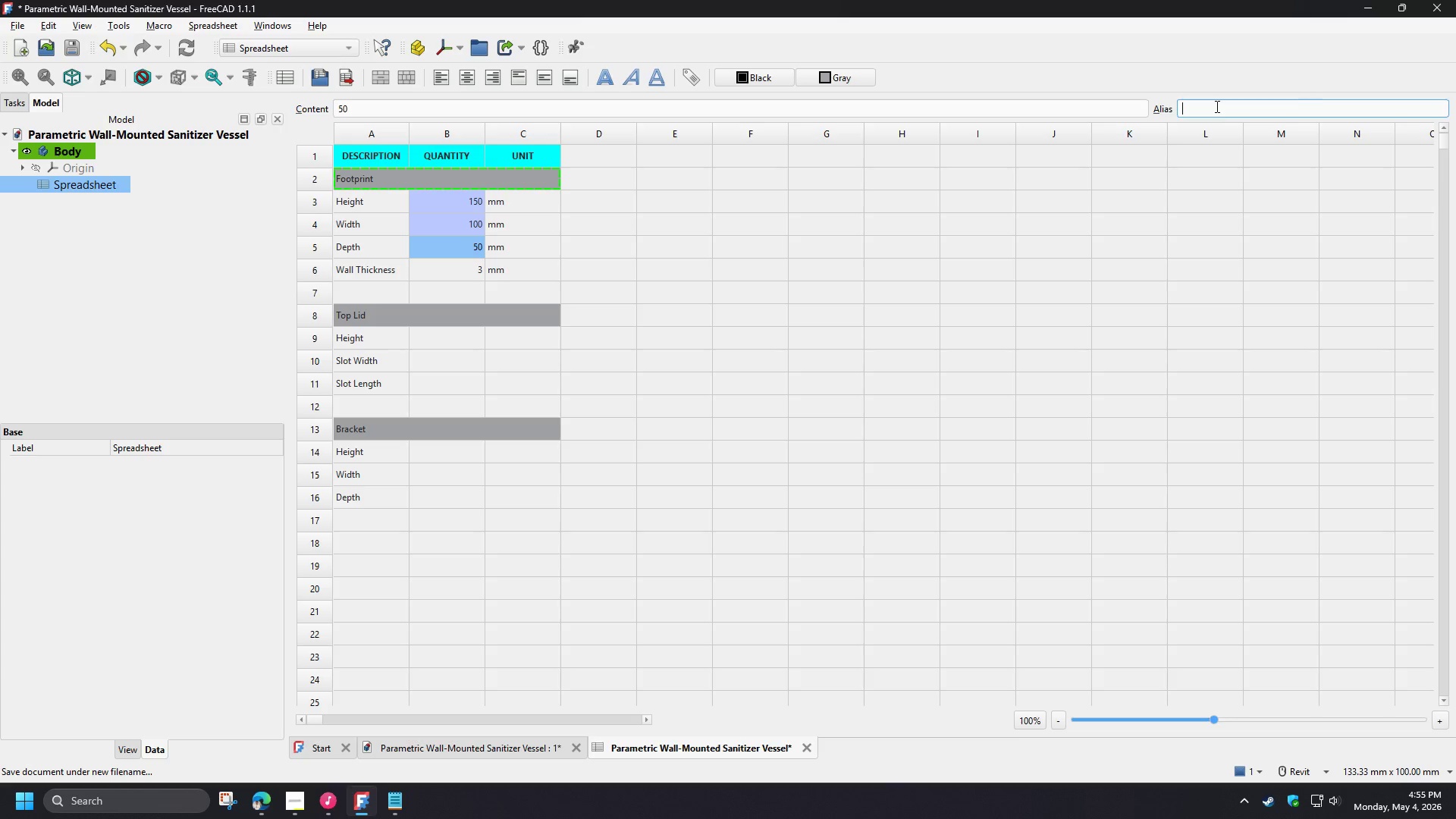 
key(Control+V)
 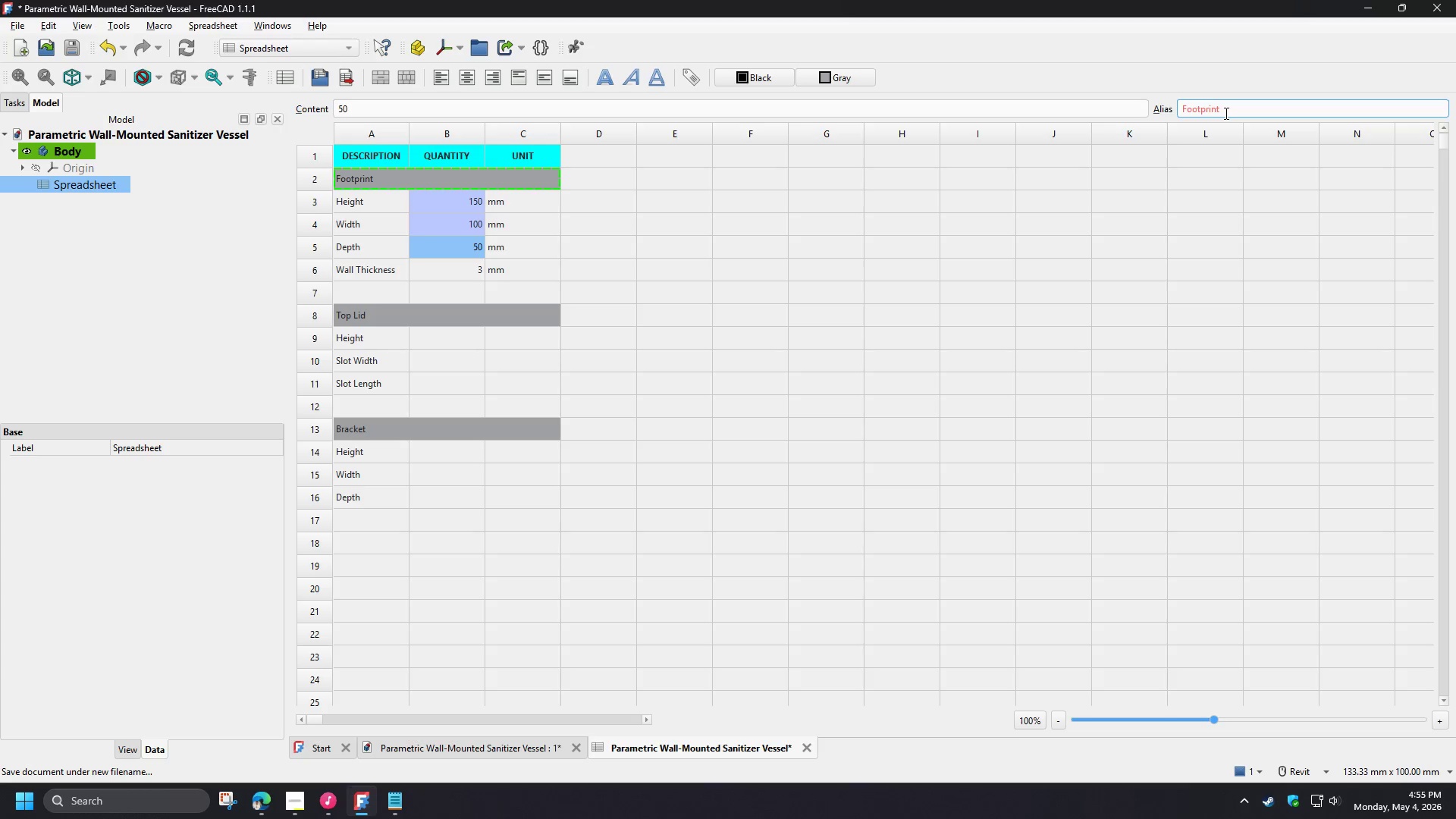 
key(Backspace)
 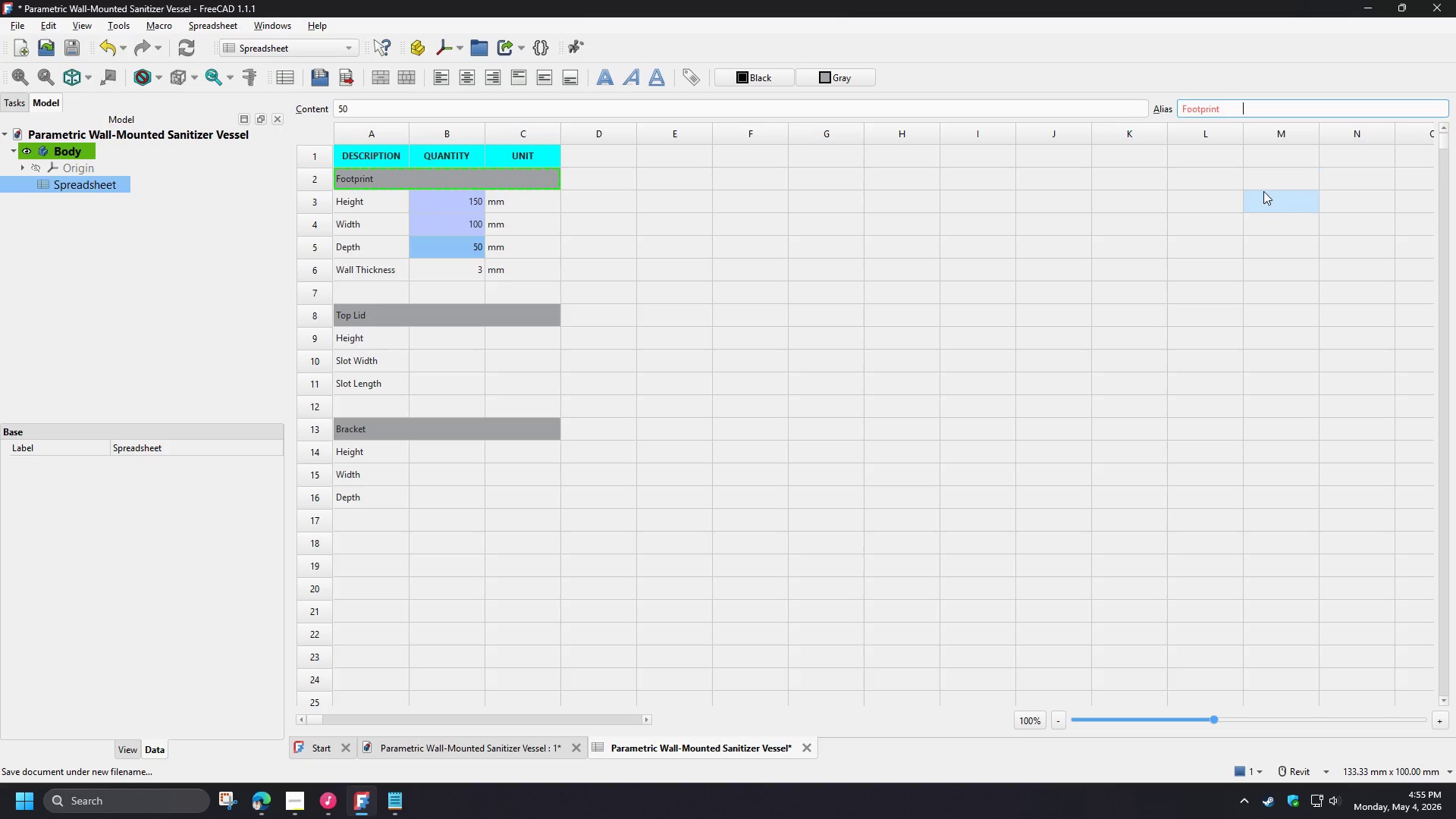 
key(Backspace)
 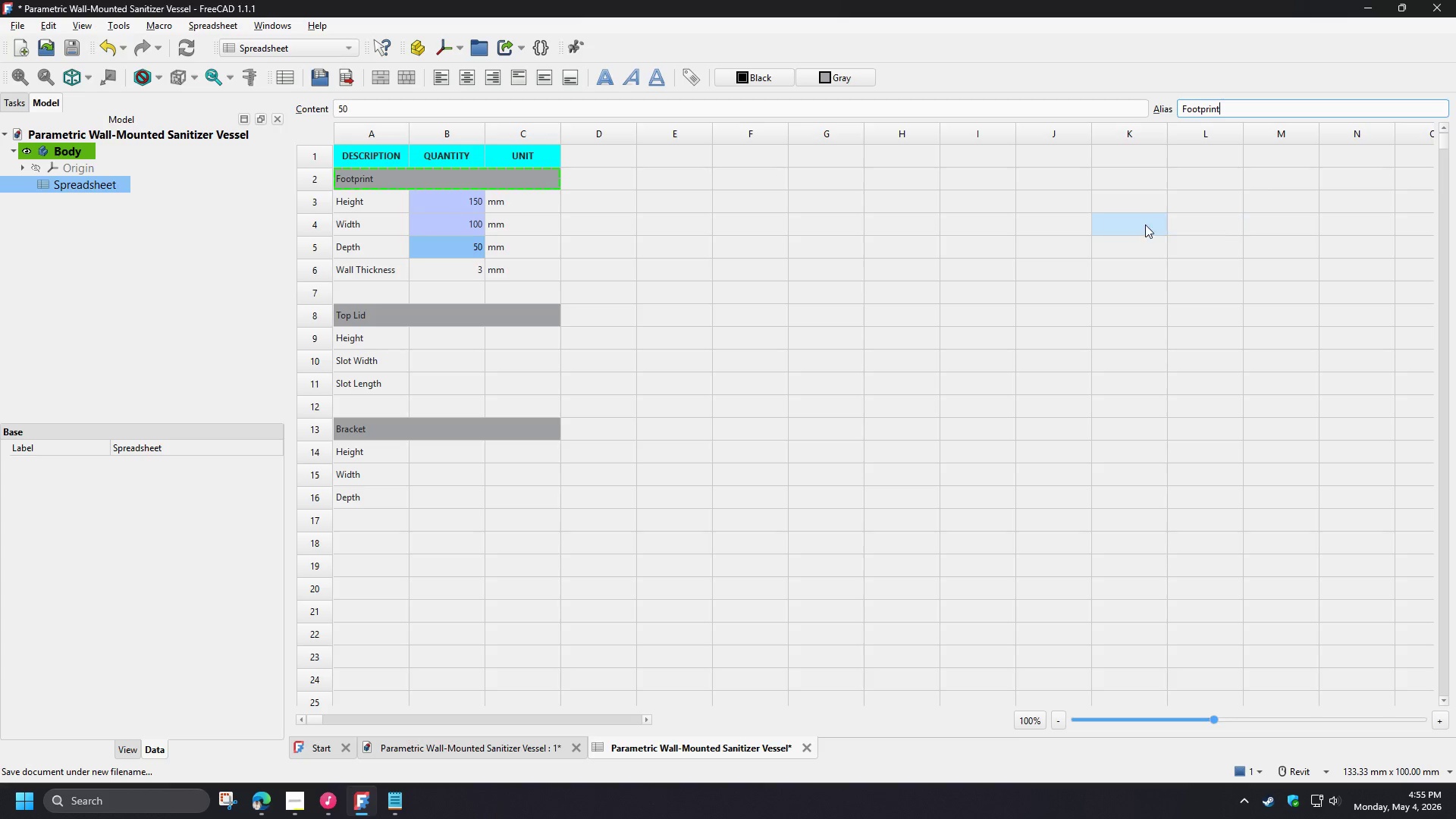 
key(Enter)
 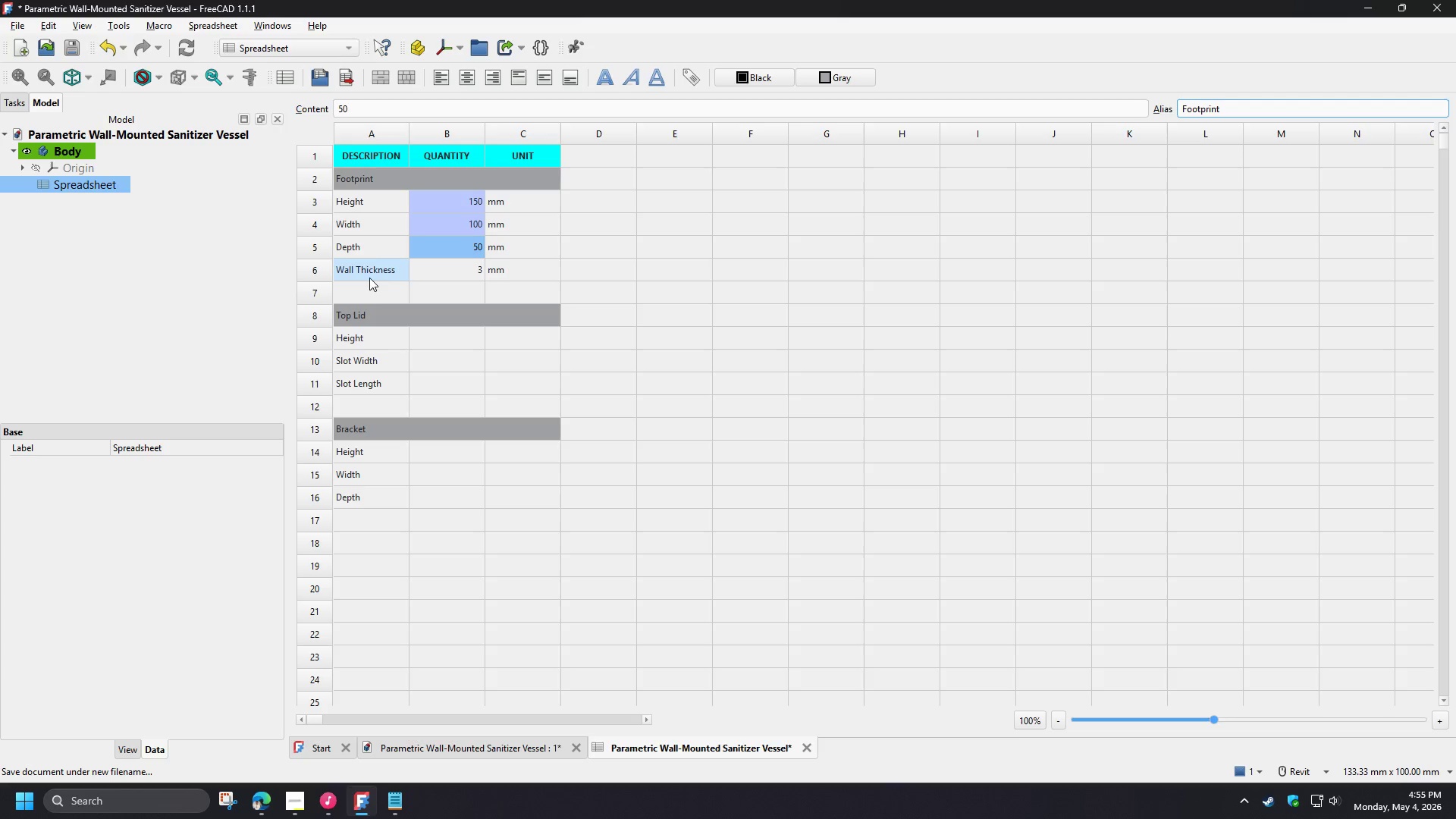 
left_click([378, 245])
 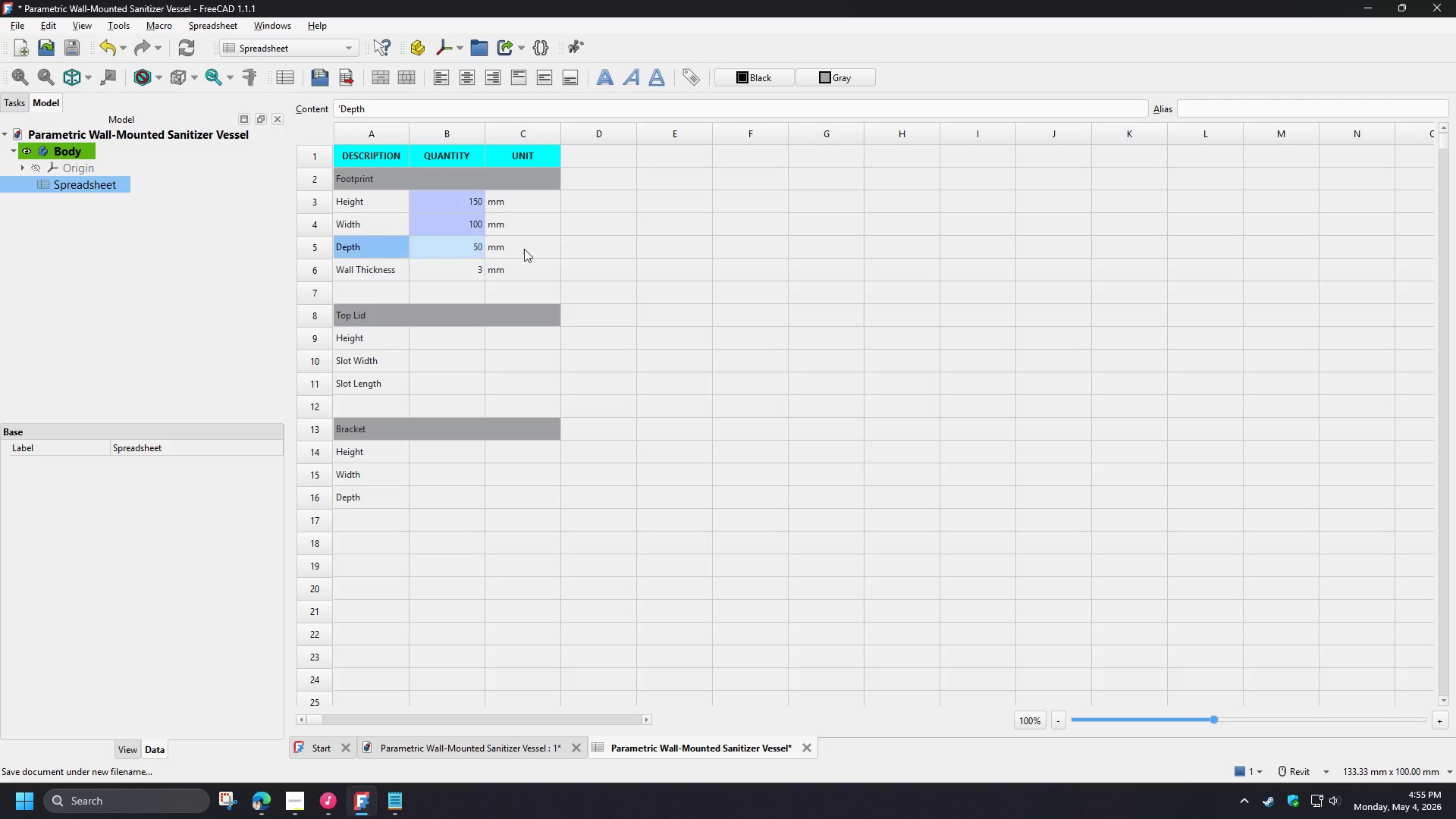 
key(Control+C)
 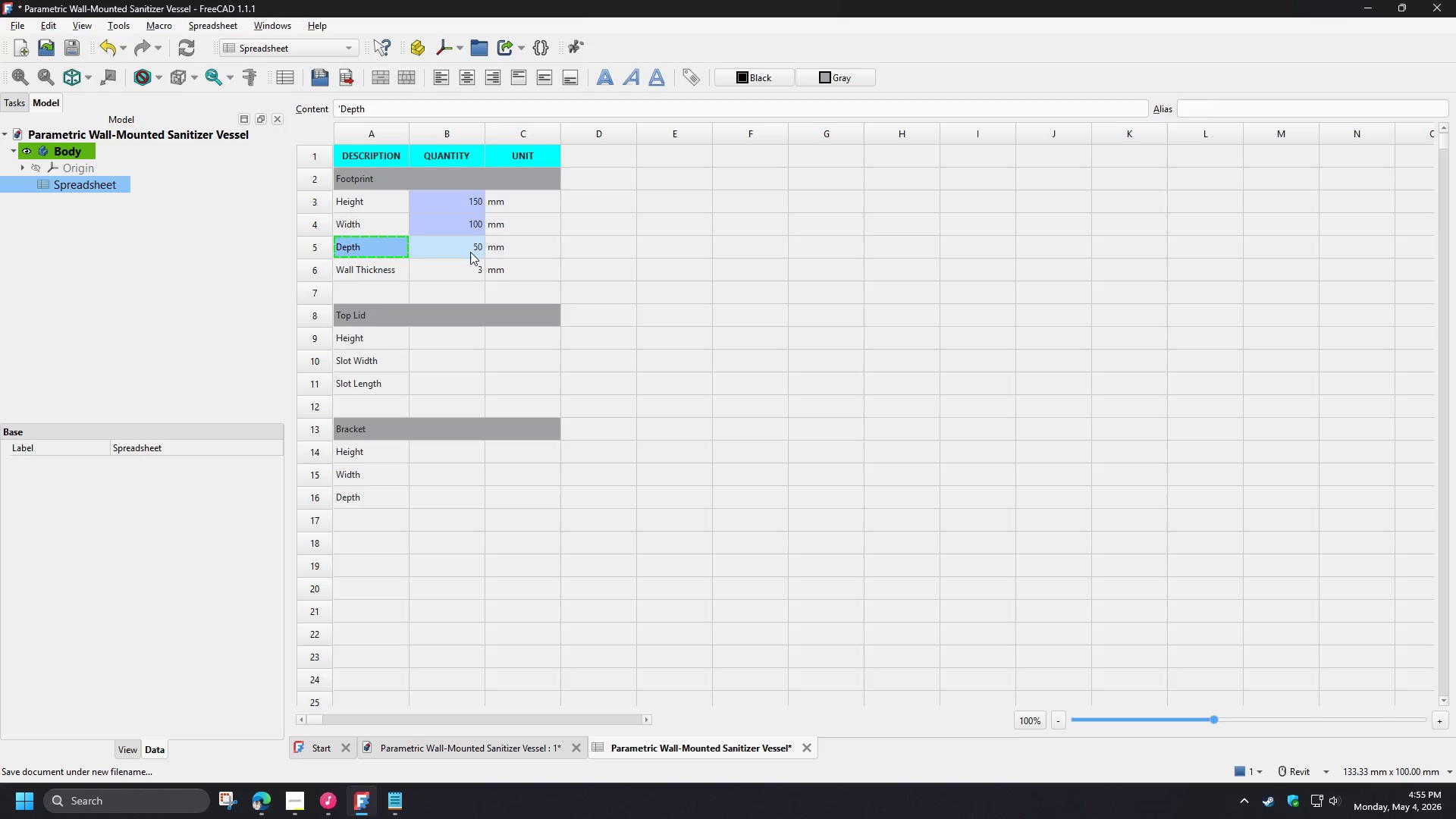 
left_click([463, 252])
 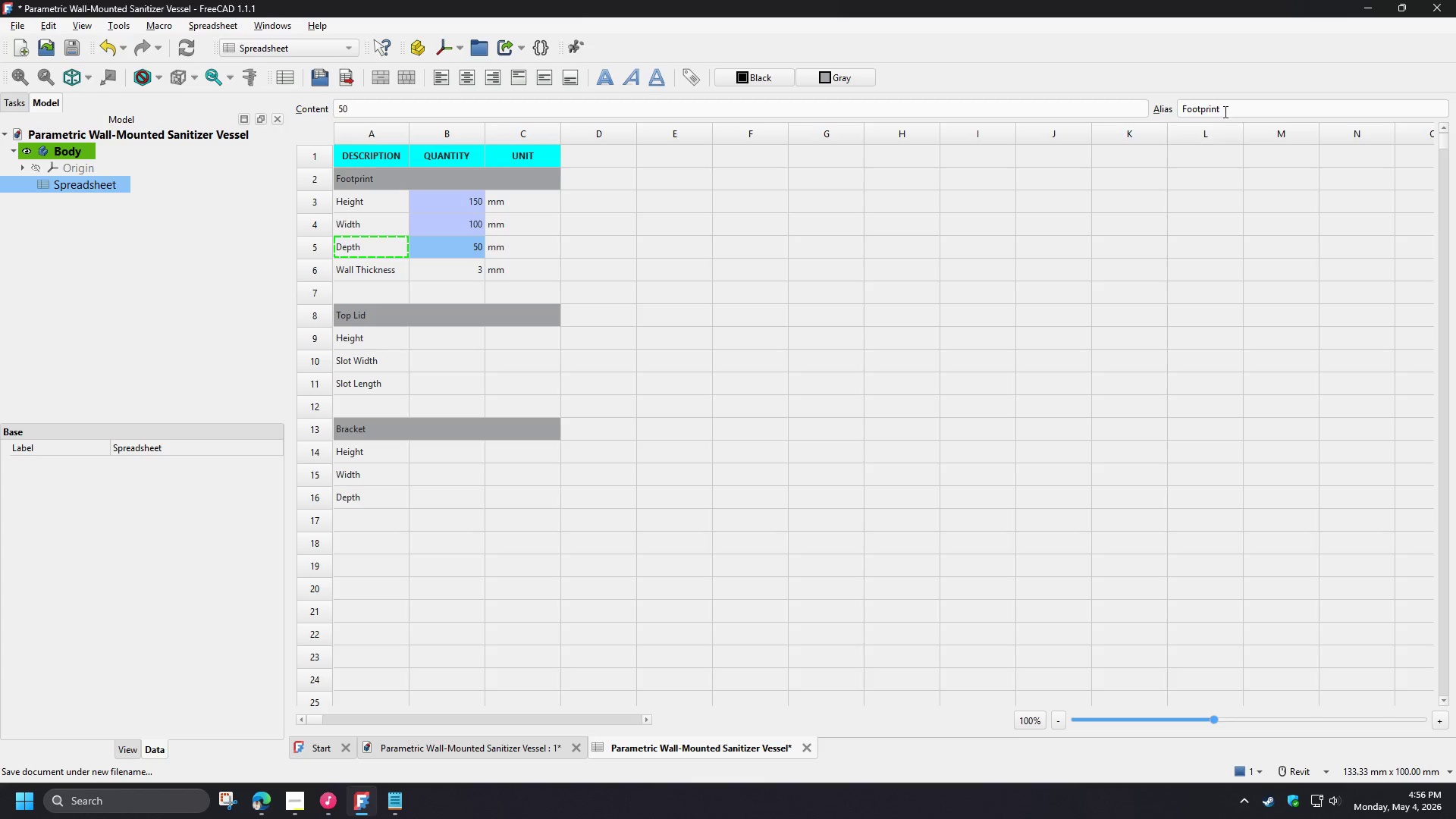 
left_click([1224, 111])
 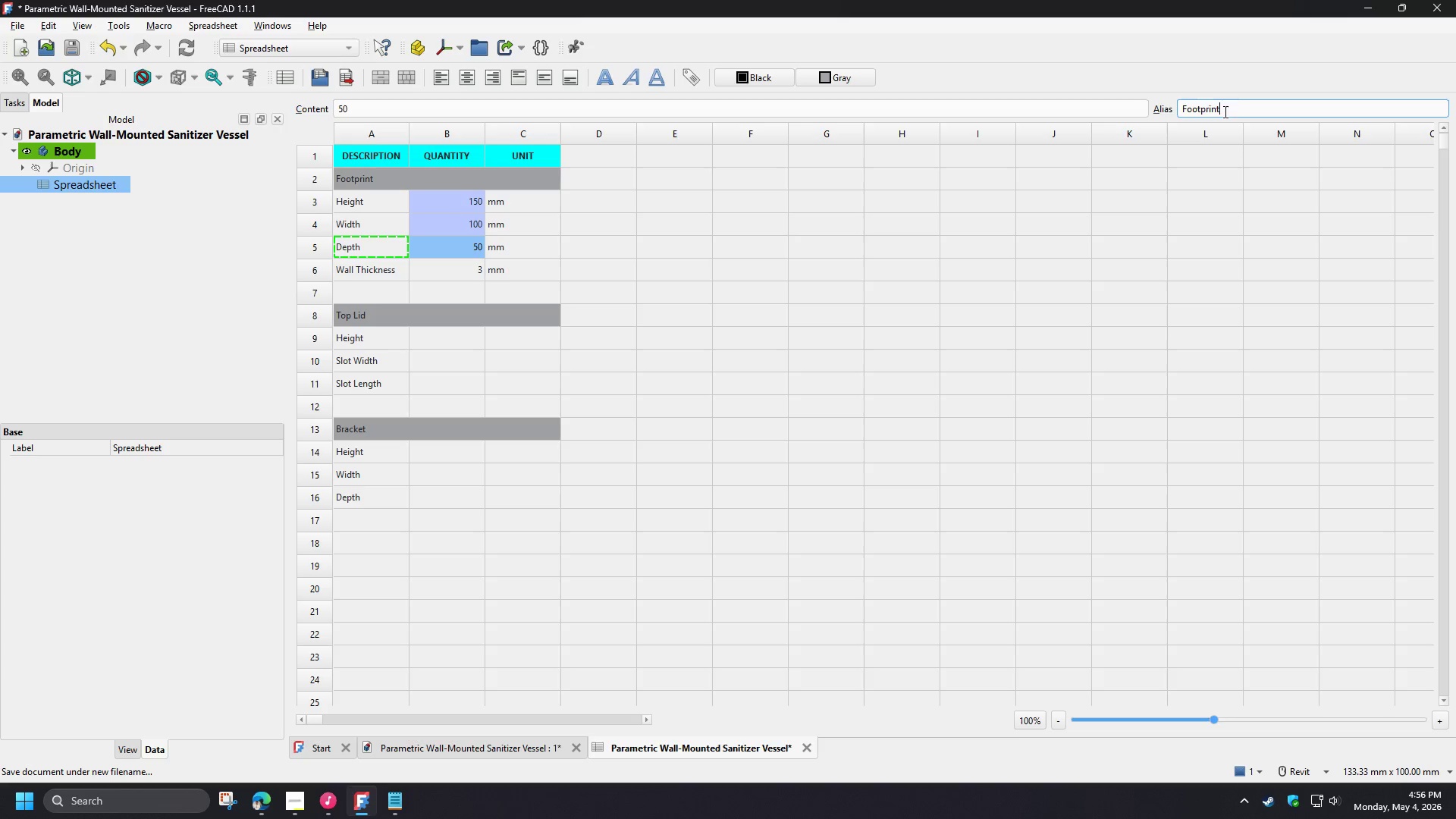 
key(Control+V)
 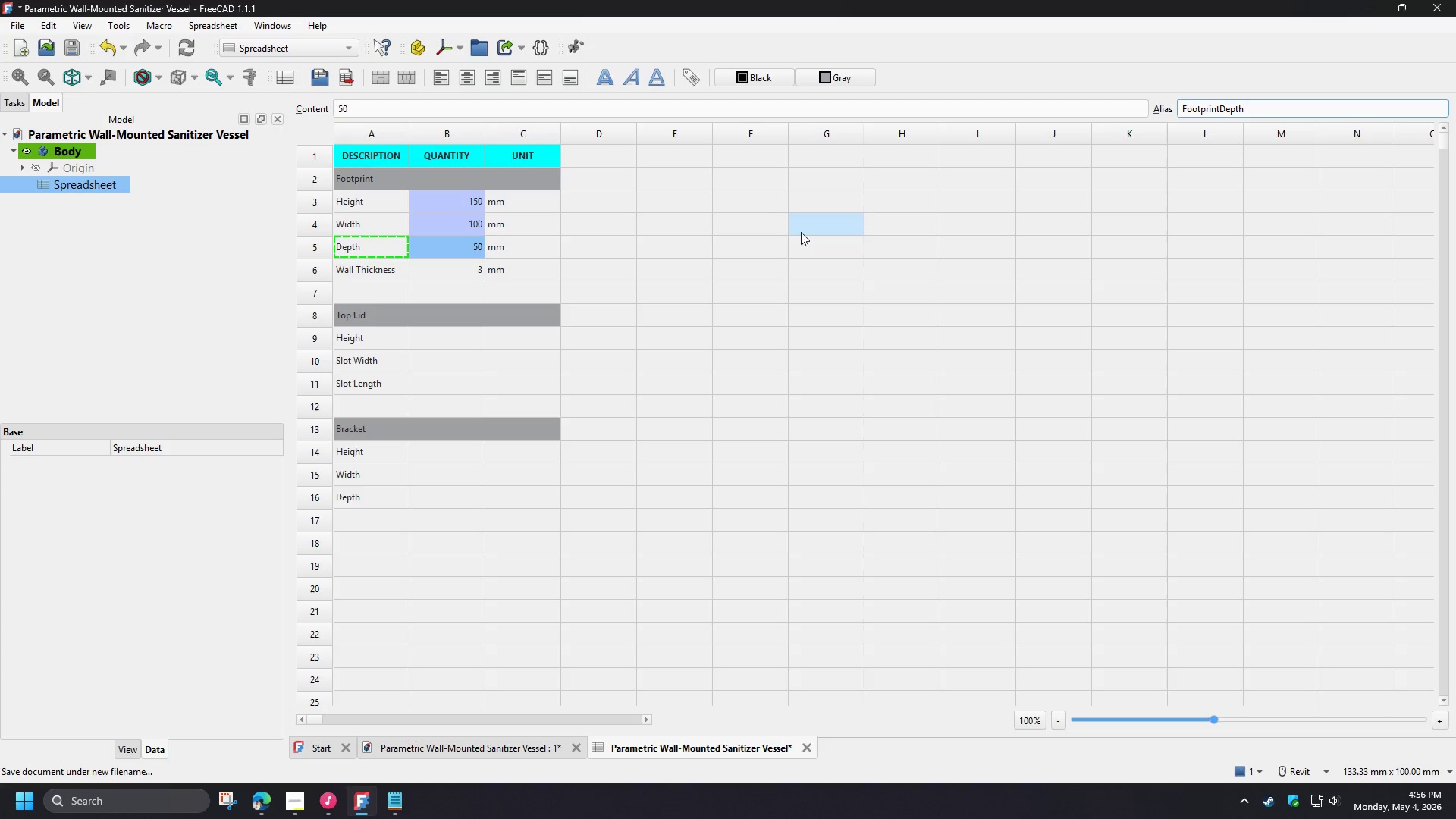 
left_click([765, 242])
 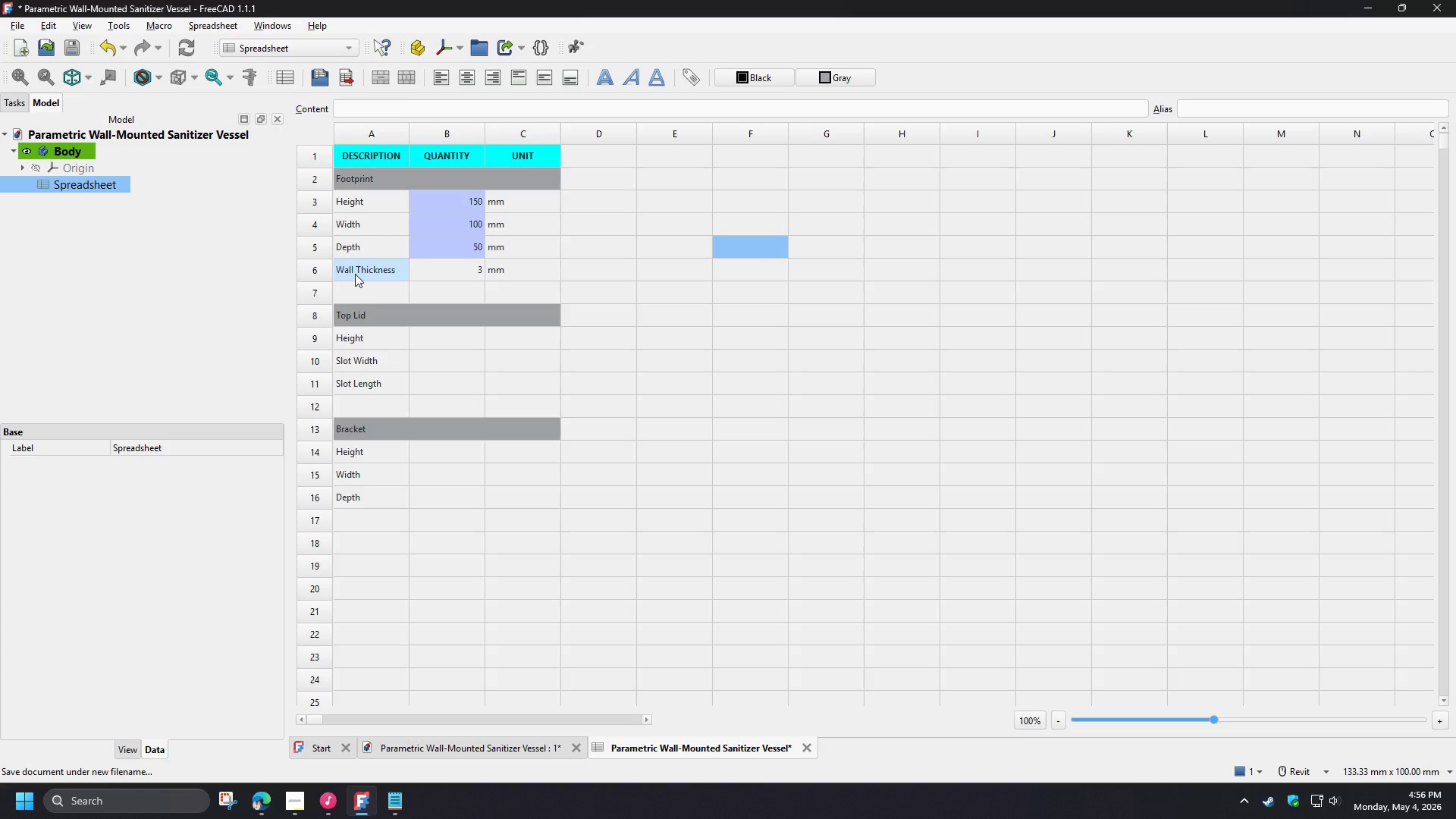 
left_click([355, 274])
 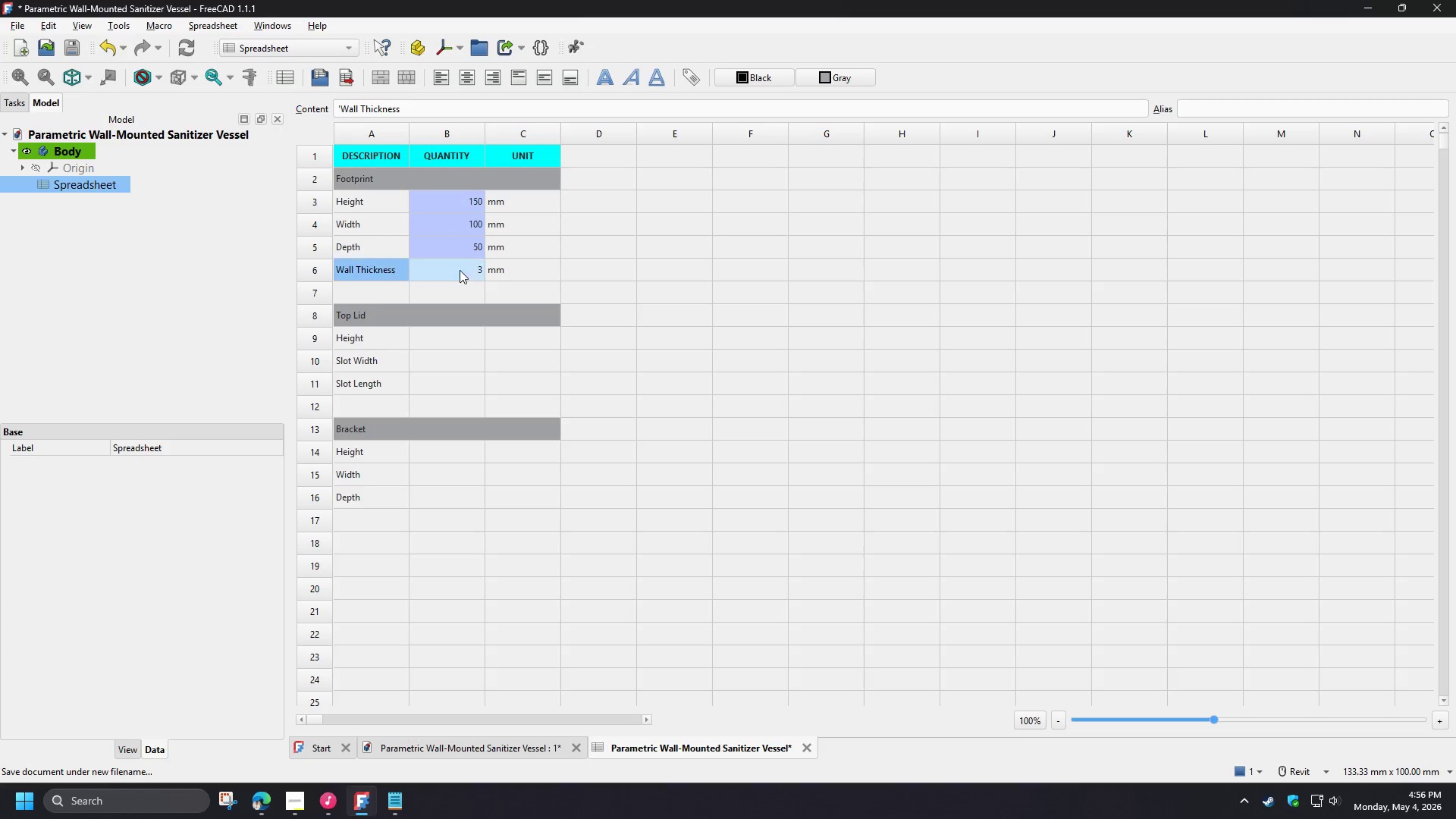 
key(Control+C)
 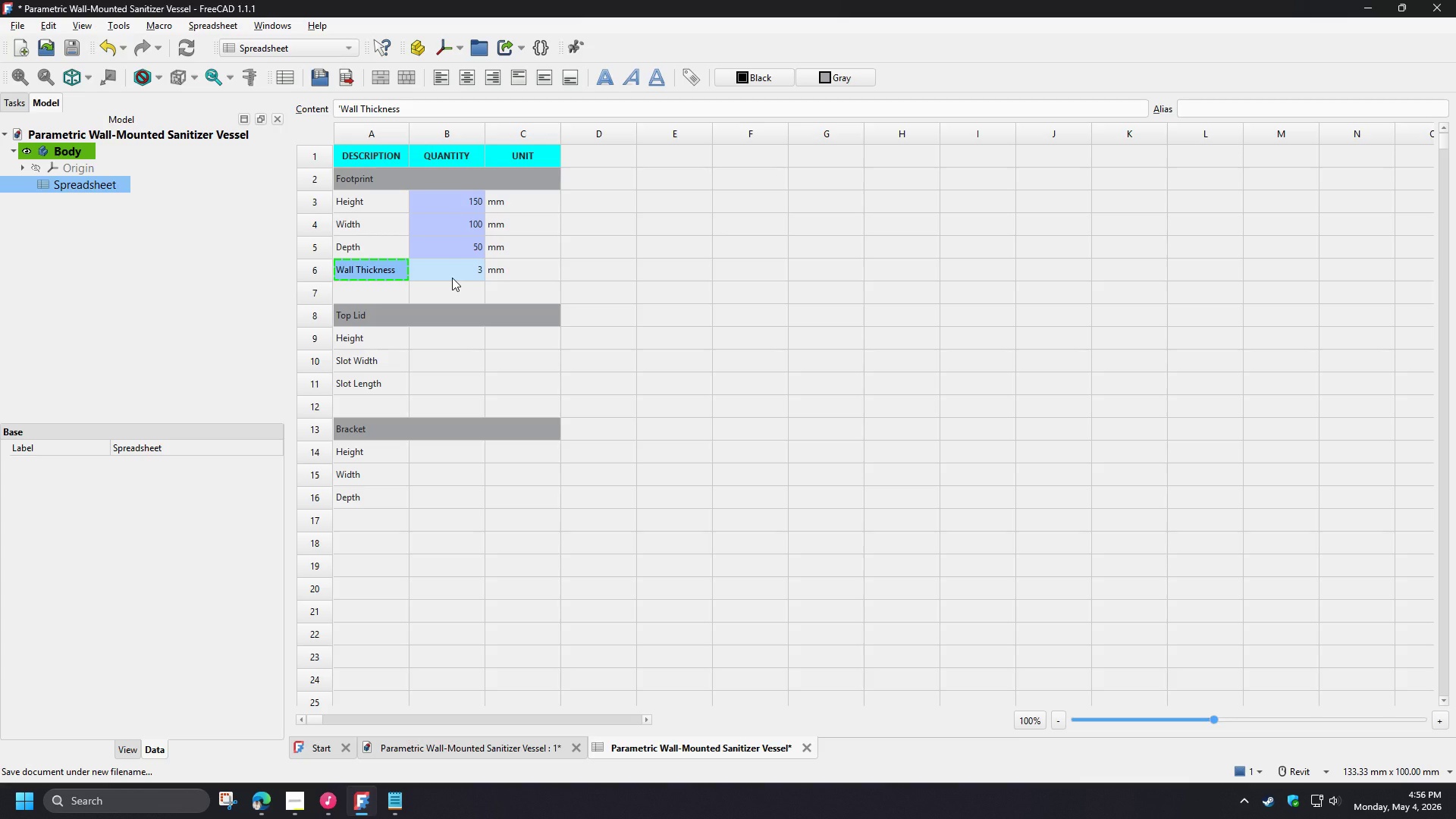 
left_click([452, 278])
 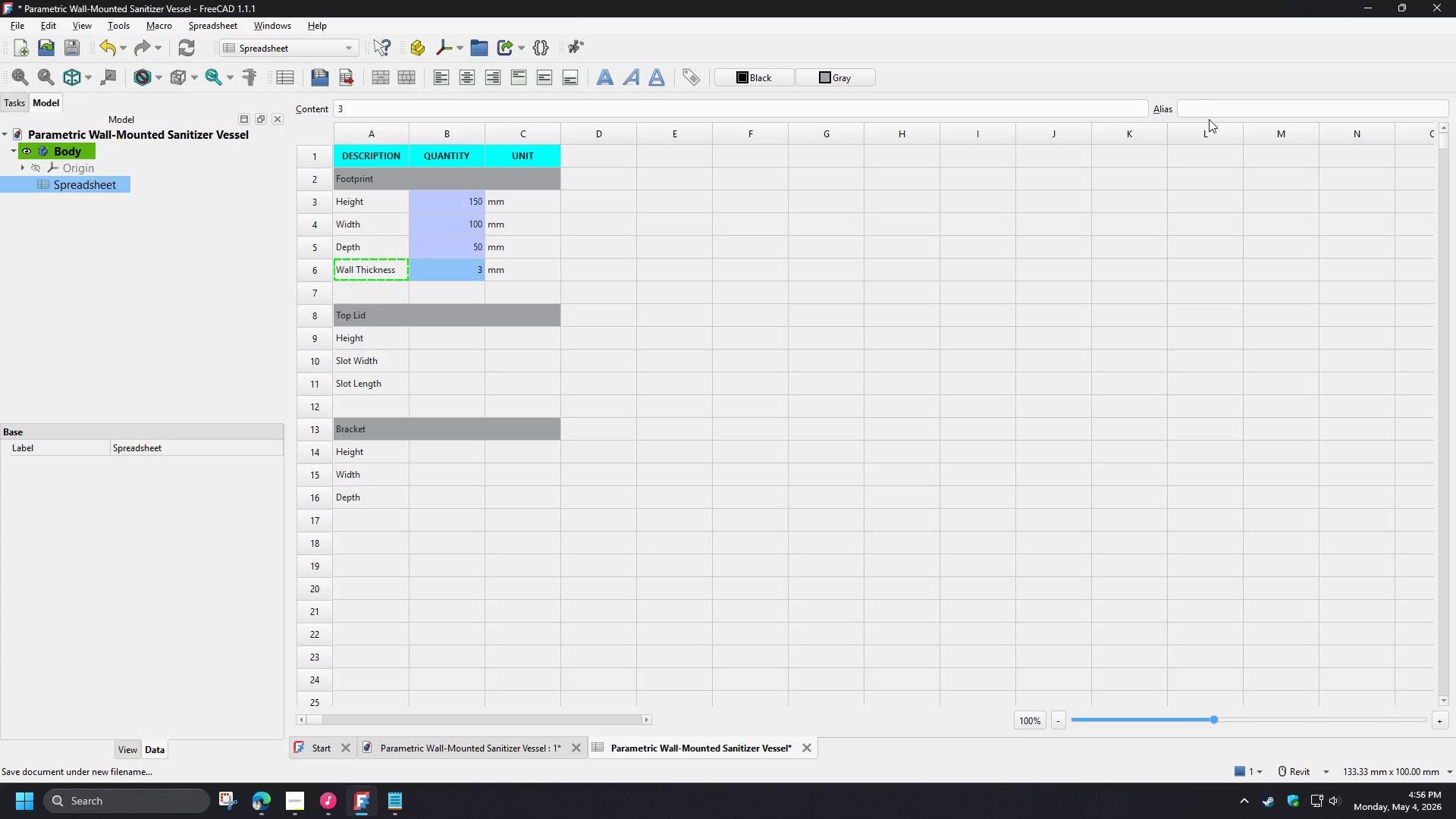 
left_click([1208, 108])
 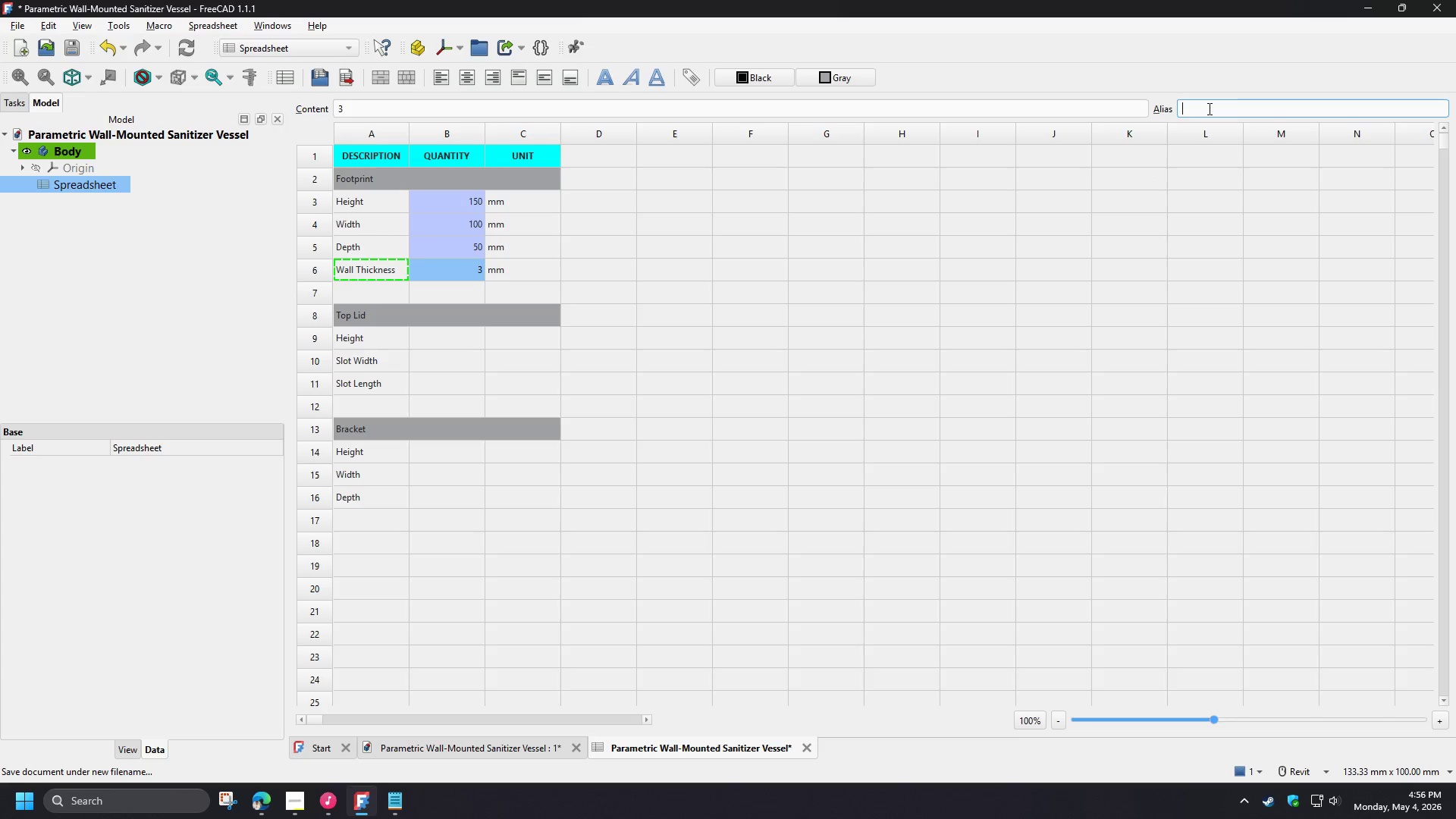 
key(Control+V)
 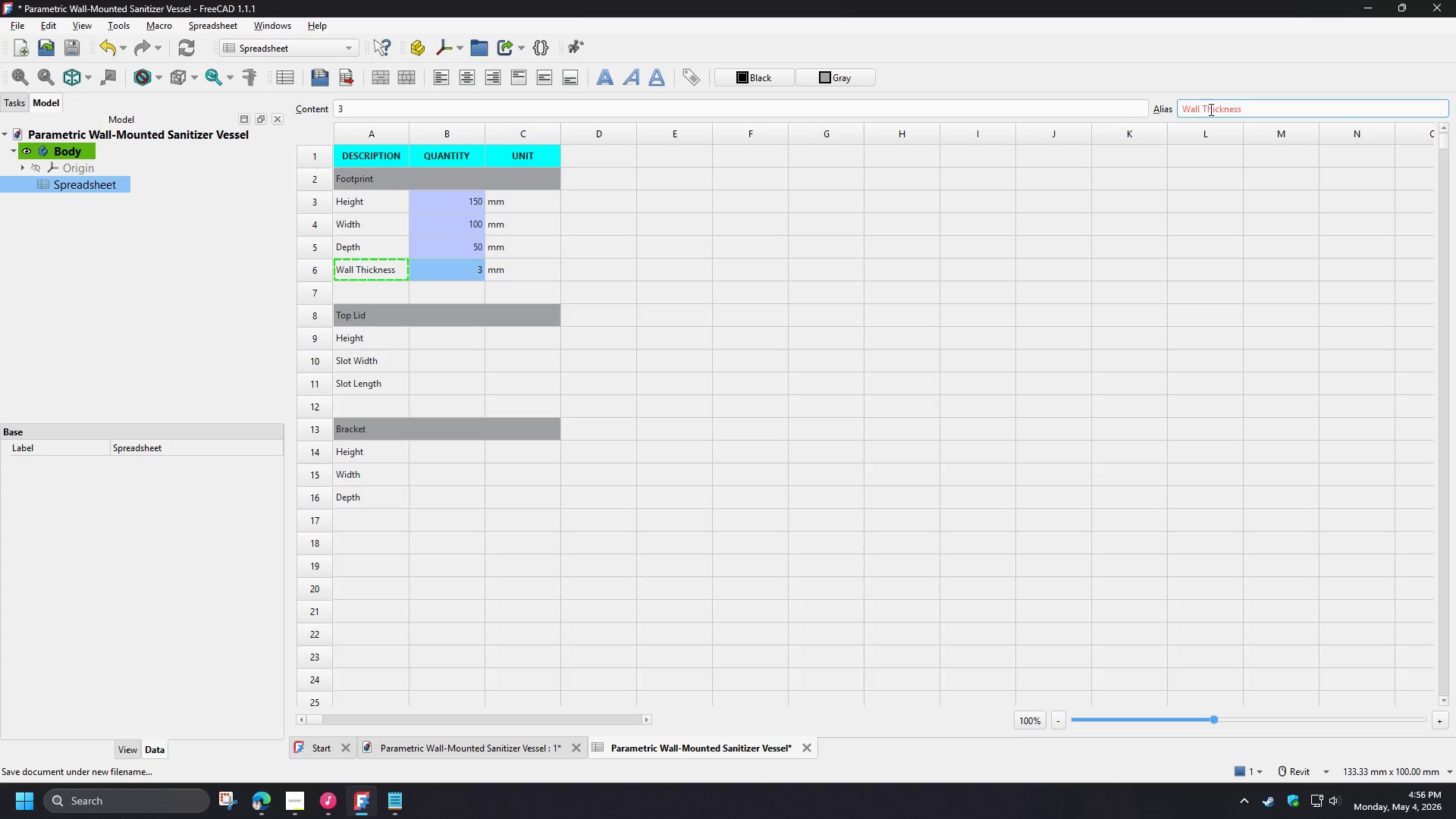 
left_click([1203, 108])
 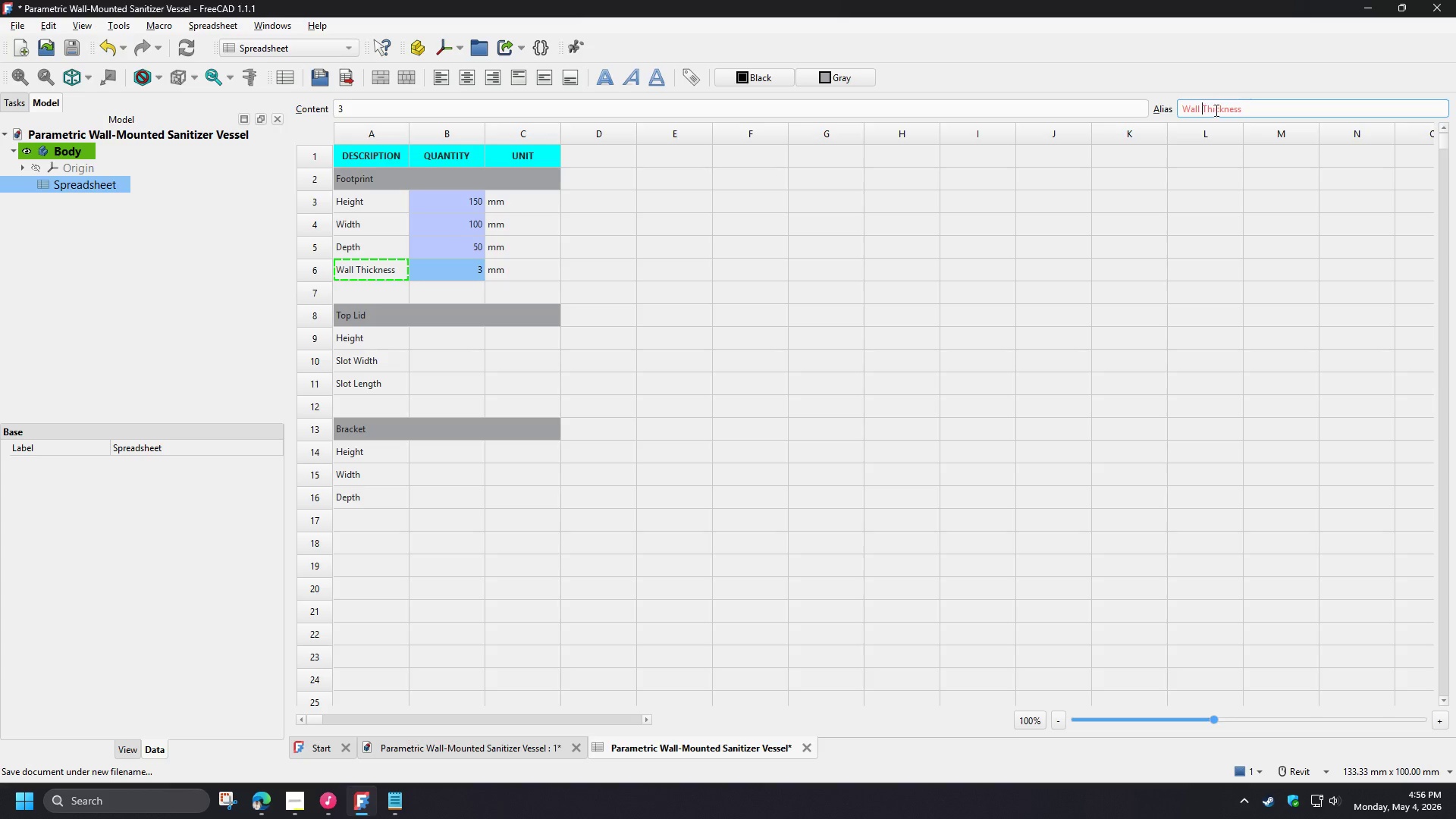 
key(Backspace)
 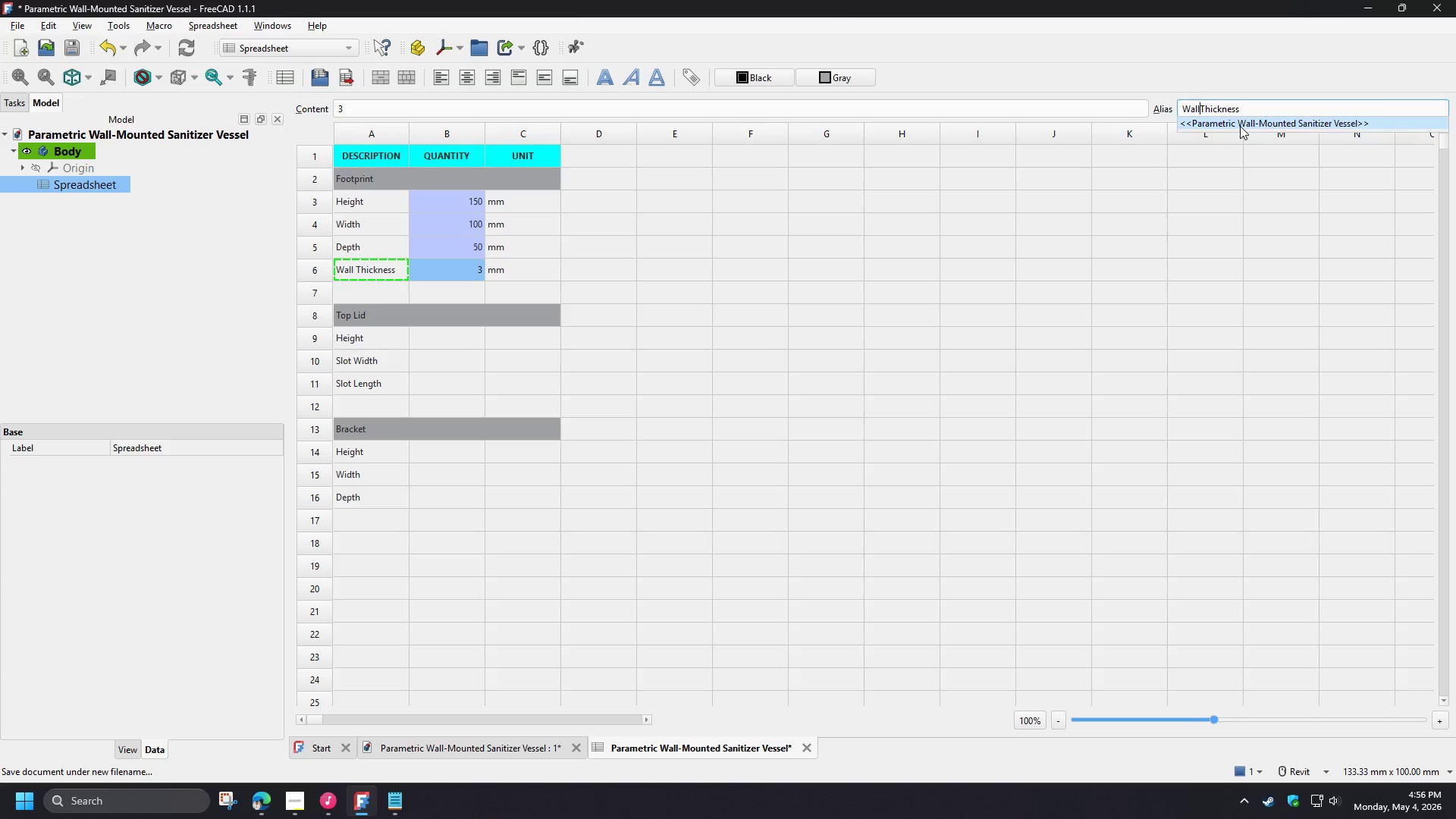 
key(Enter)
 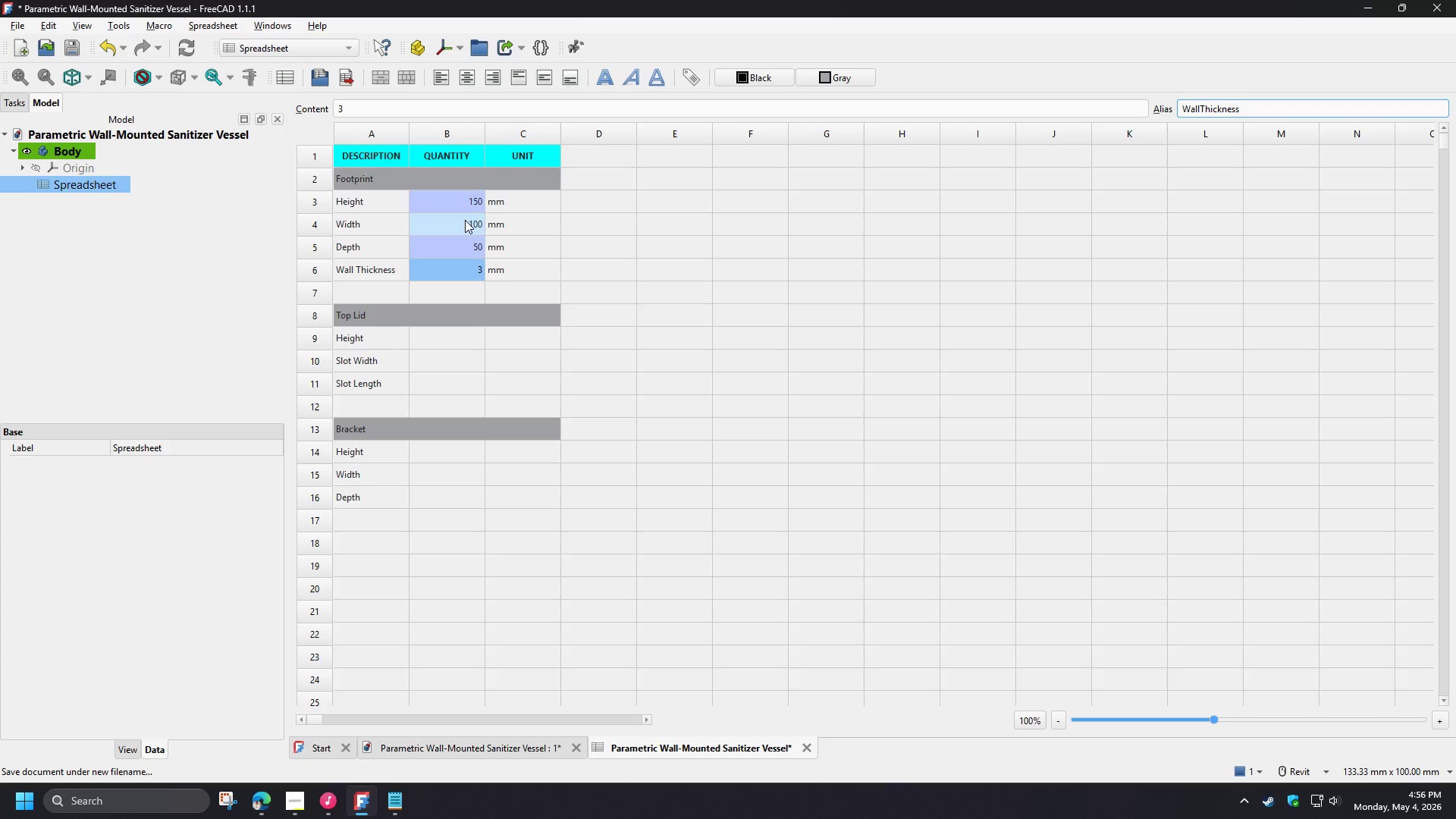 
left_click([469, 207])
 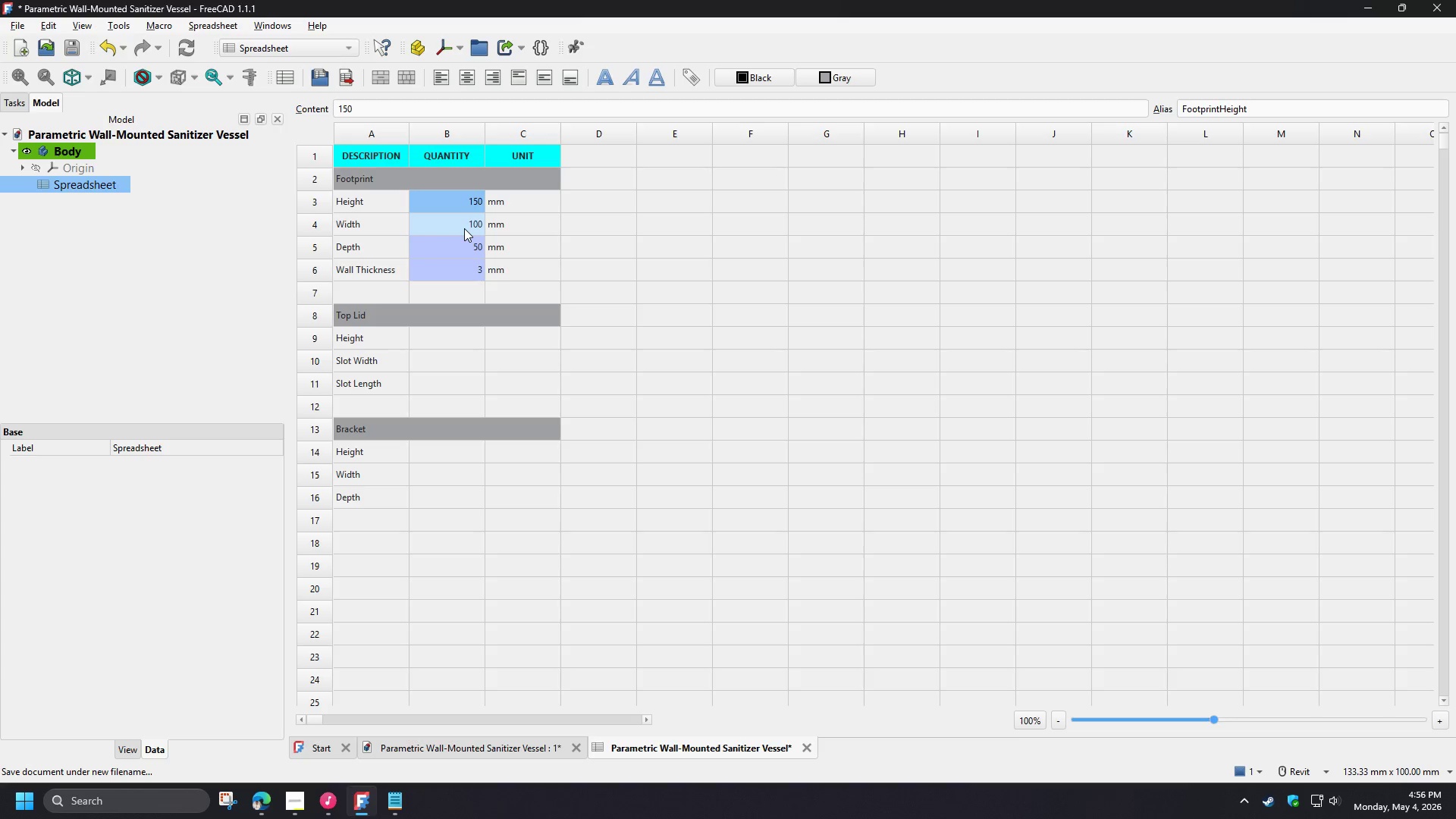 
left_click([464, 228])
 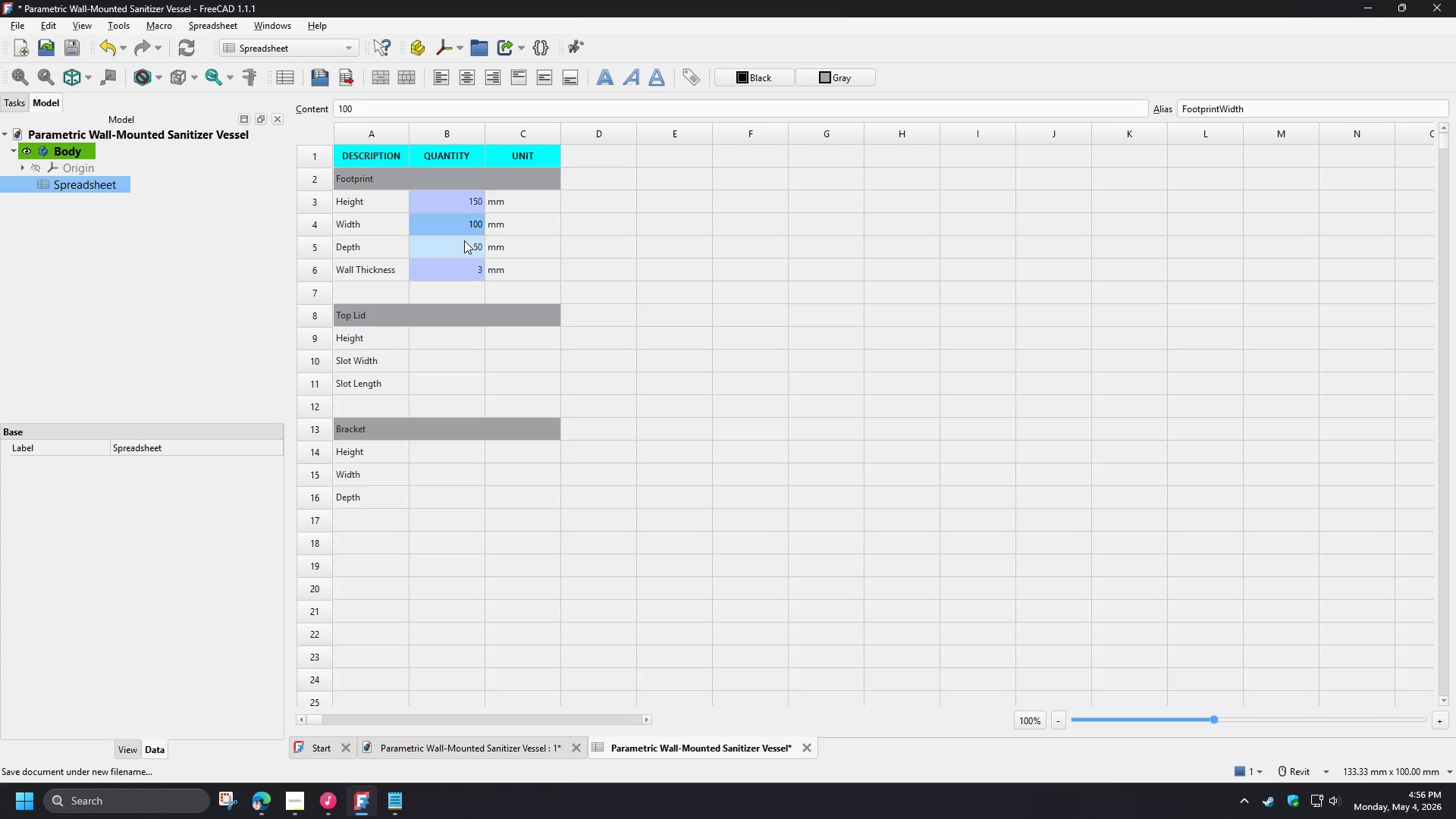 
left_click([464, 240])
 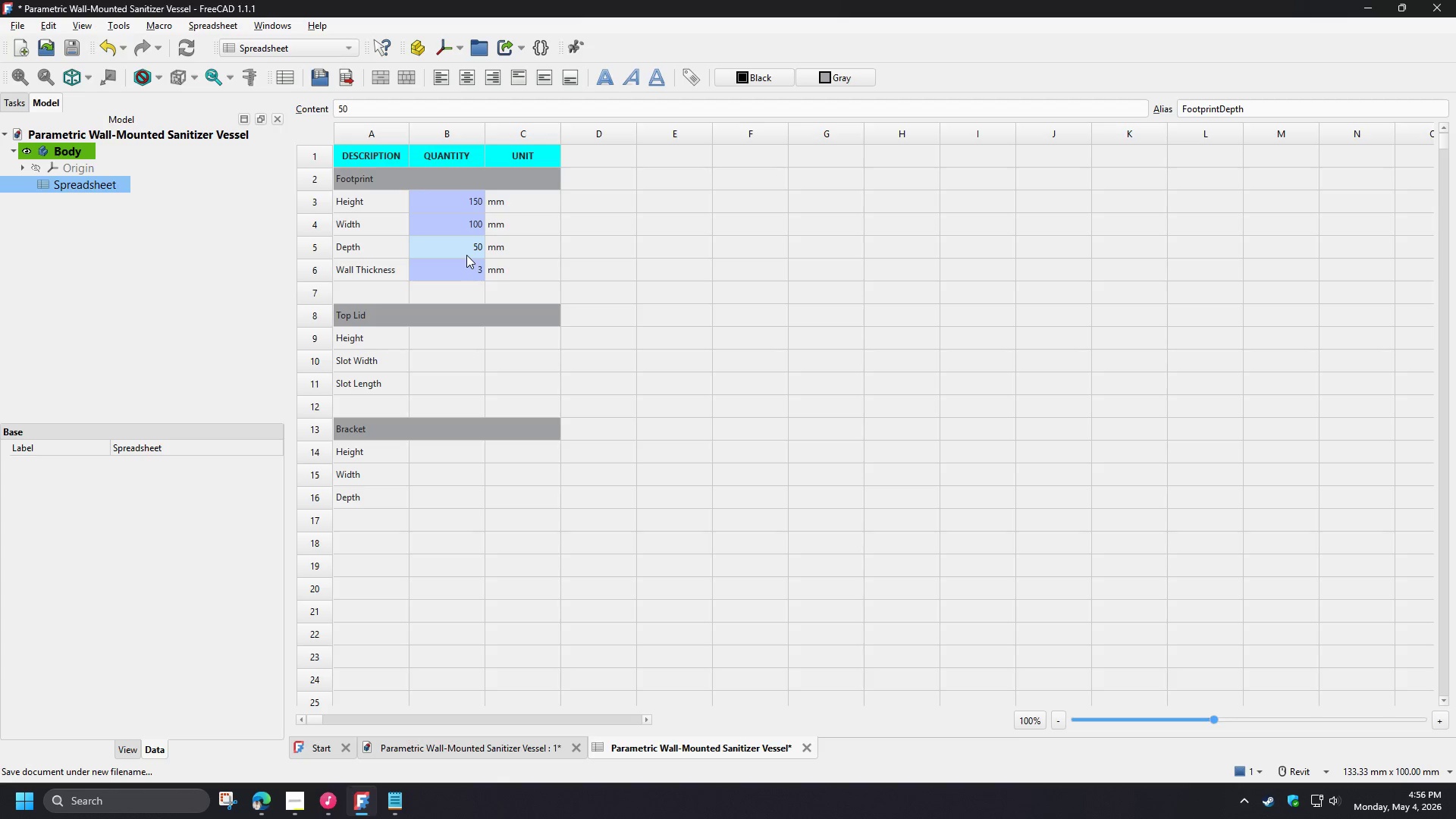 
left_click([466, 255])
 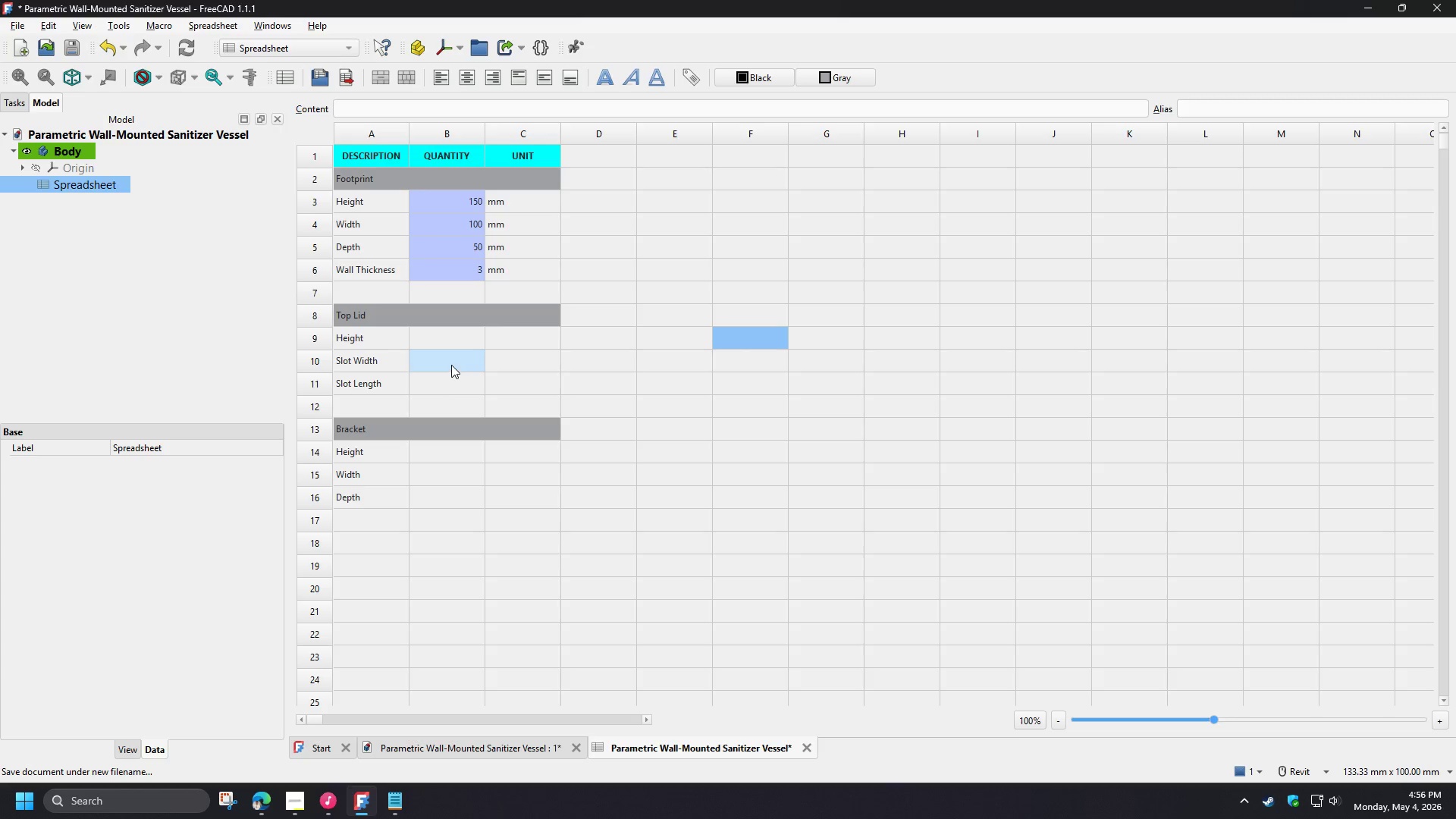 
wait(6.81)
 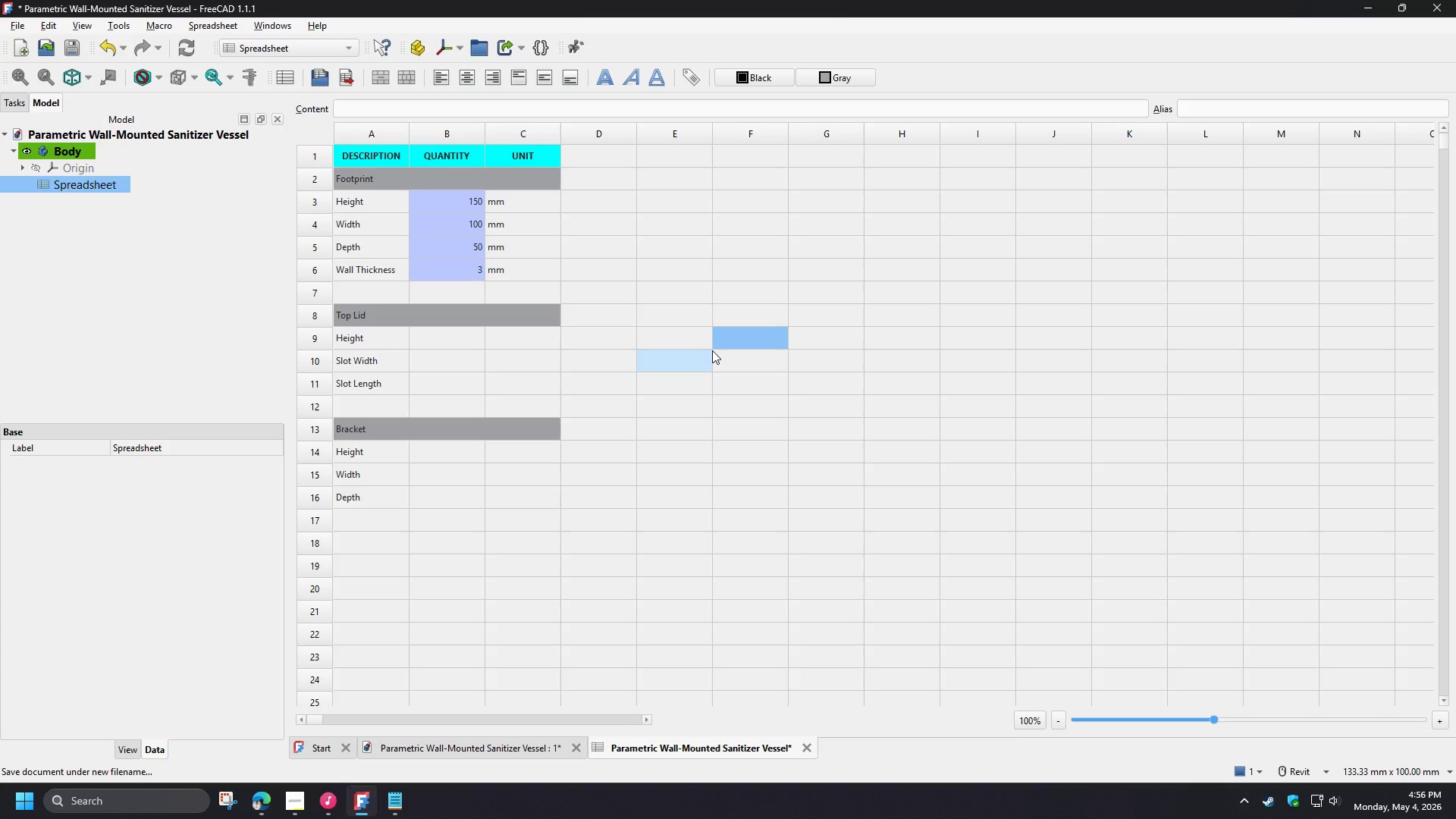 
left_click([444, 344])
 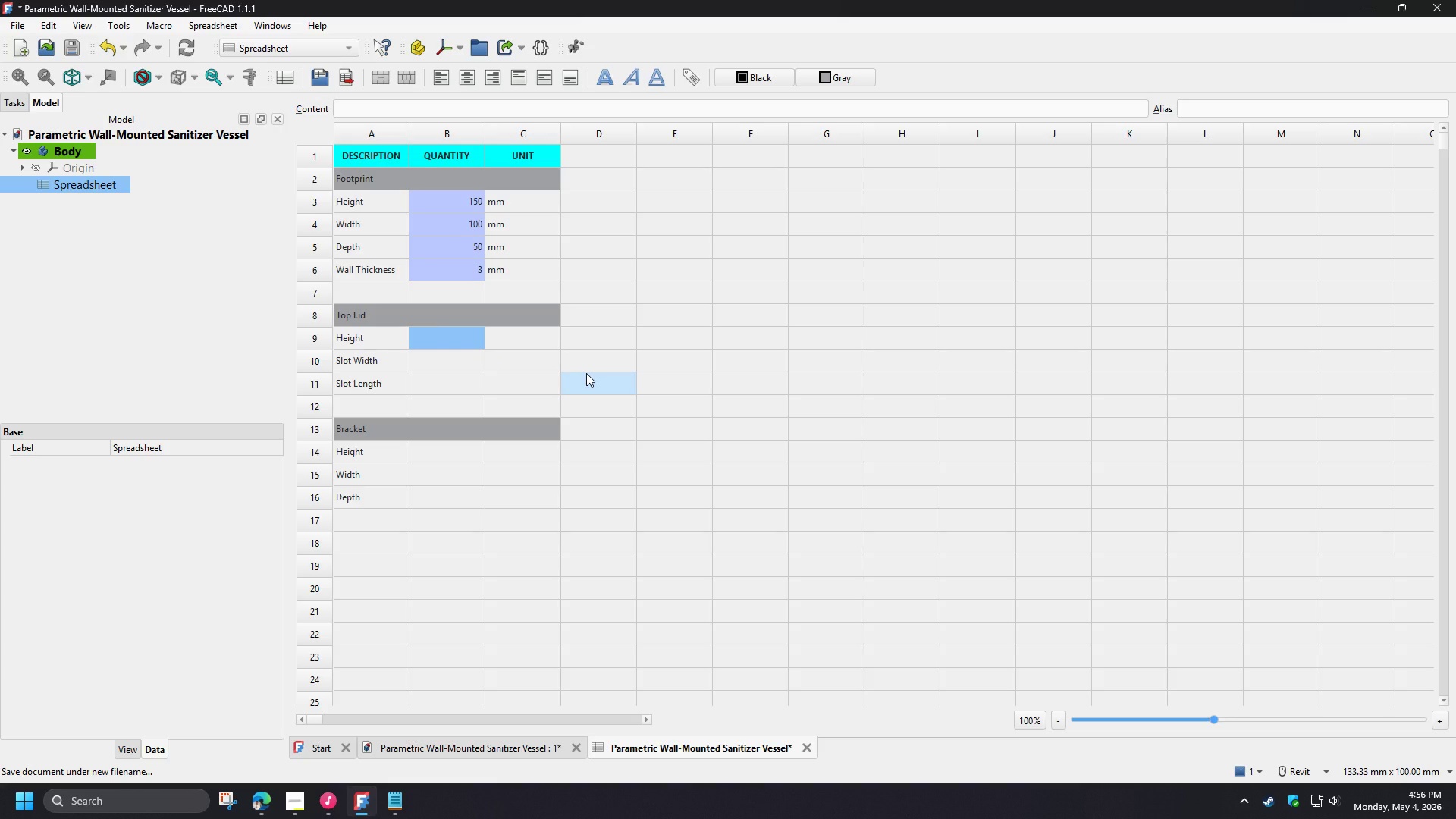 
wait(11.77)
 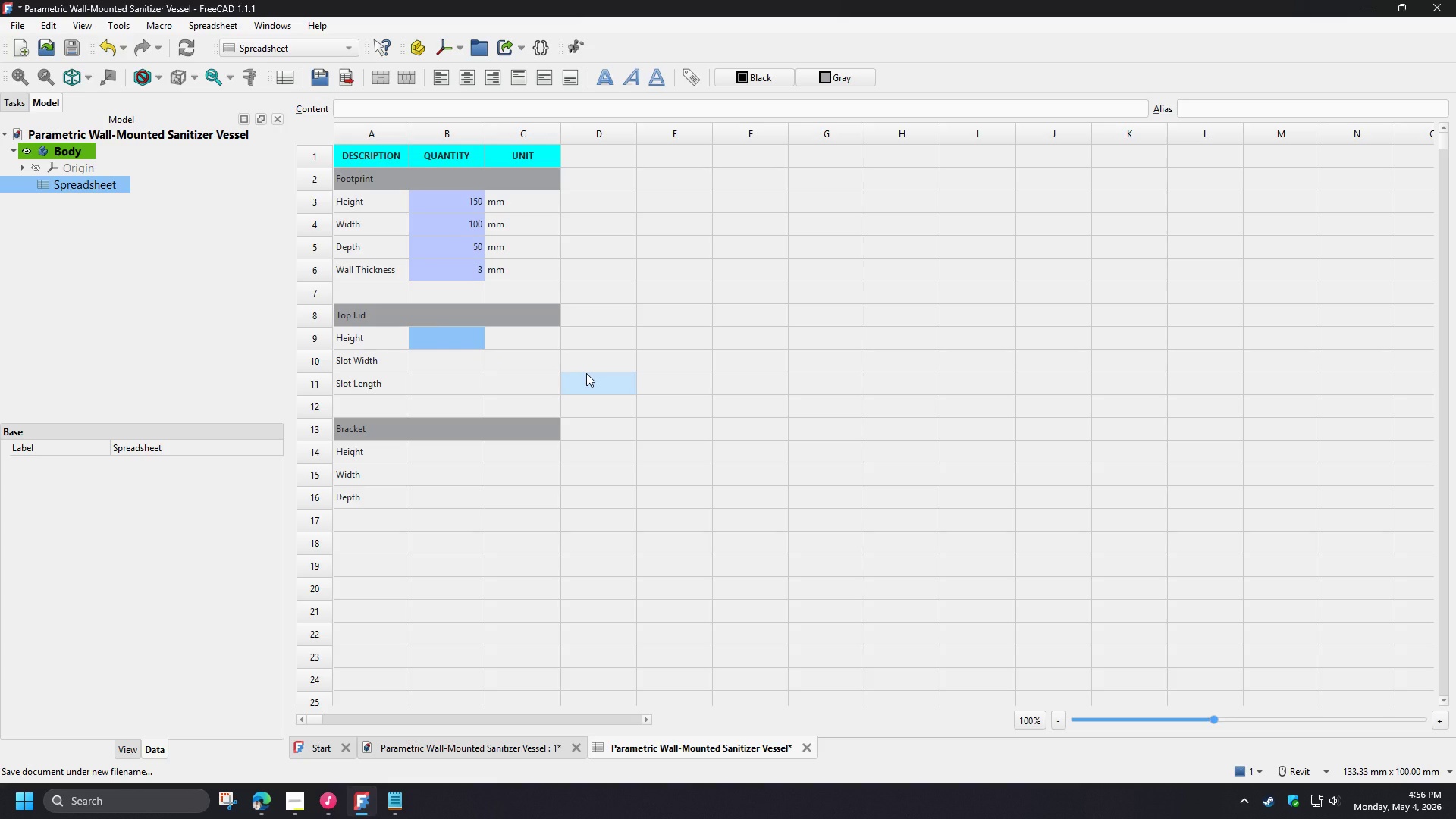 
key(Numpad1)
 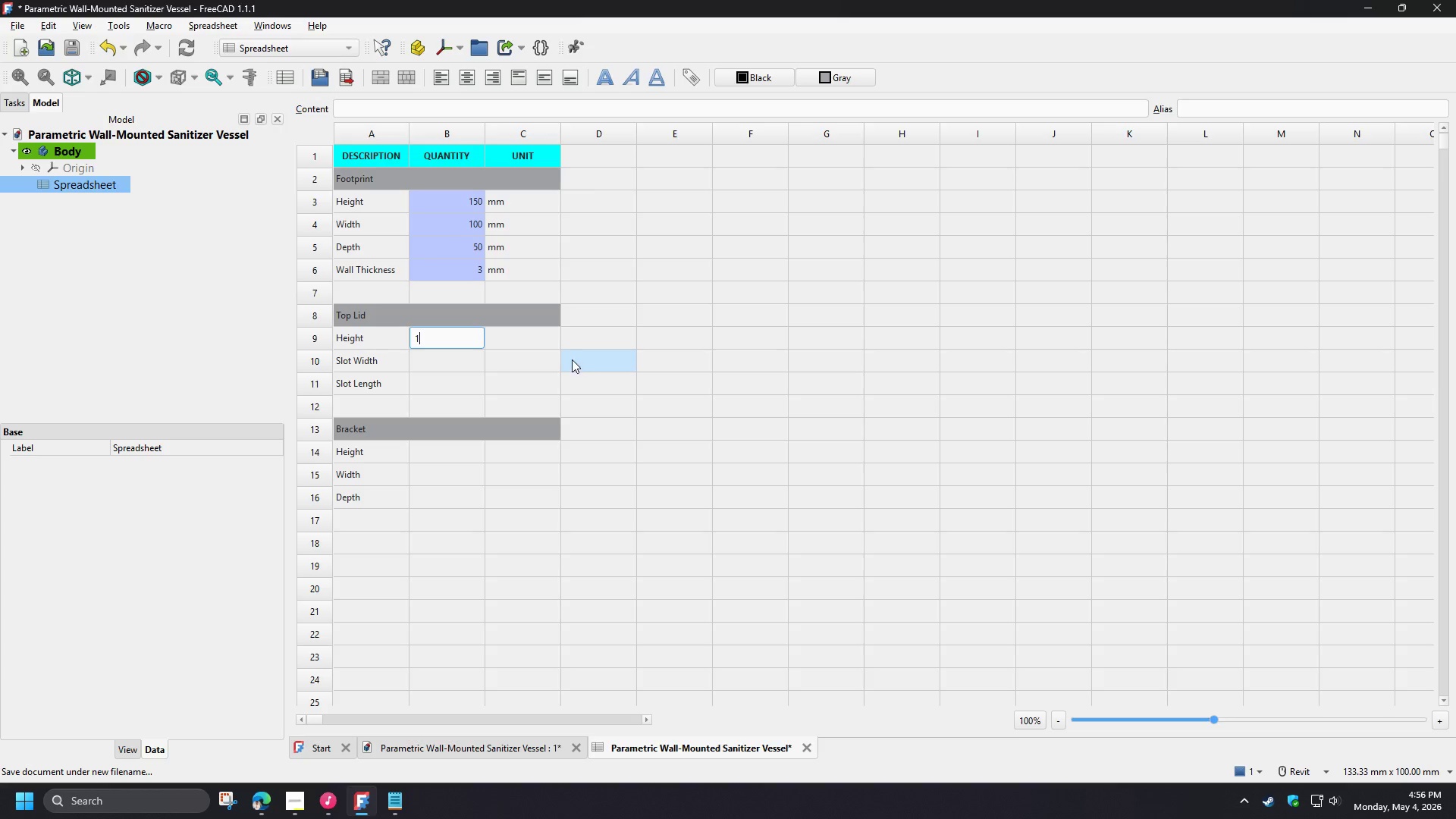 
key(Numpad0)
 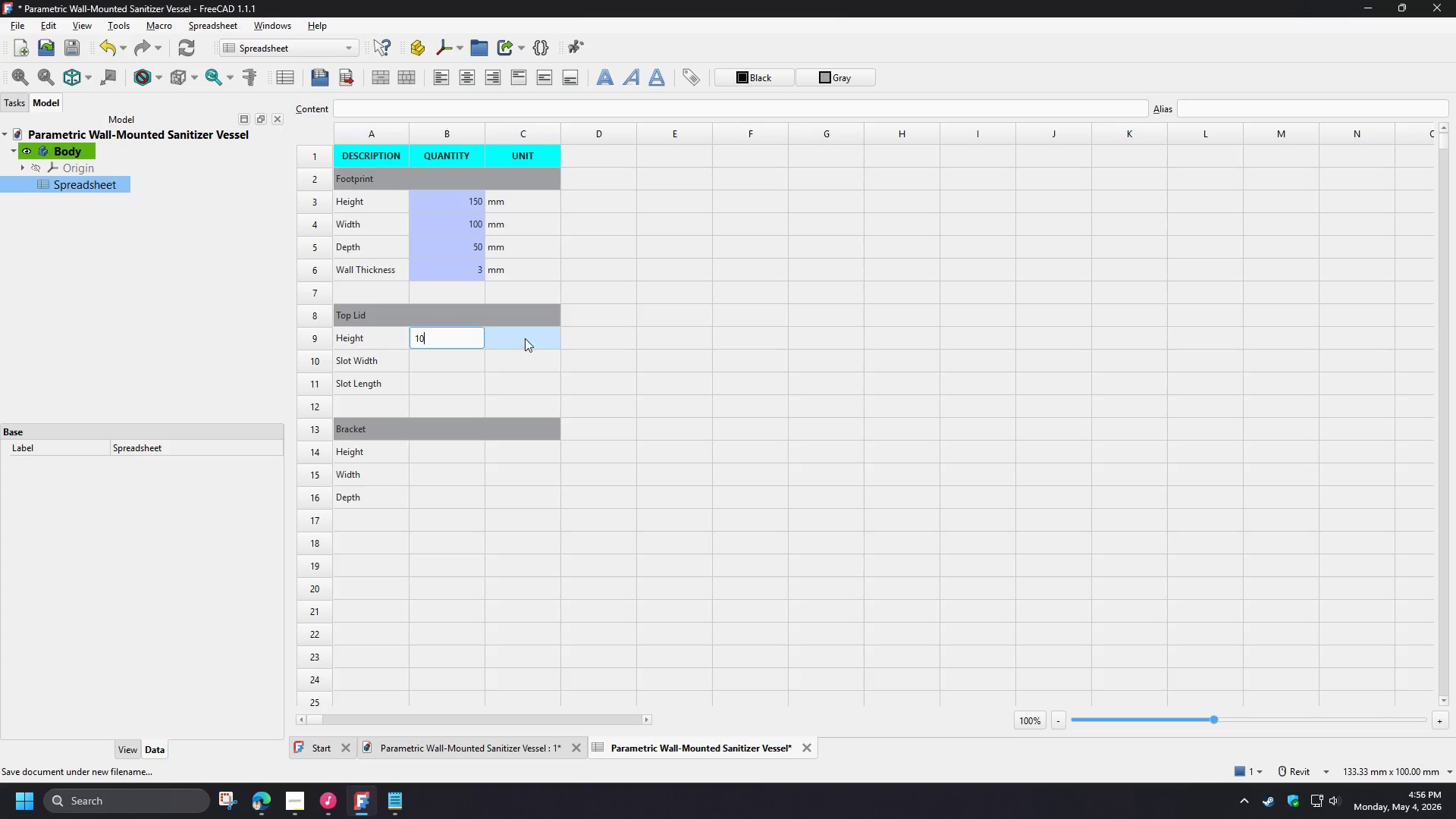 
left_click([525, 338])
 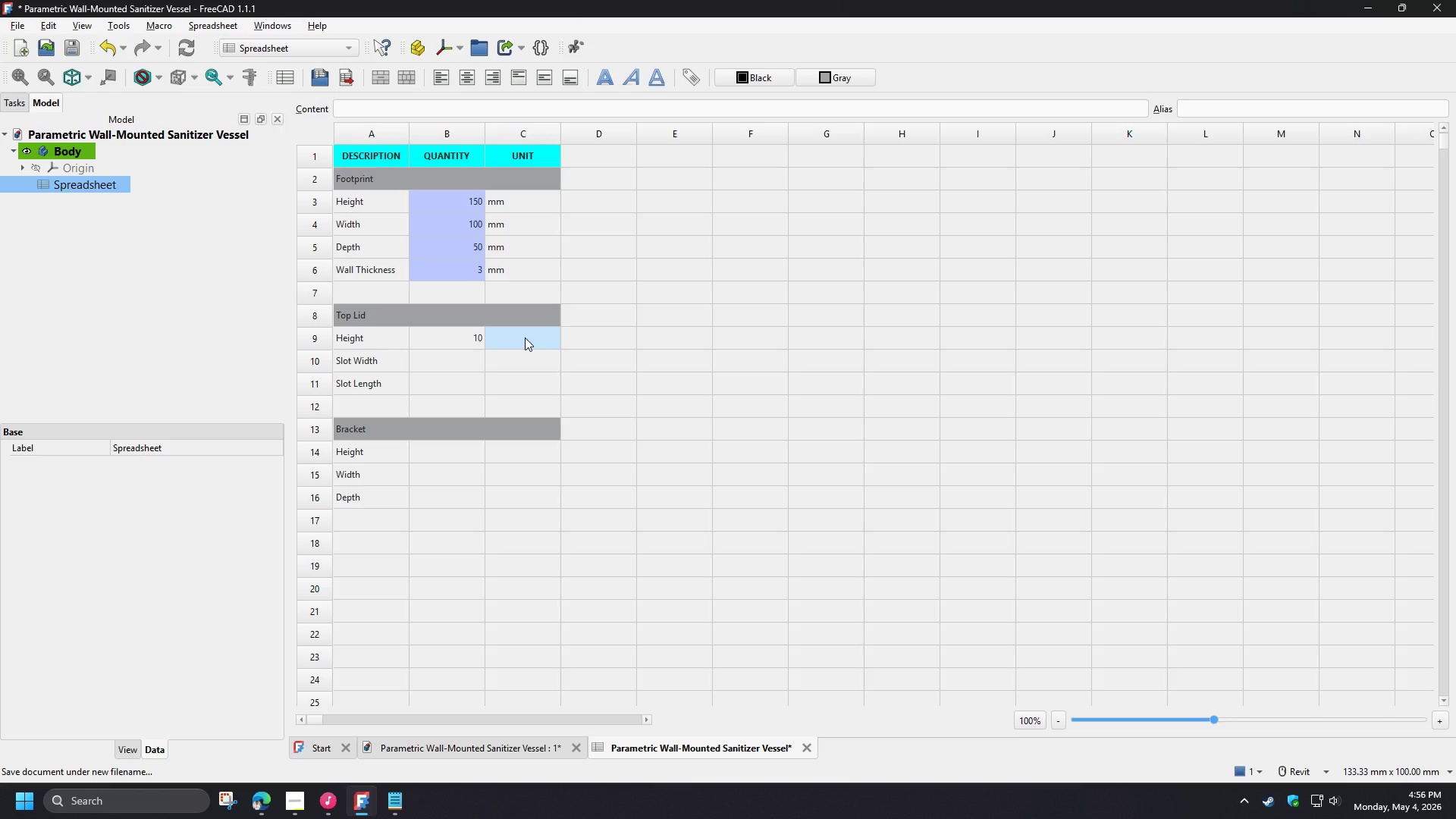 
key(M)
 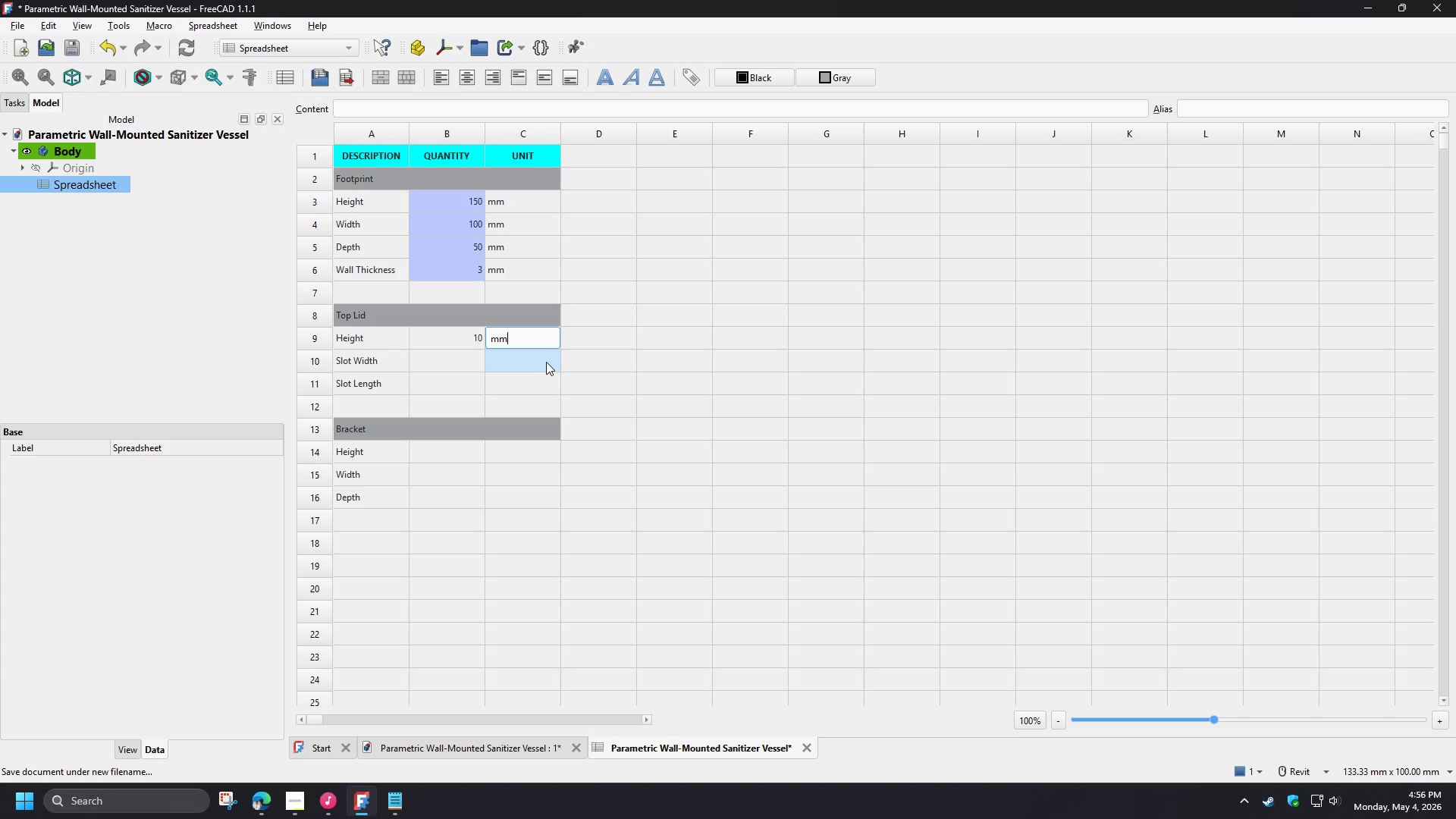 
key(M)
 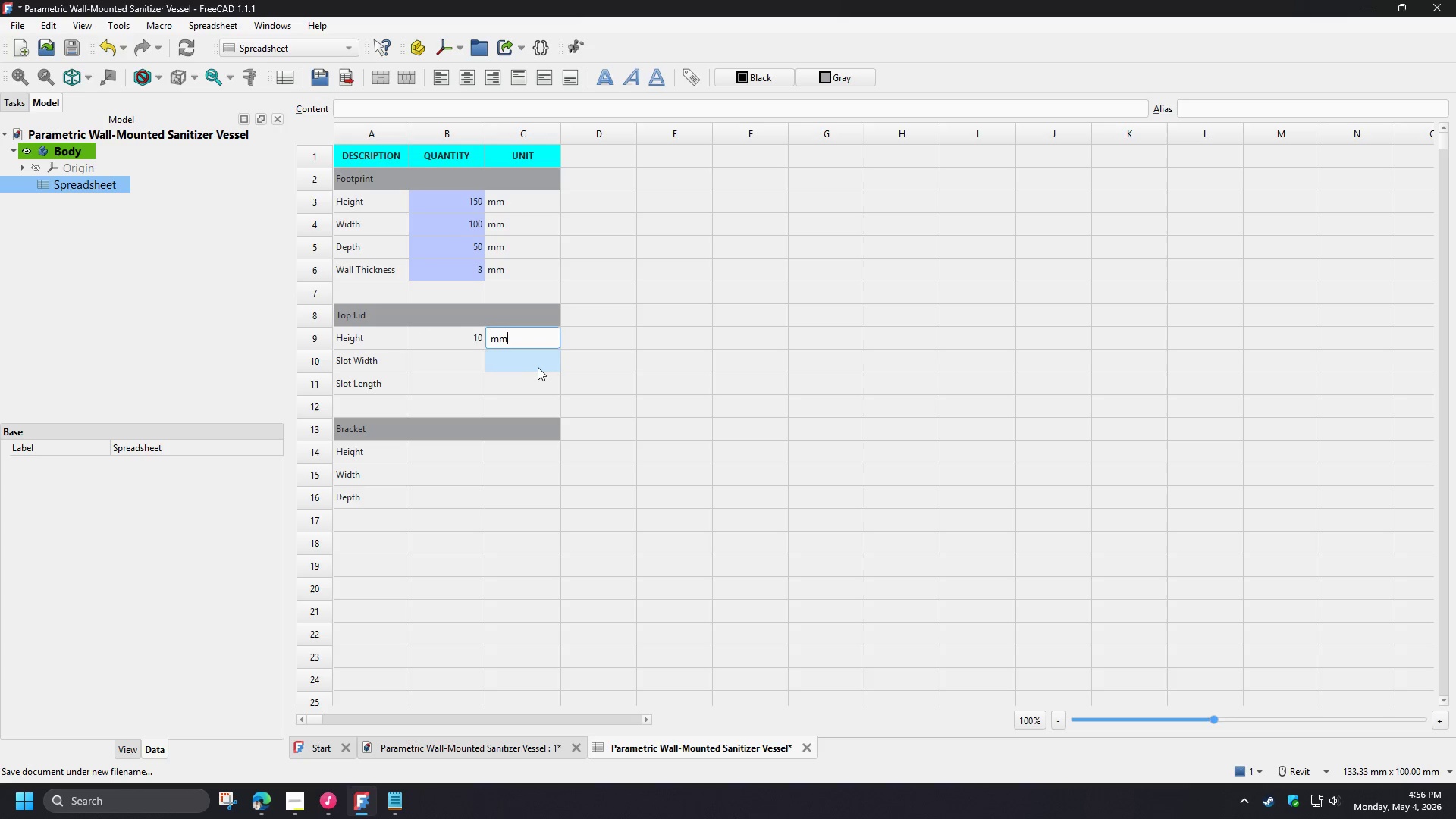 
left_click([538, 367])
 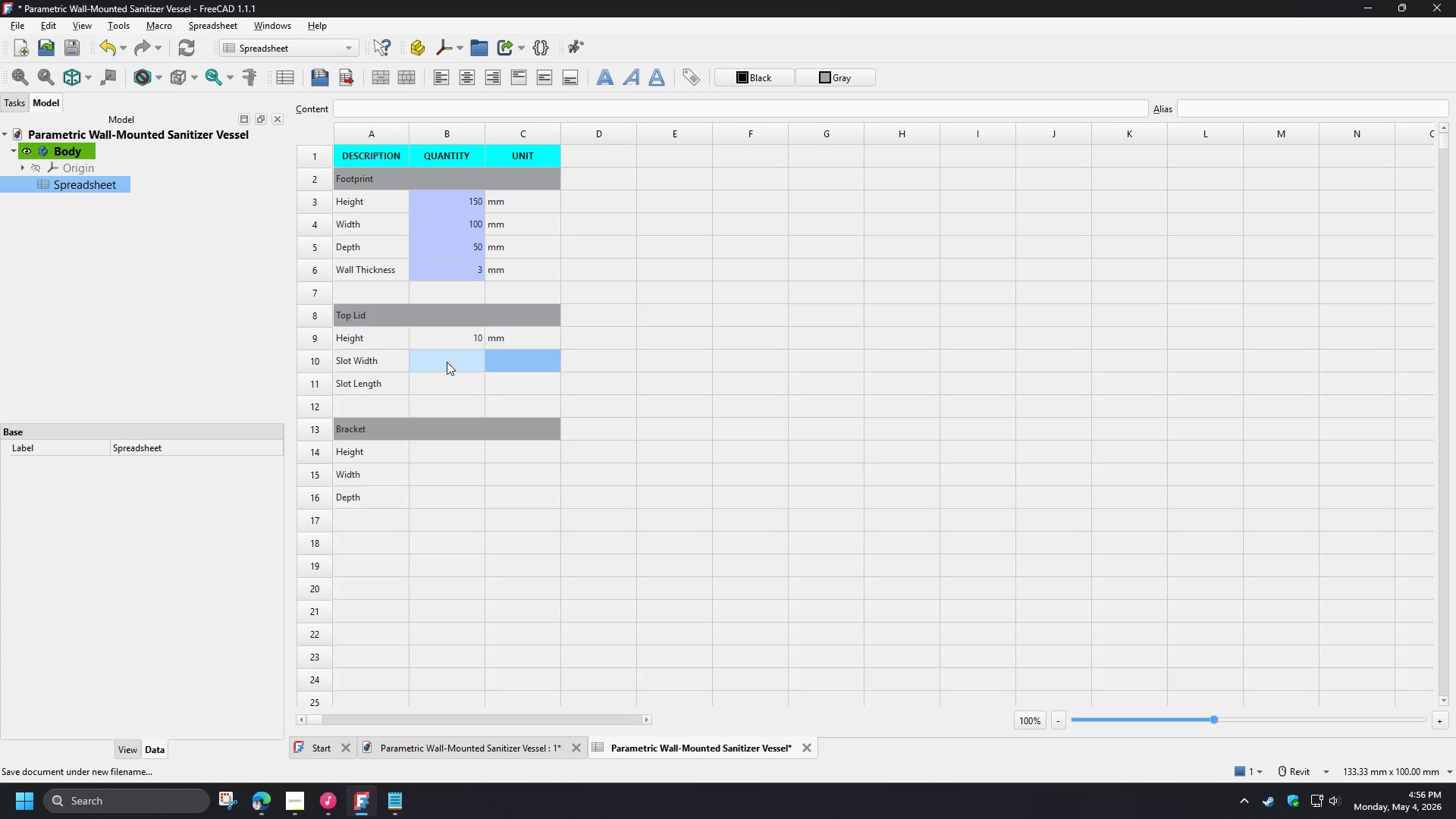 
left_click([447, 362])
 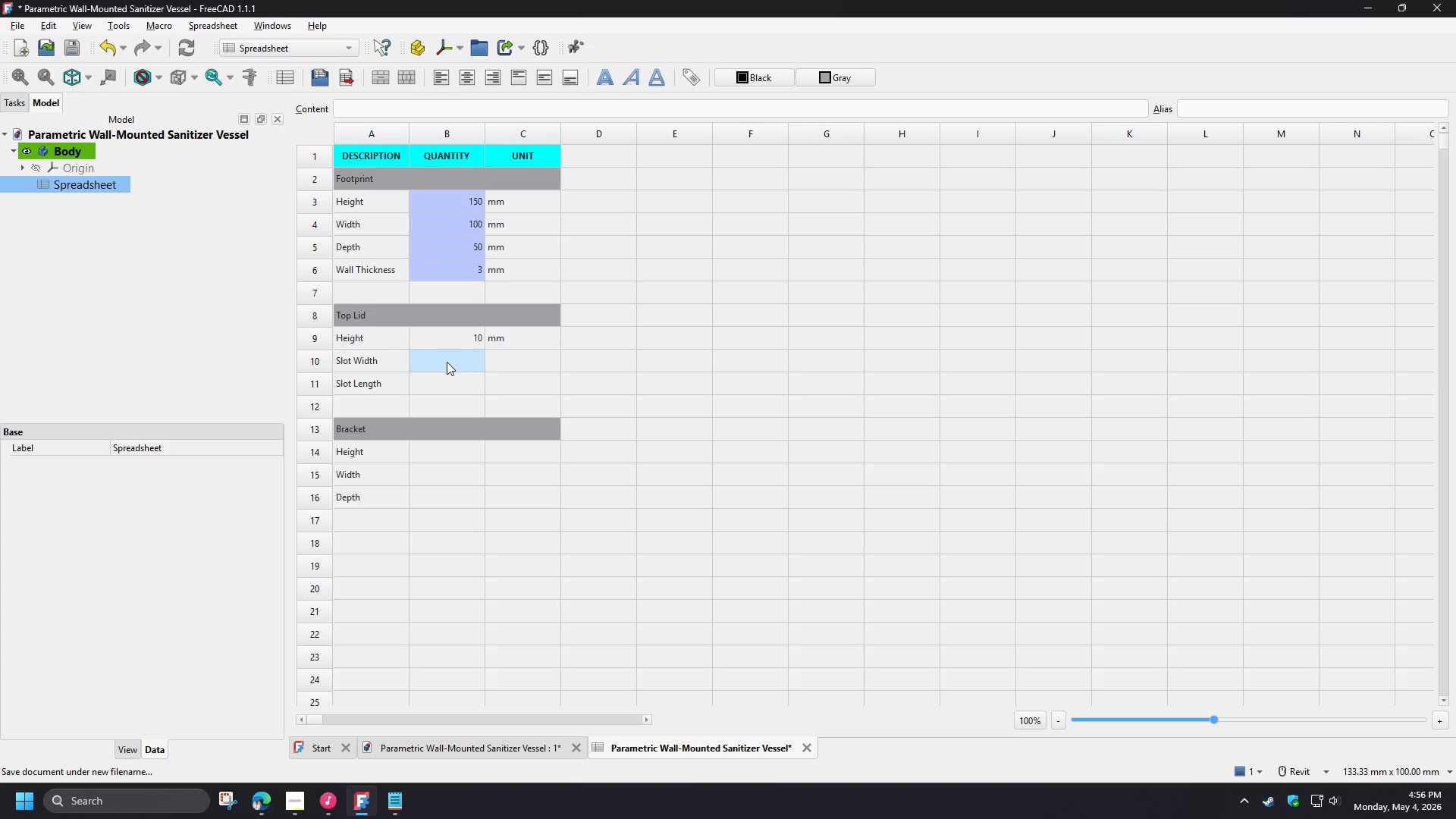 
wait(8.53)
 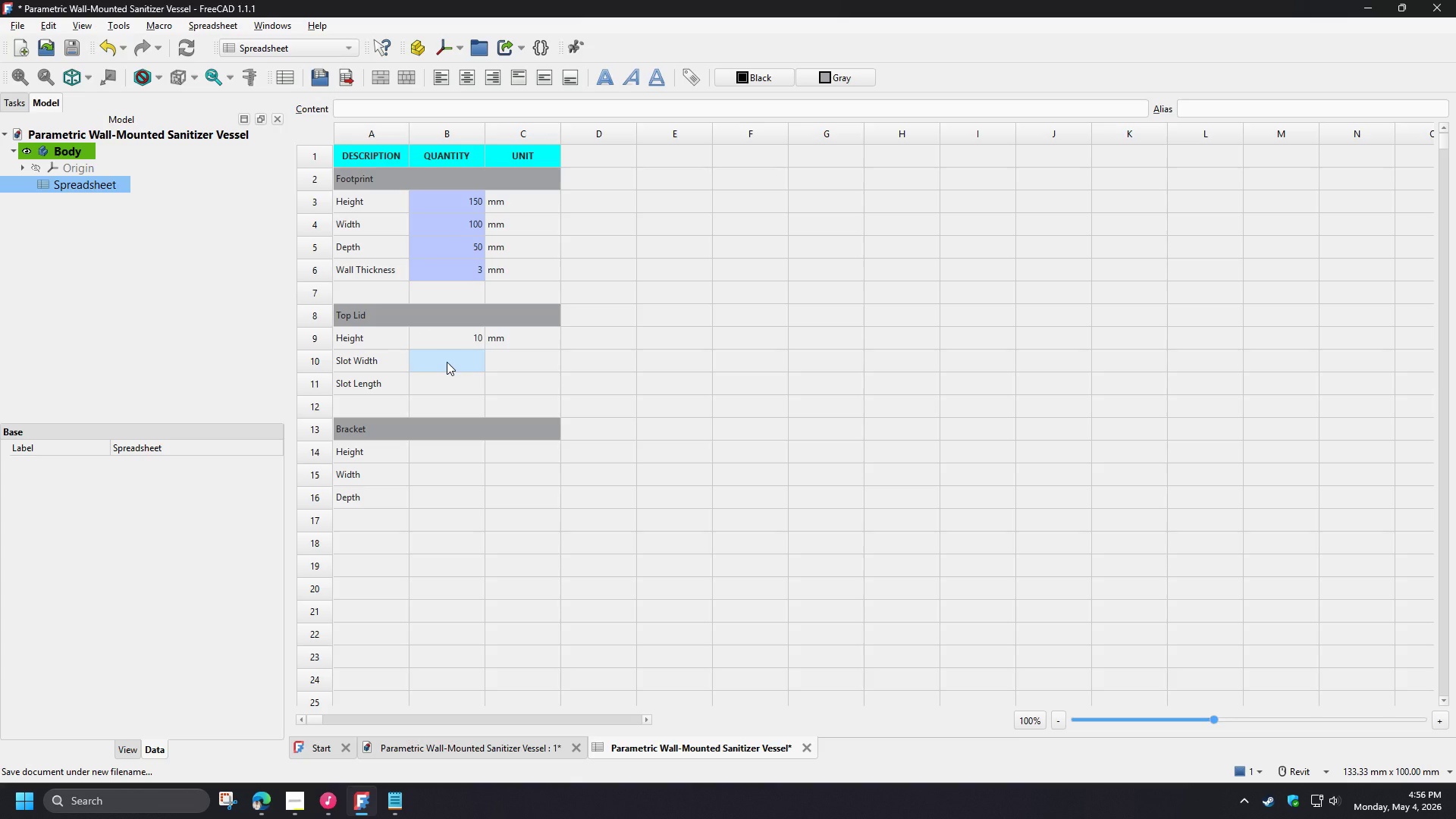 
key(Numpad1)
 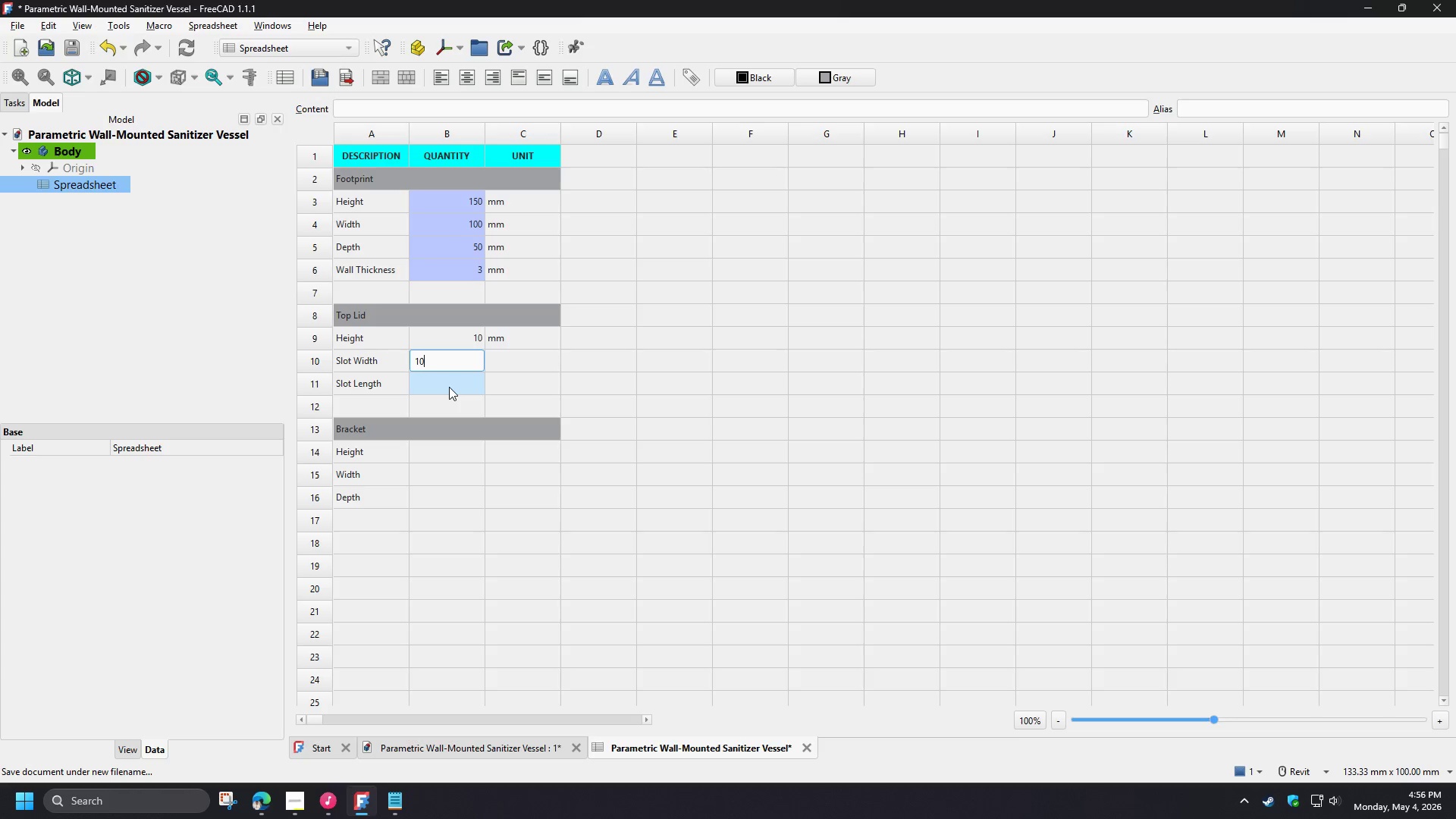 
key(Numpad0)
 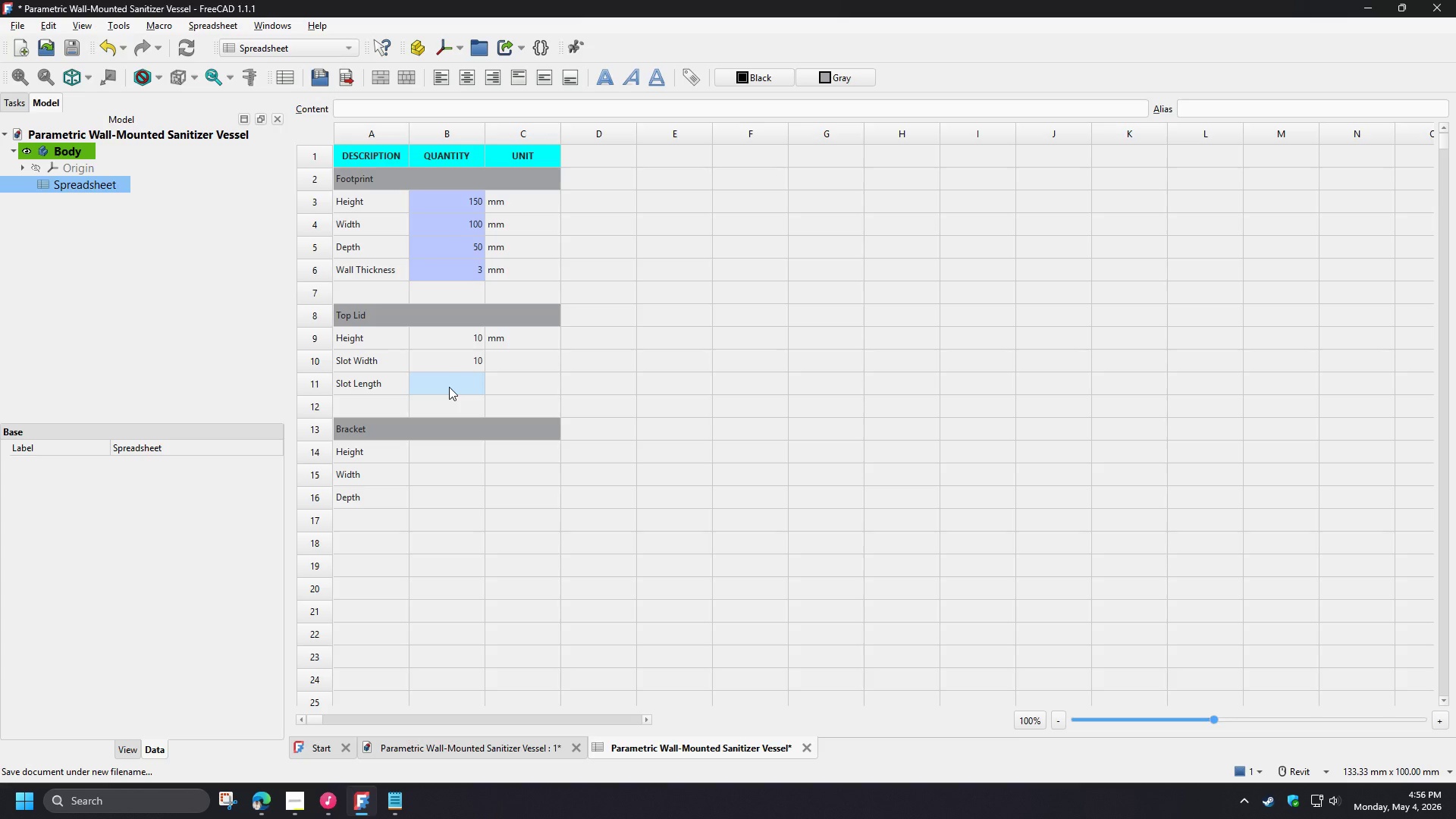 
left_click([449, 387])
 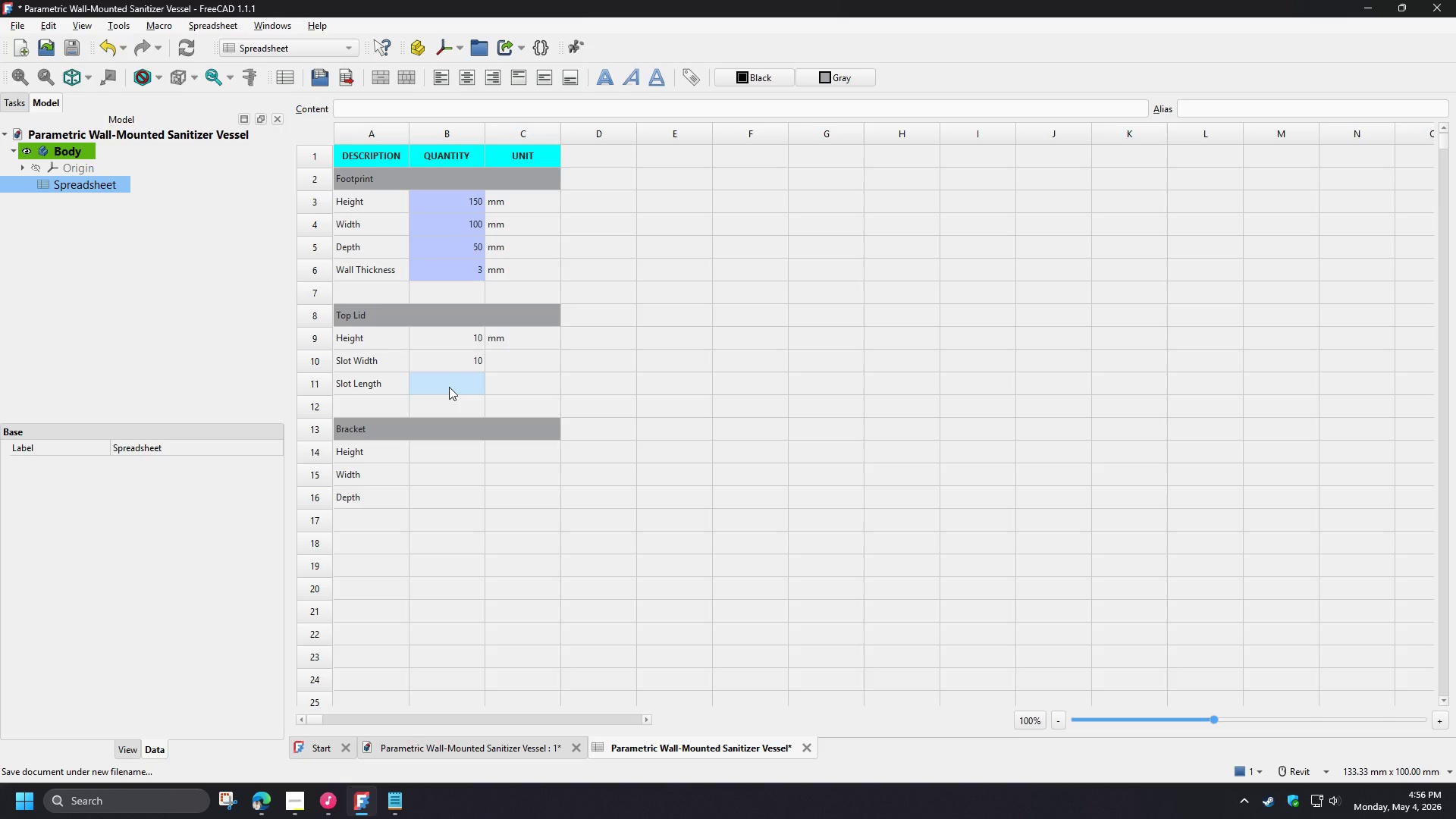 
wait(9.88)
 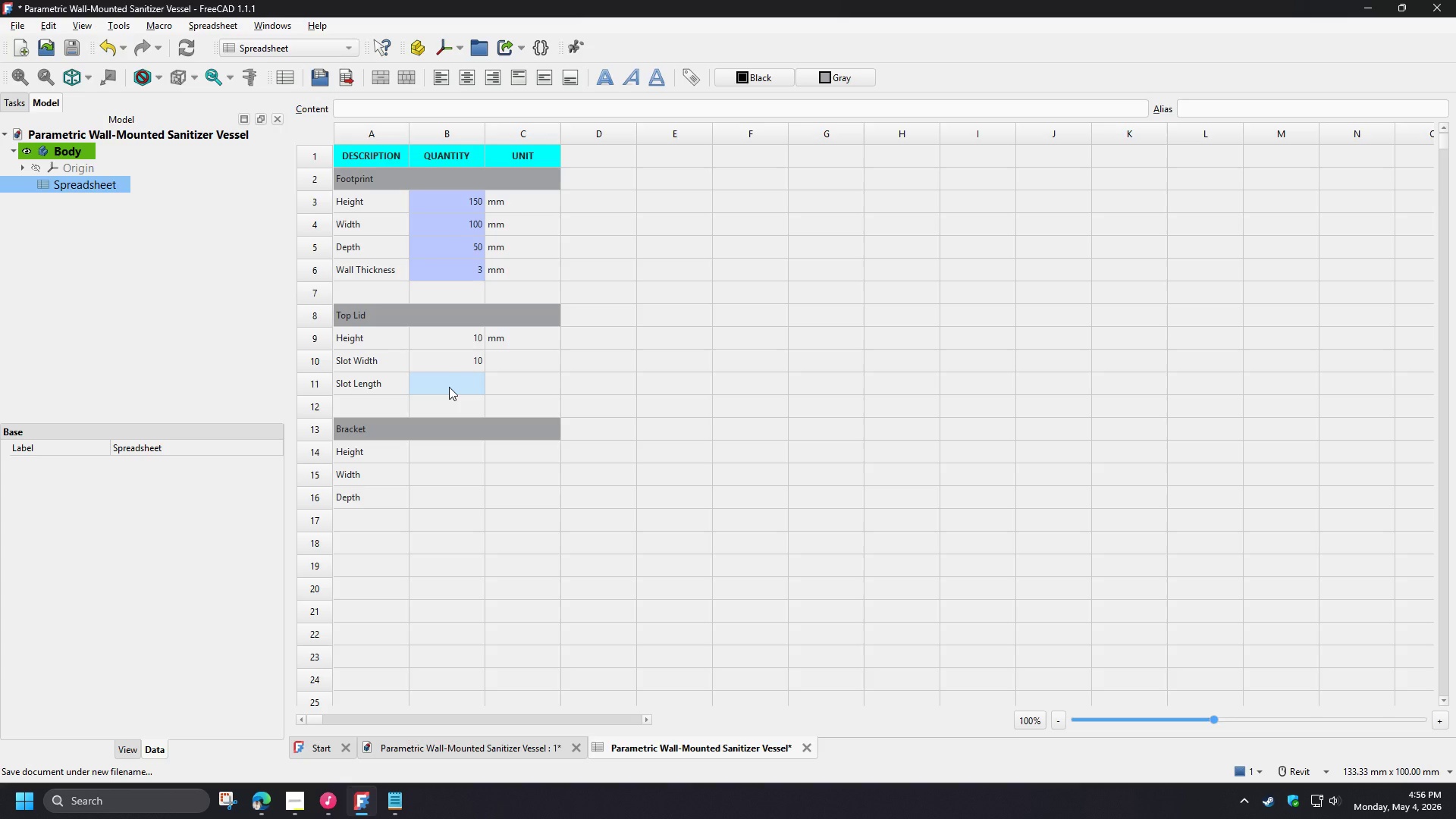 
left_click([318, 383])
 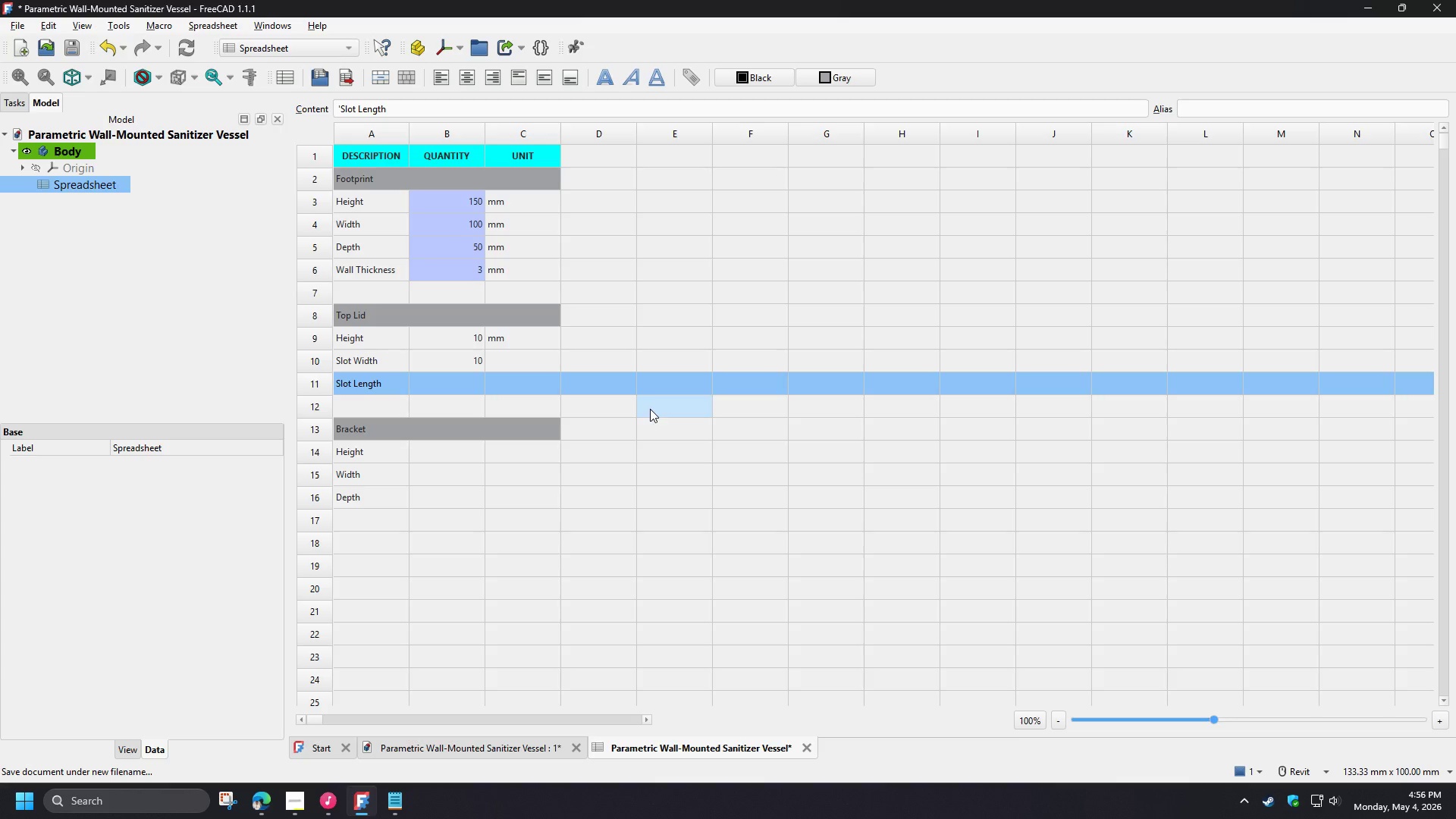 
right_click([303, 384])
 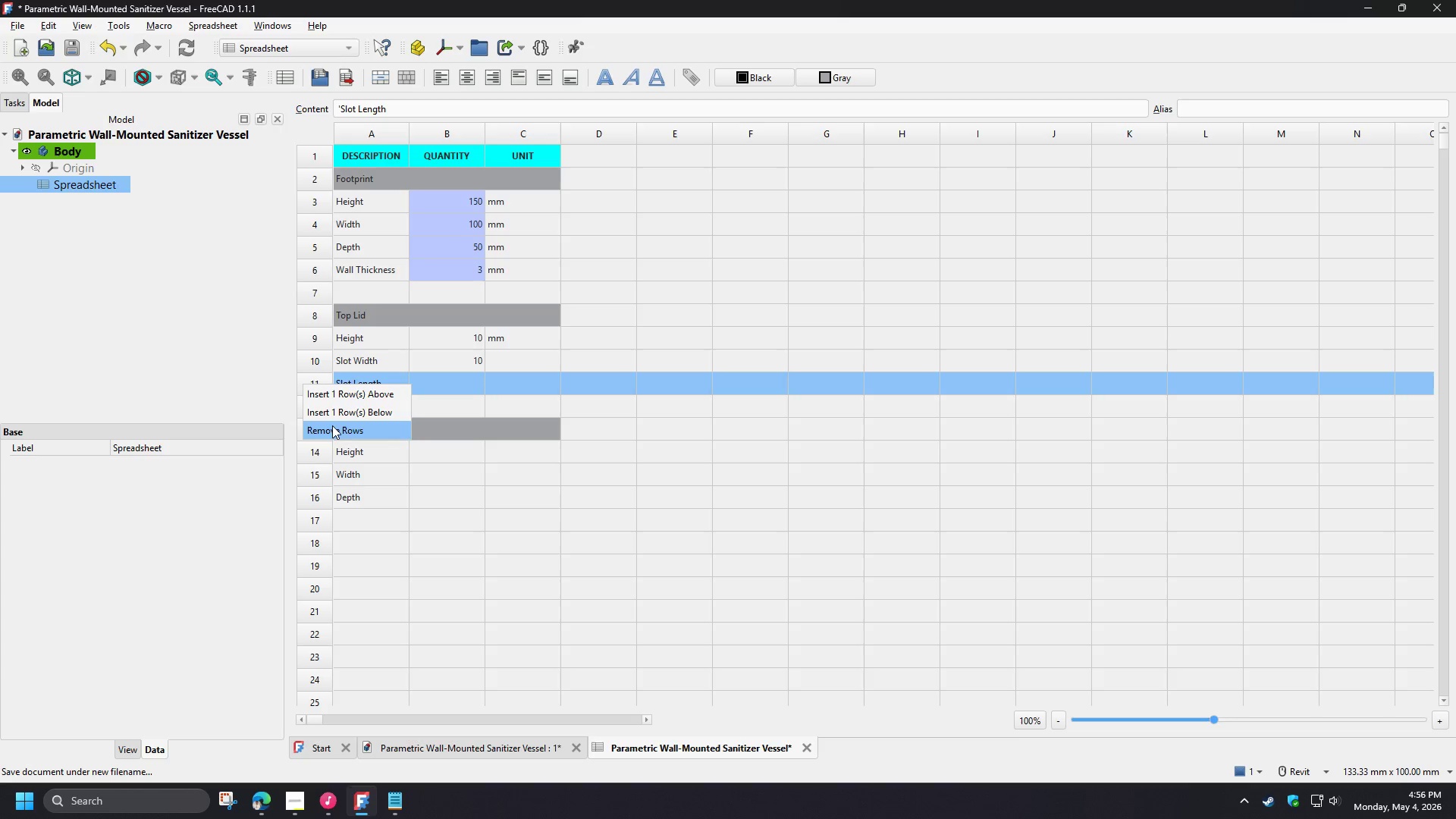 
left_click([332, 425])
 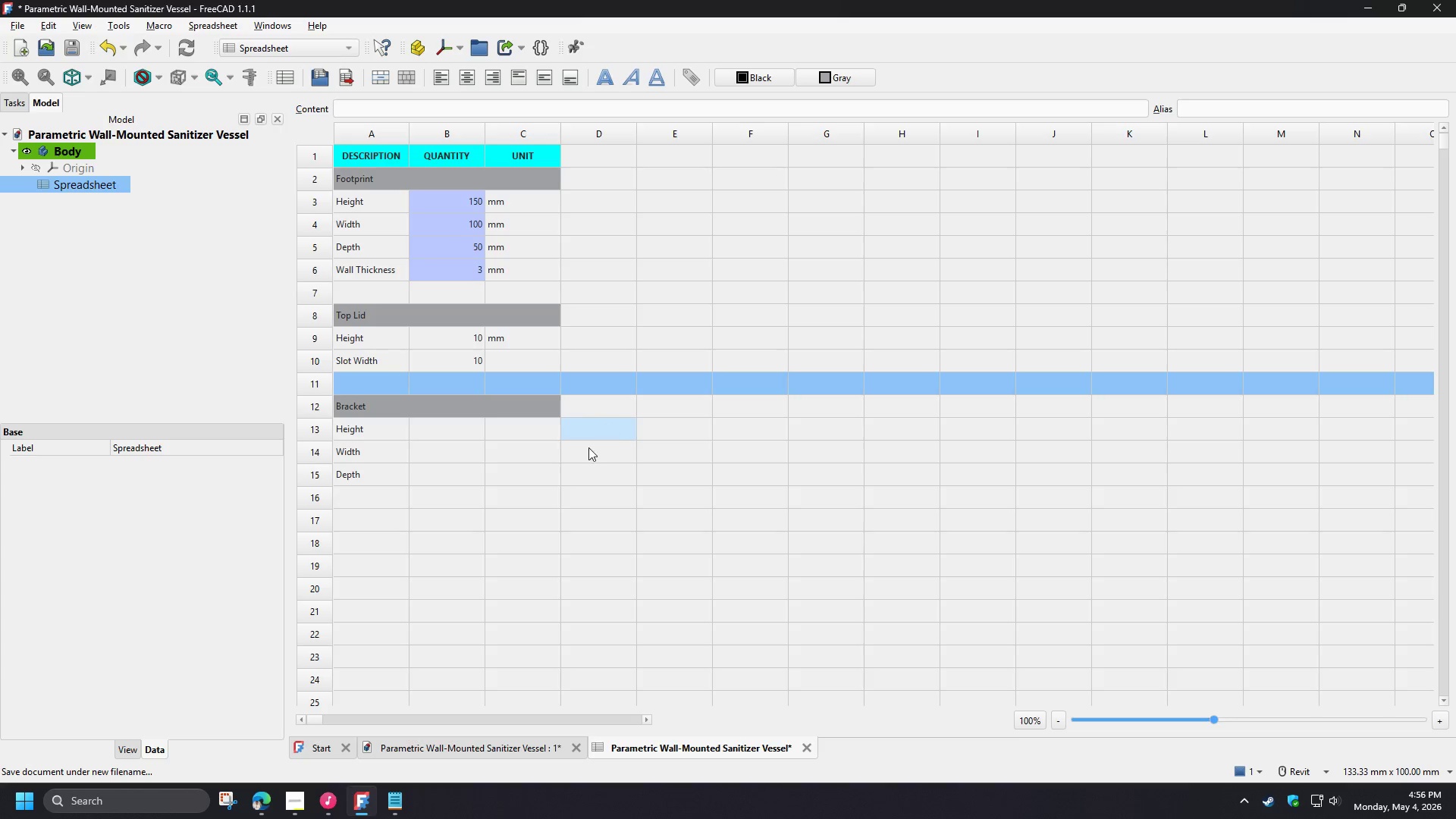 
left_click([577, 454])
 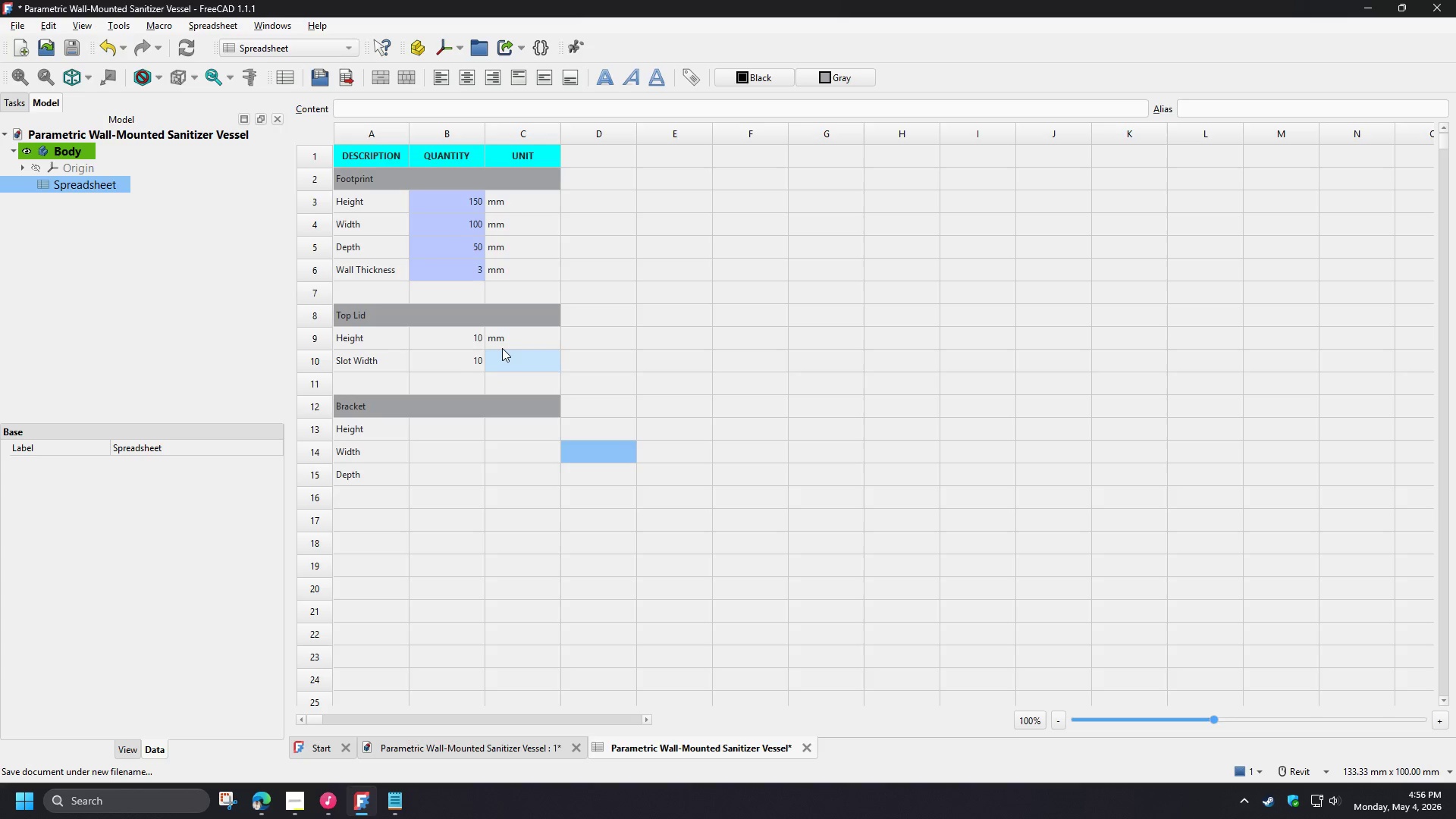 
left_click([502, 336])
 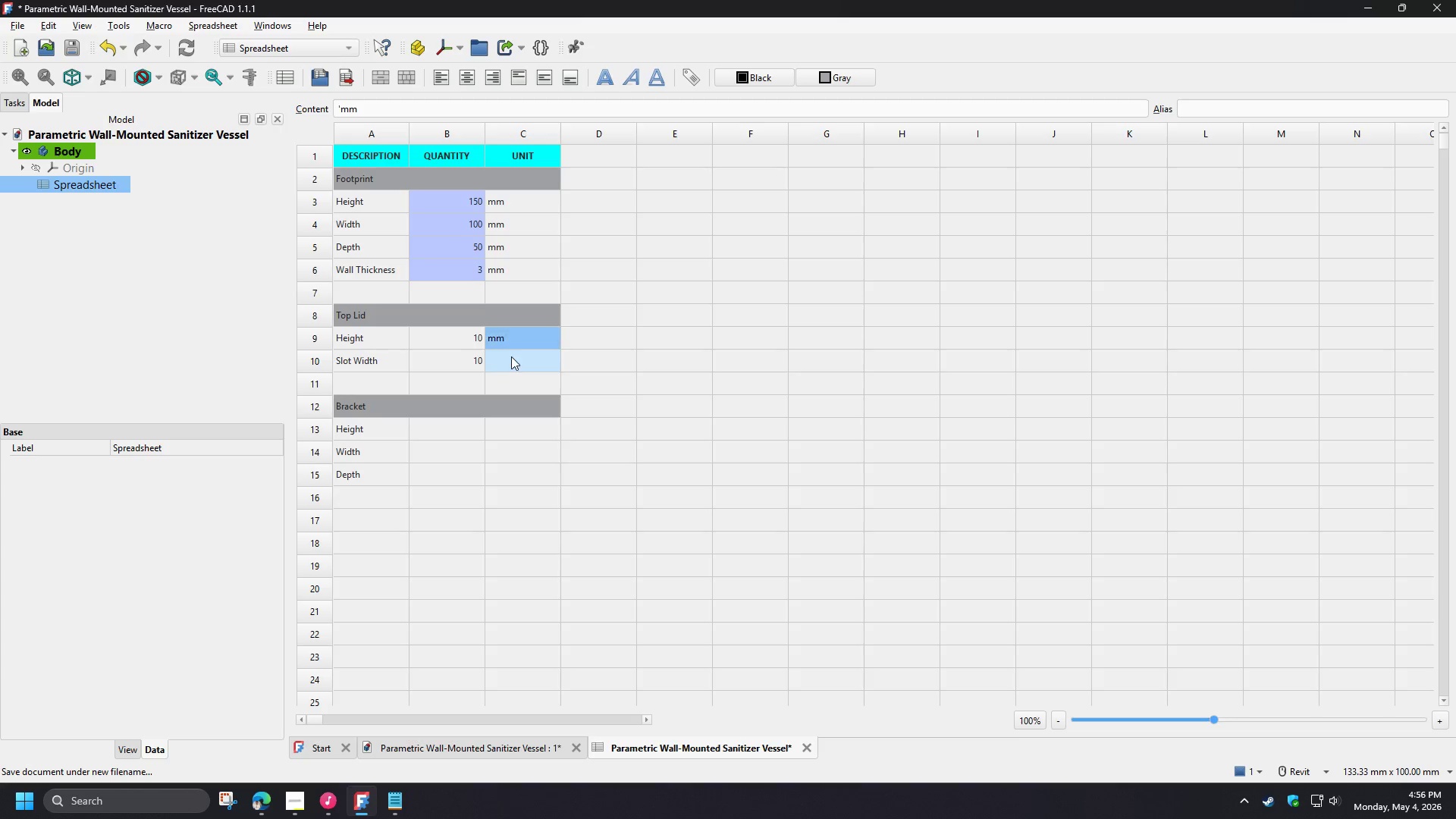 
key(Control+C)
 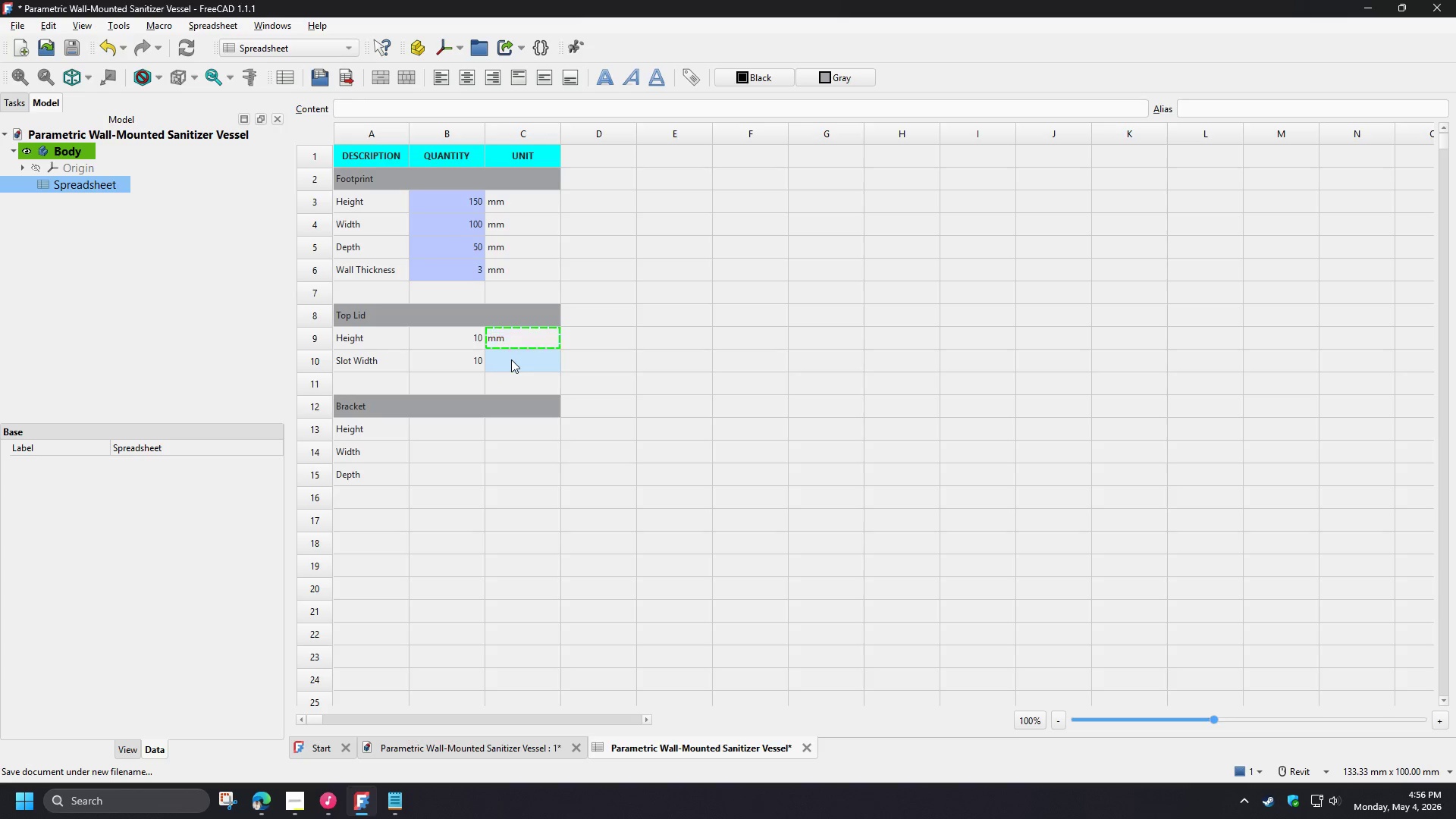 
left_click([511, 359])
 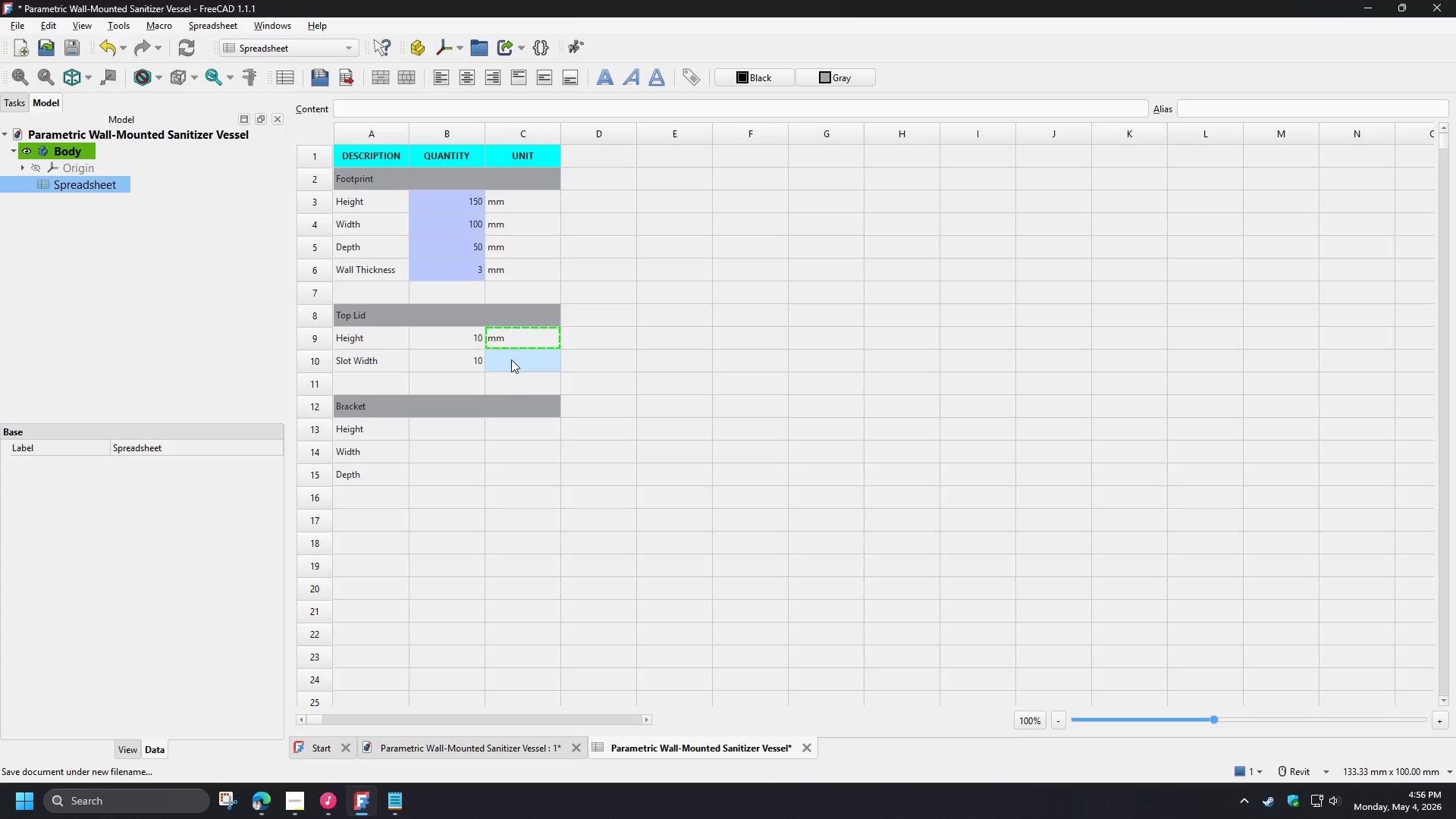 
key(Control+ControlLeft)
 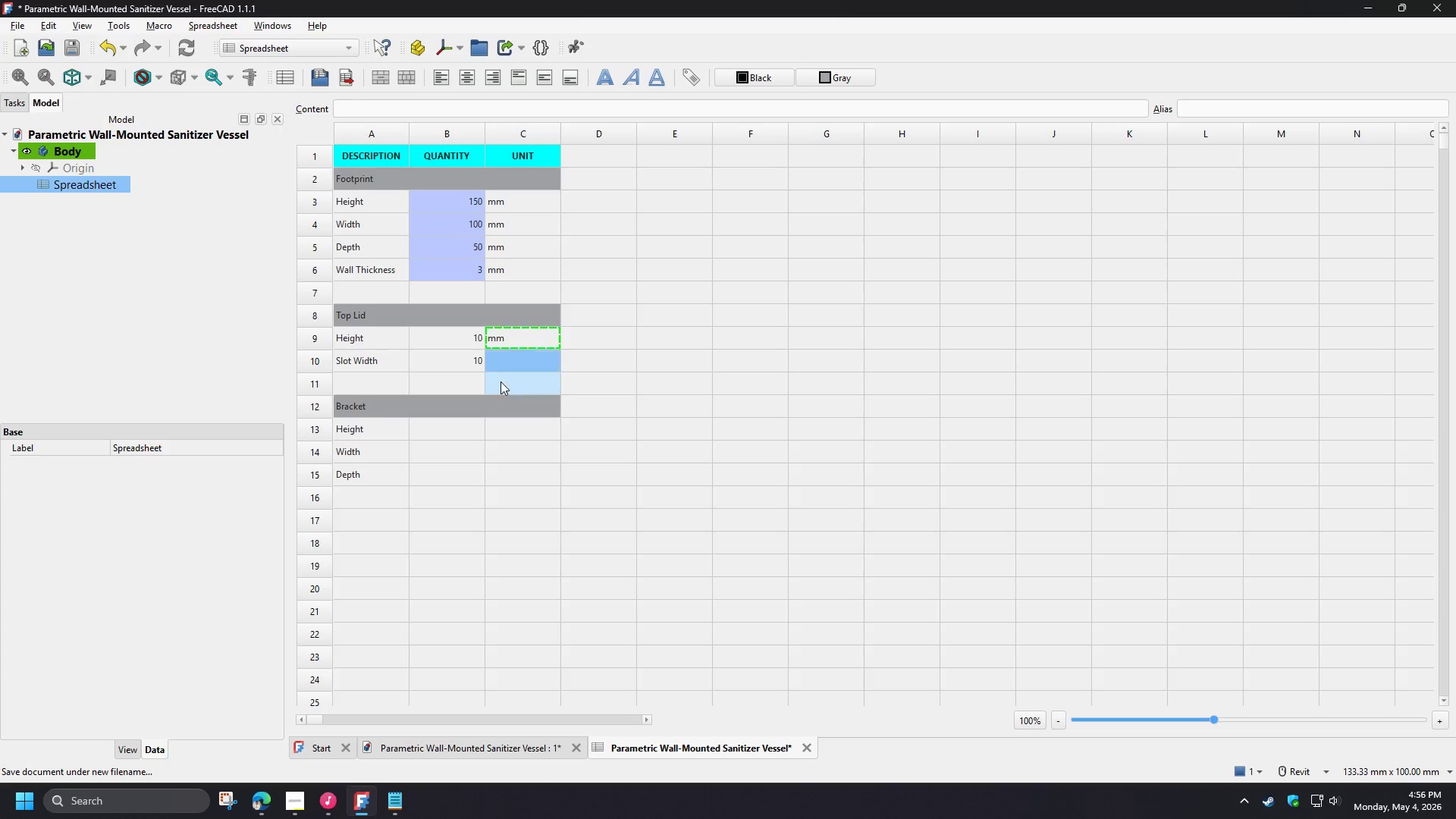 
key(Control+V)
 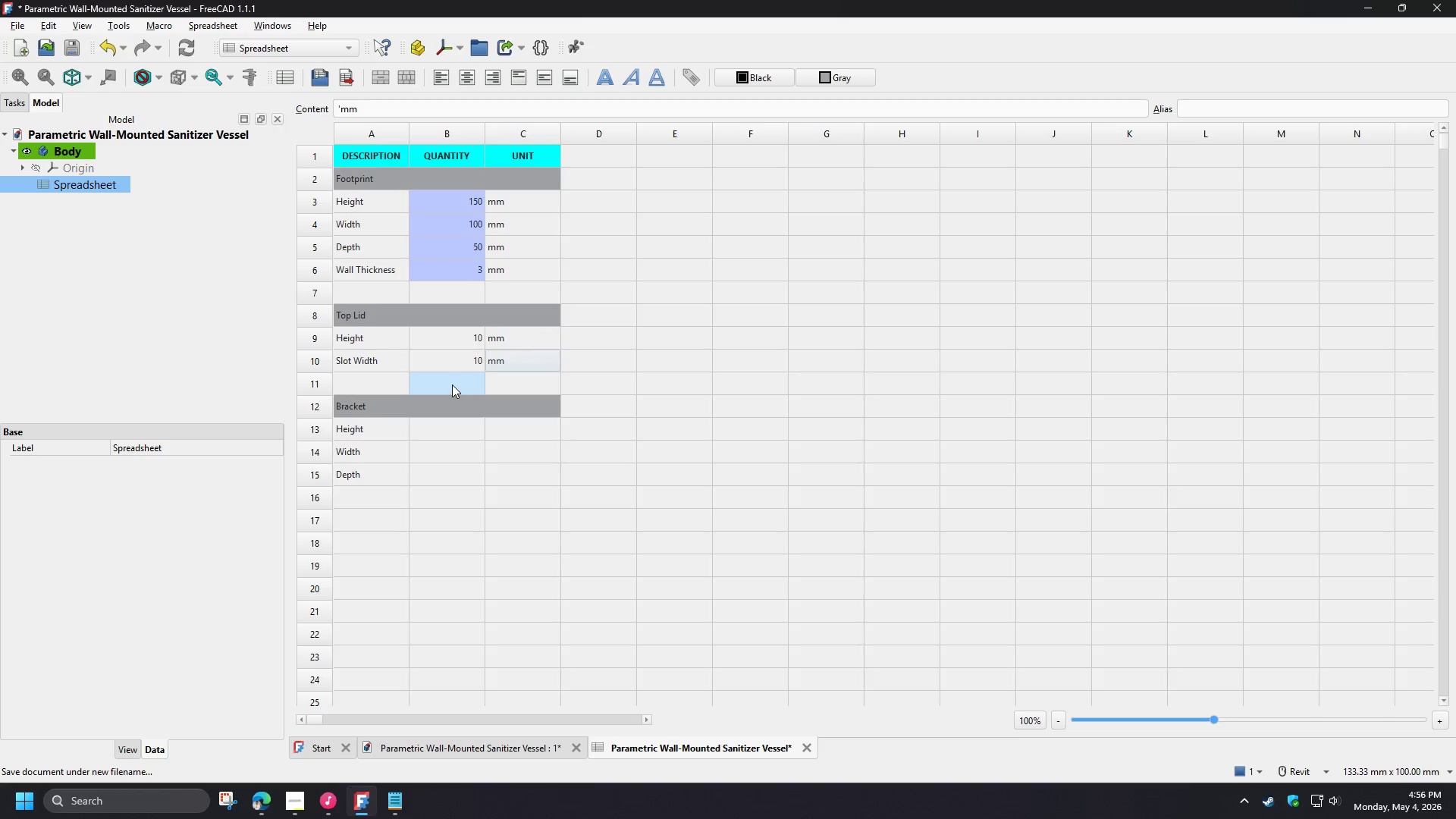 
left_click([452, 384])
 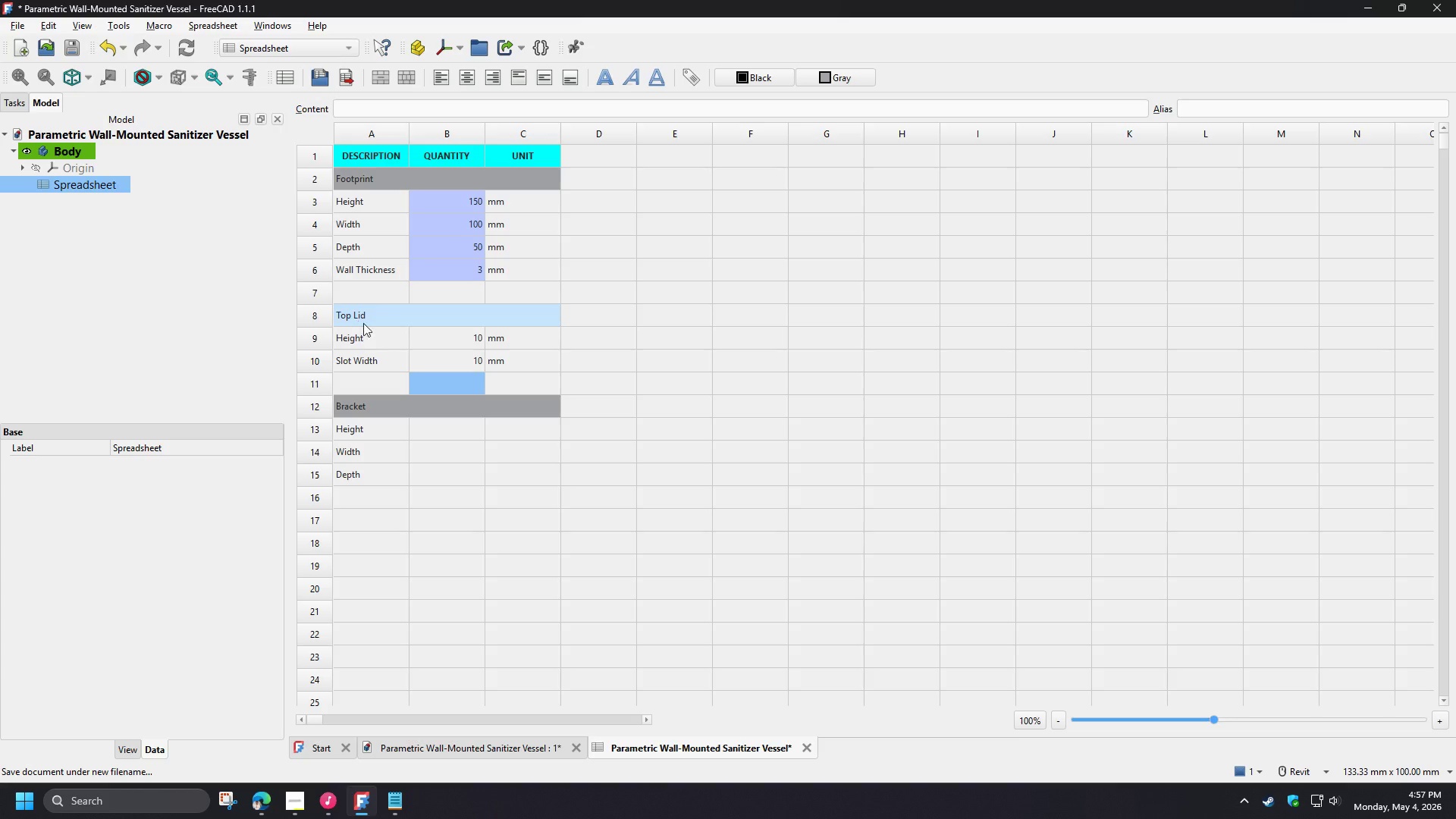 
left_click([426, 343])
 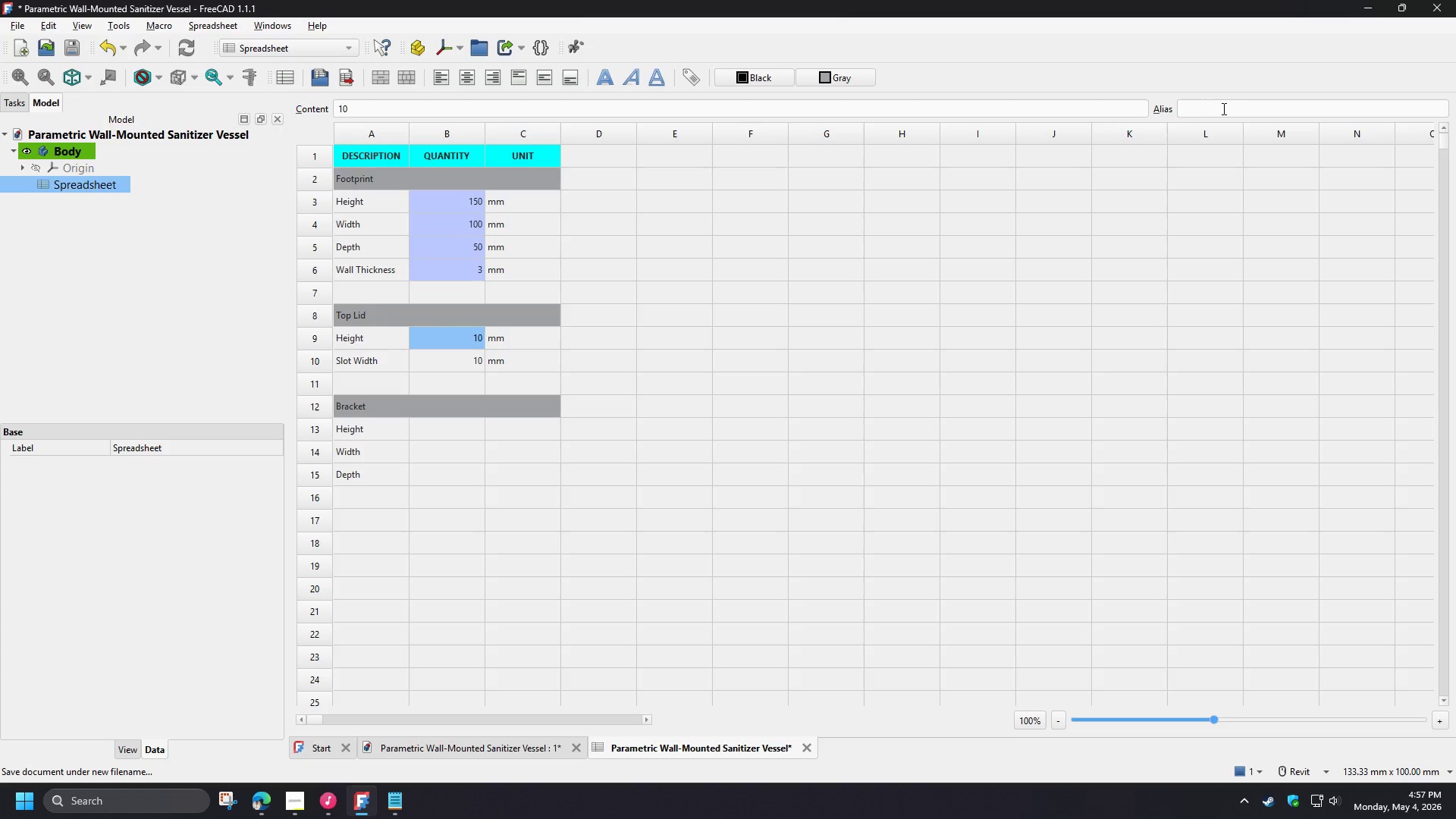 
left_click([1210, 112])
 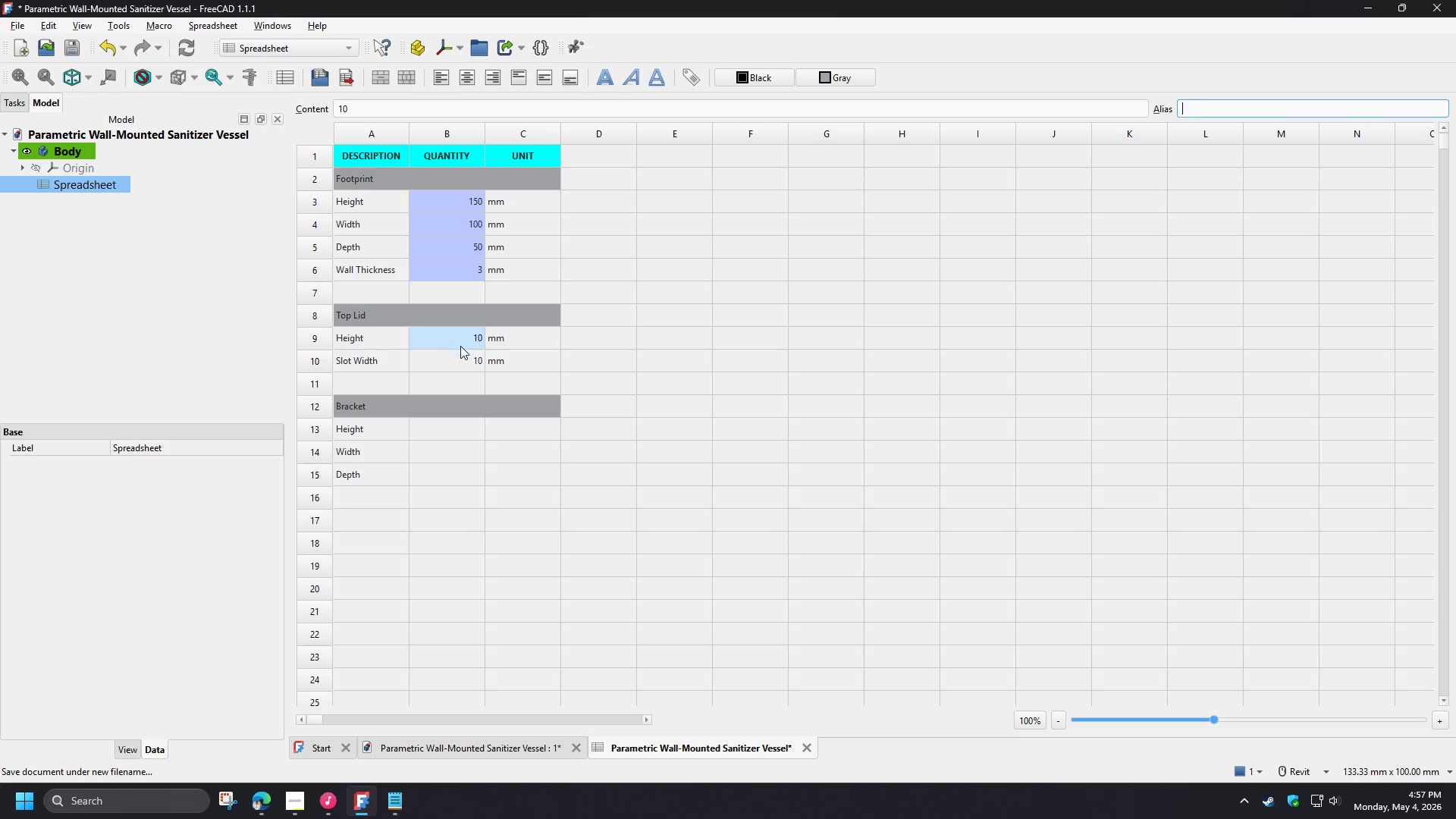 
double_click([369, 339])
 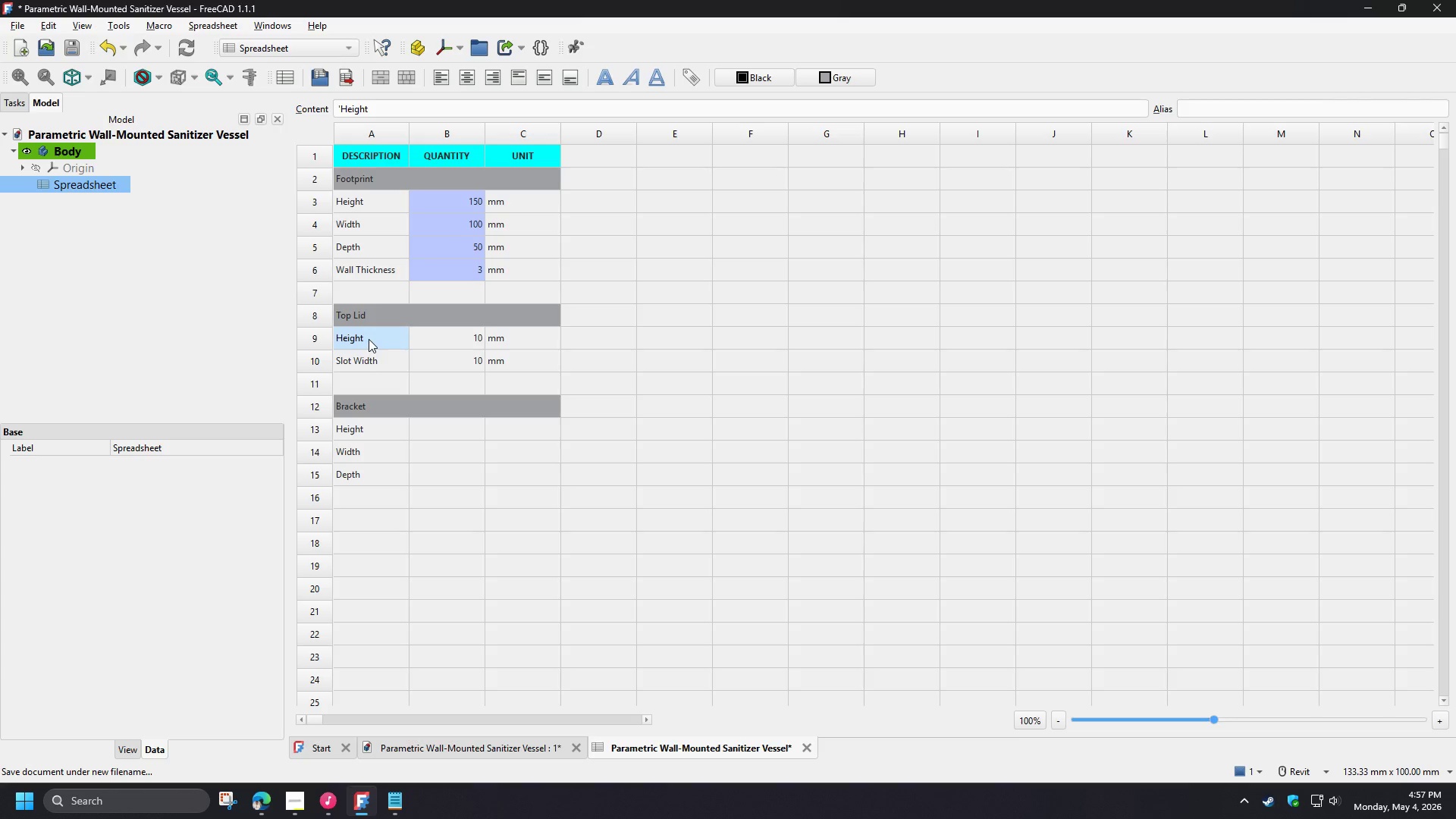 
key(Control+C)
 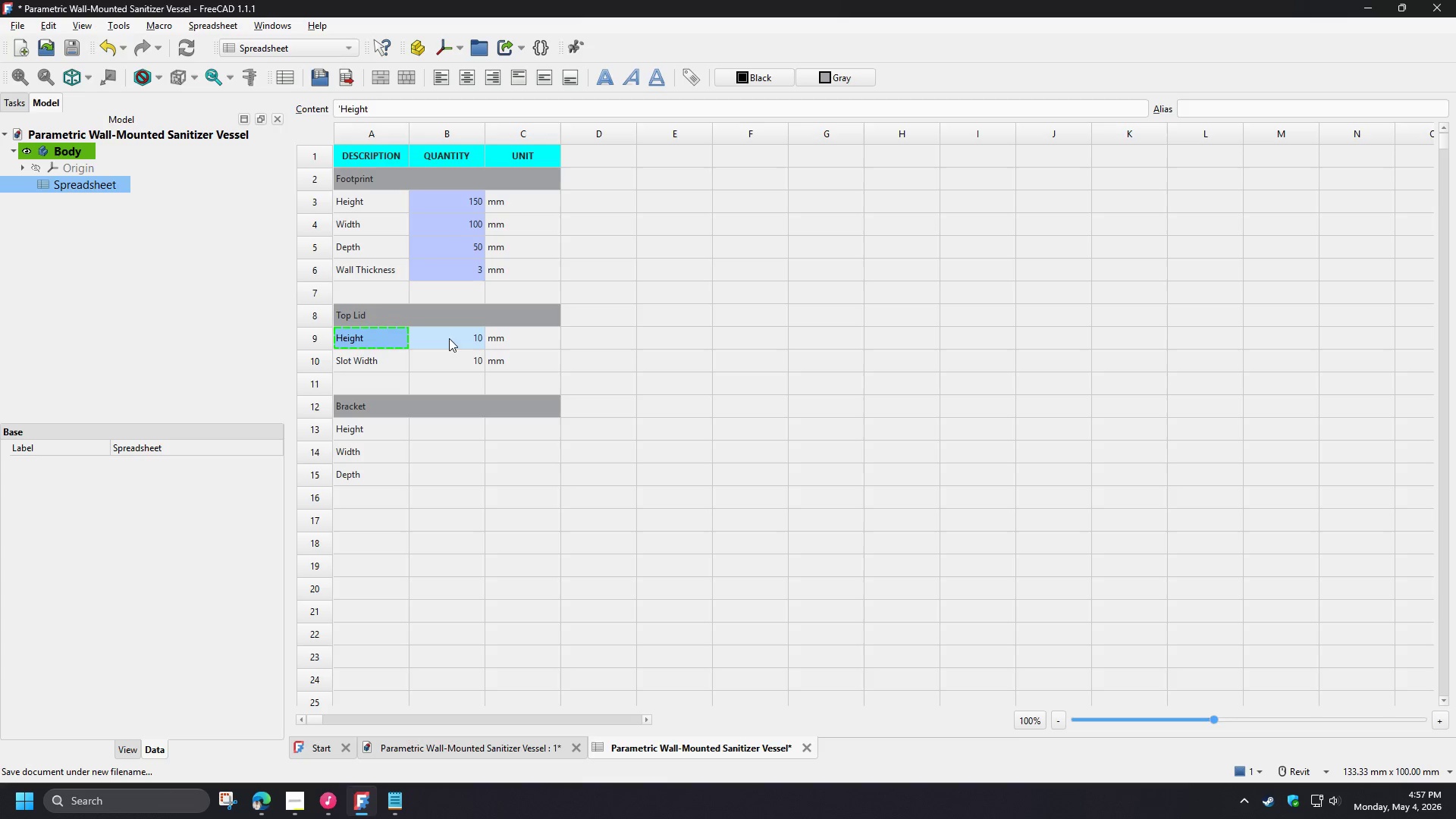 
triple_click([449, 338])
 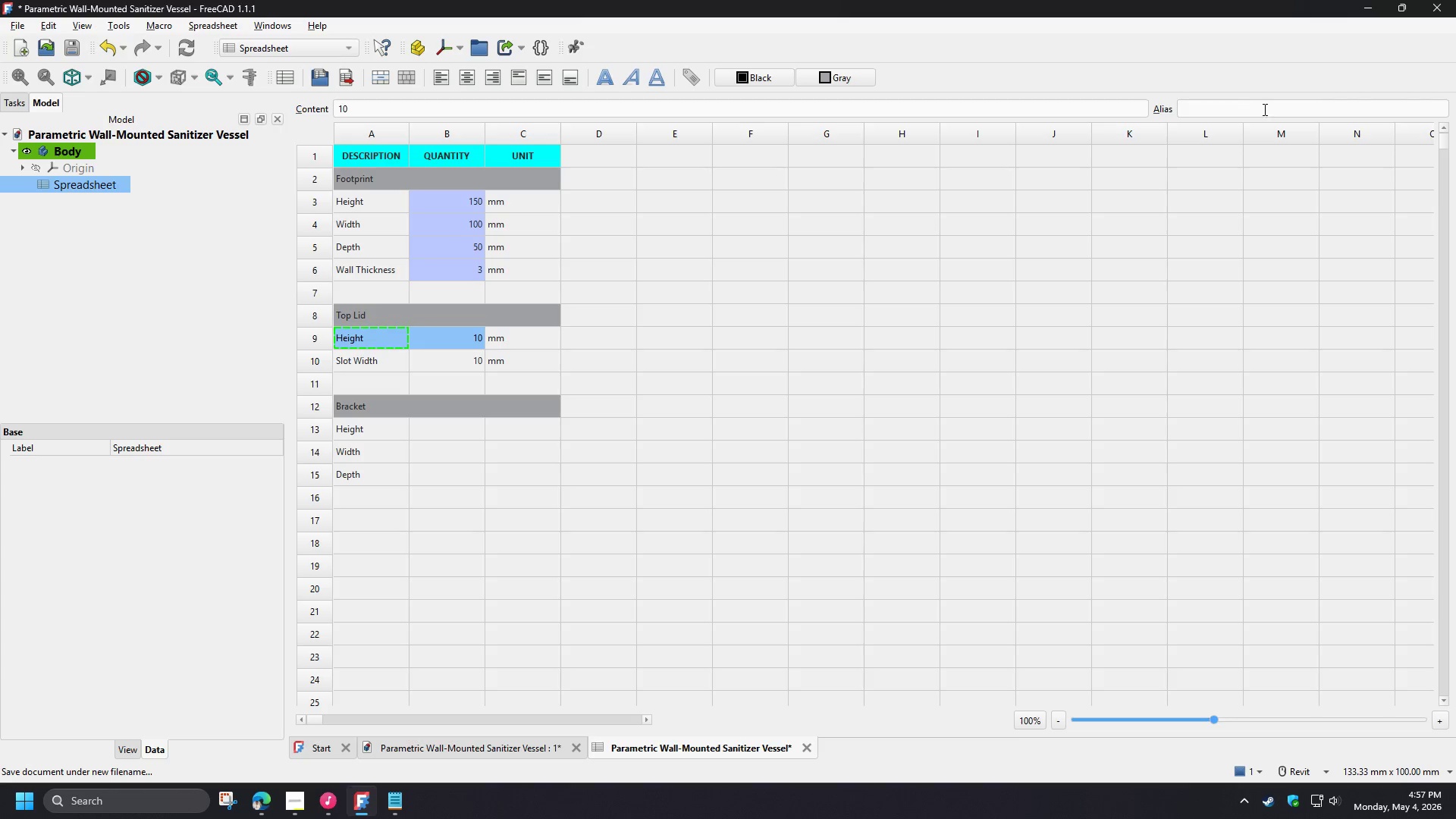 
left_click([1238, 112])
 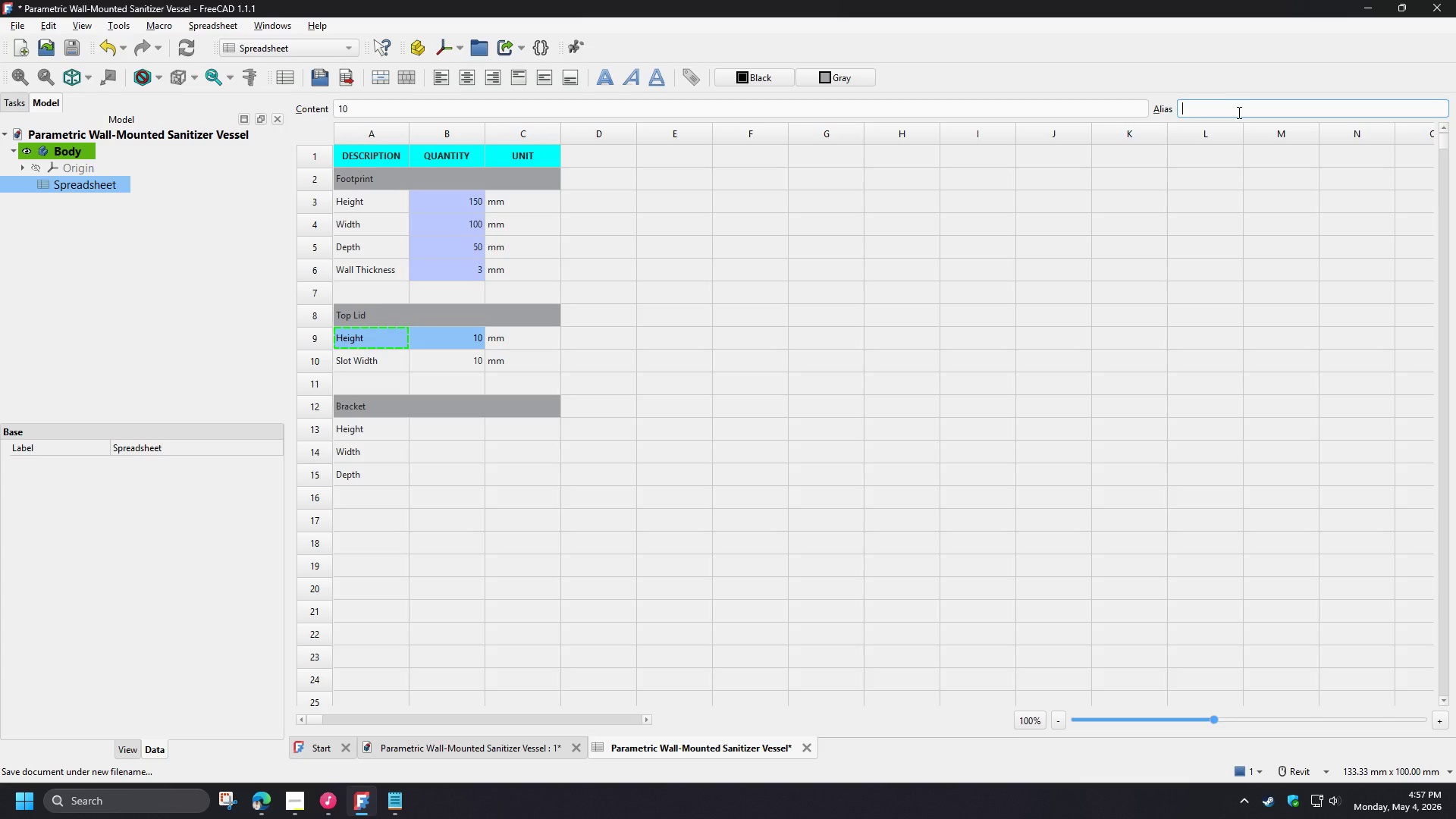 
type(Lid)
 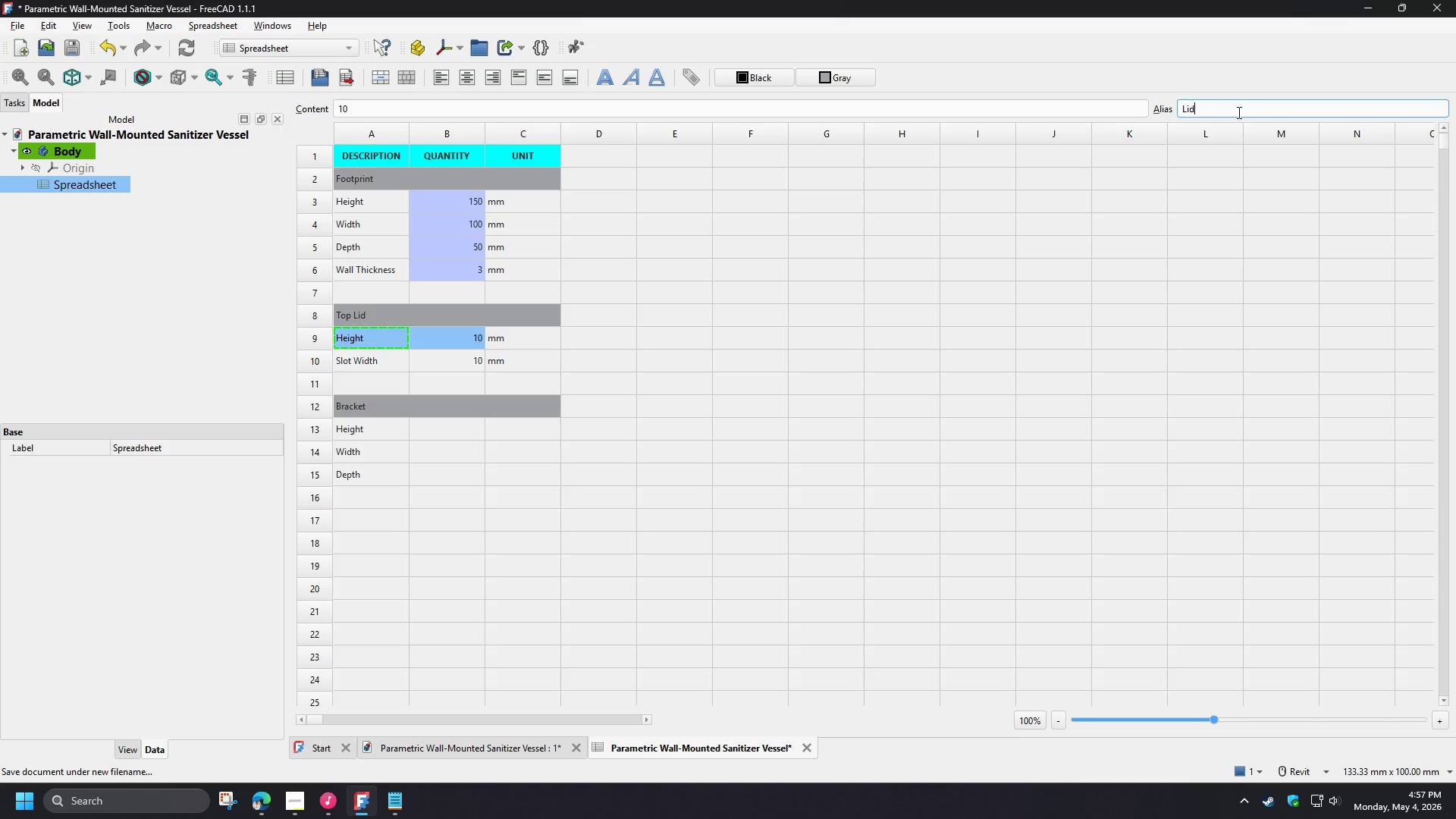 
key(Control+ControlLeft)
 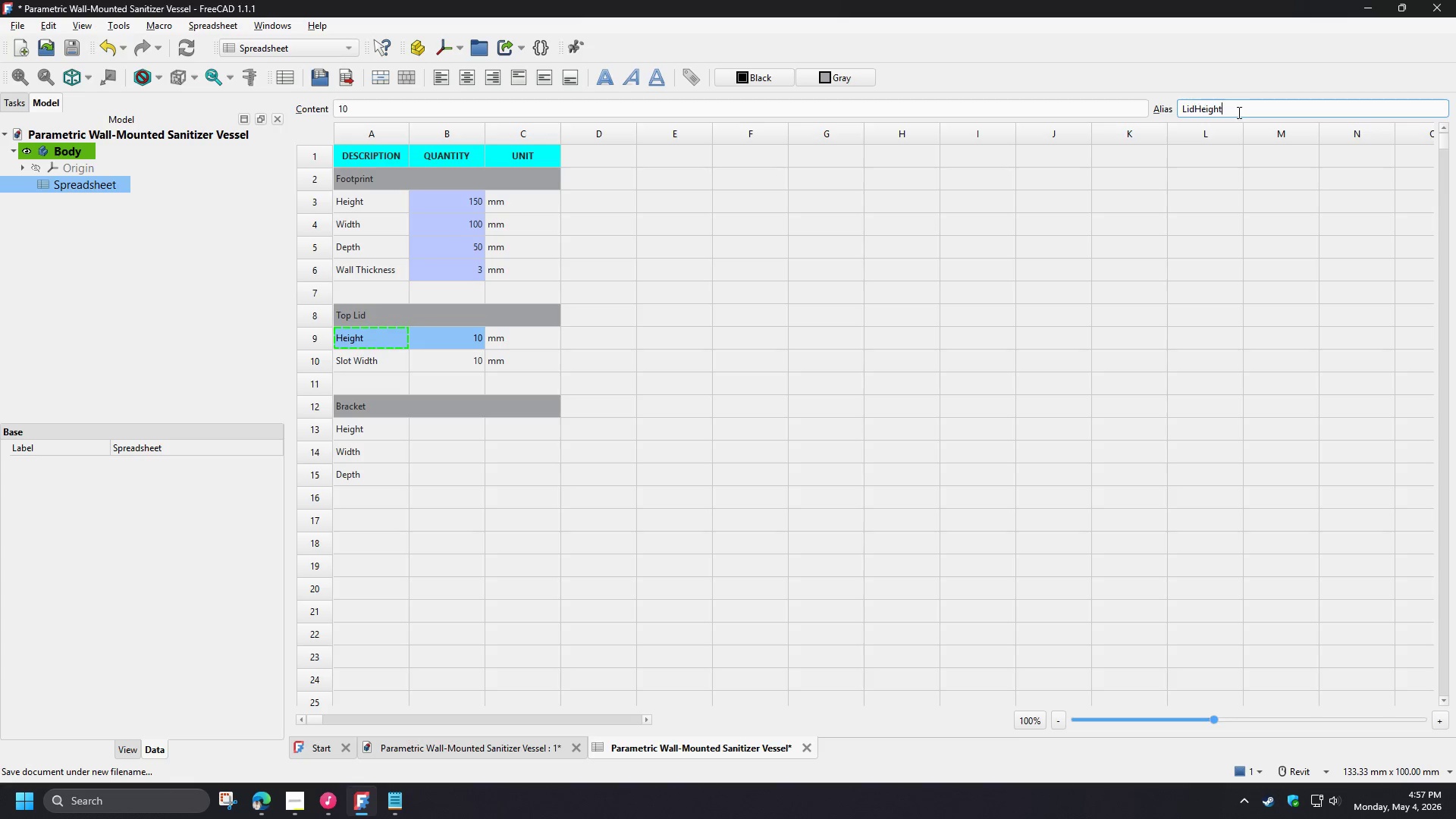 
key(Control+V)
 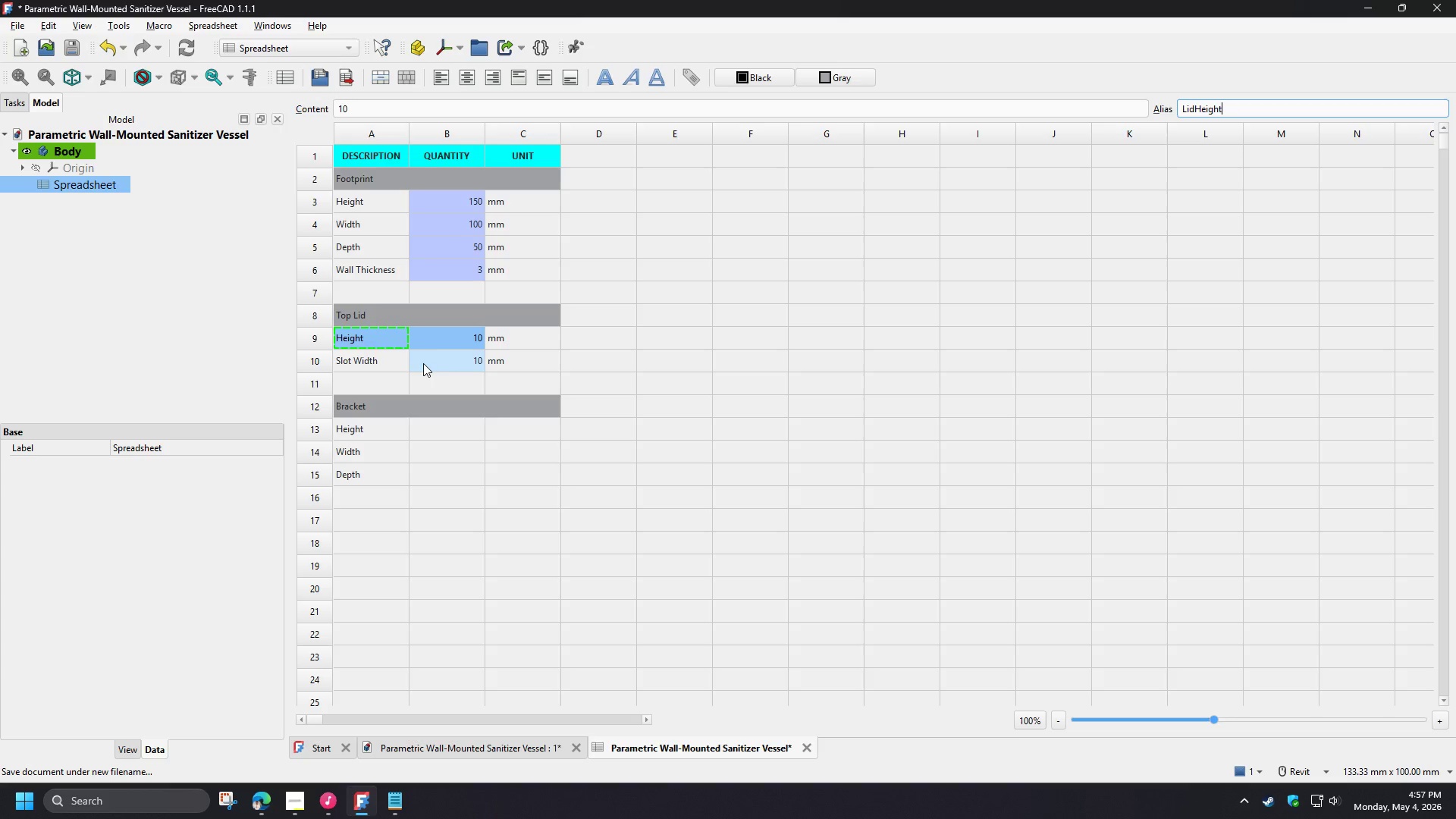 
left_click([380, 361])
 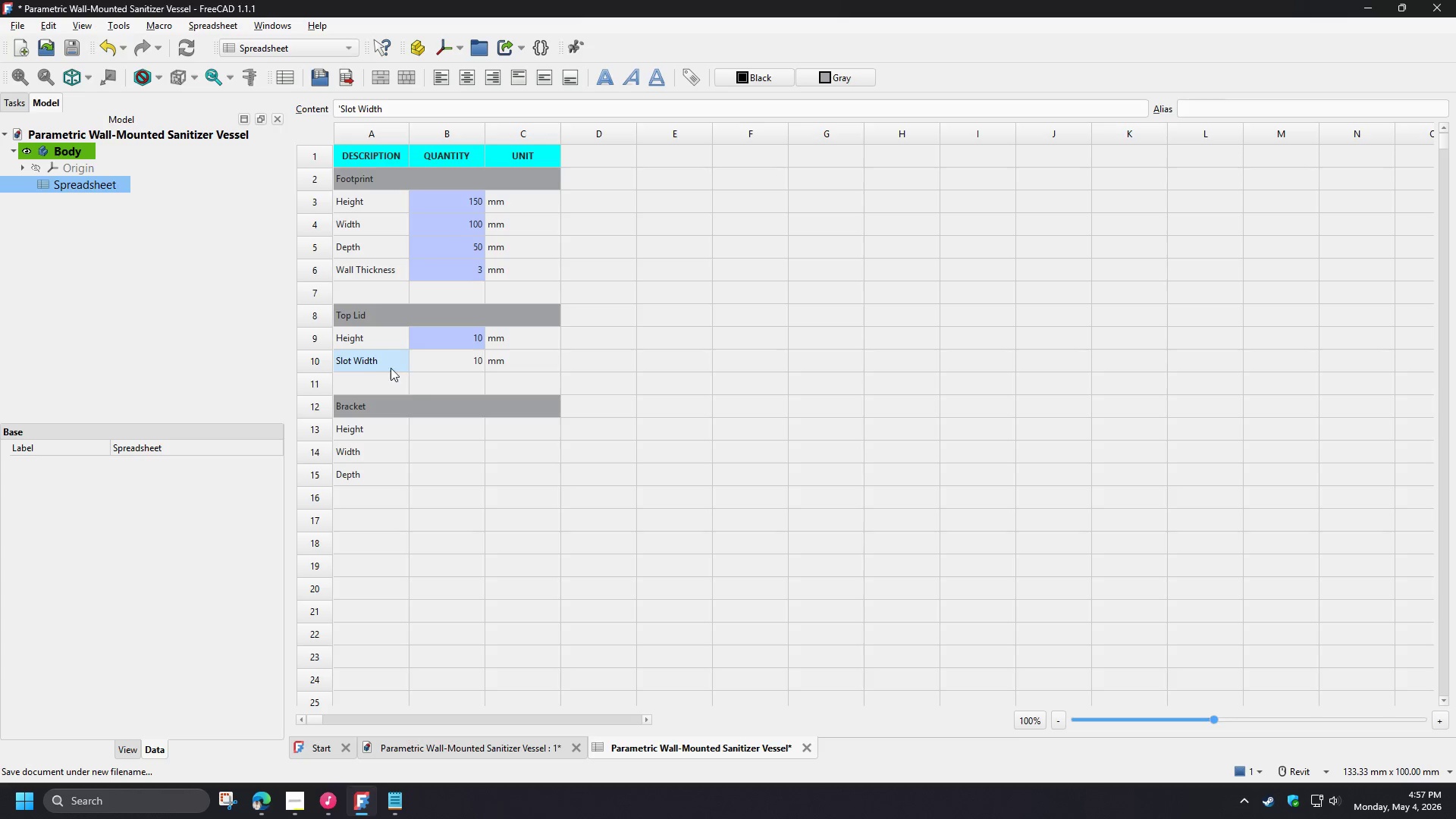 
key(Control+C)
 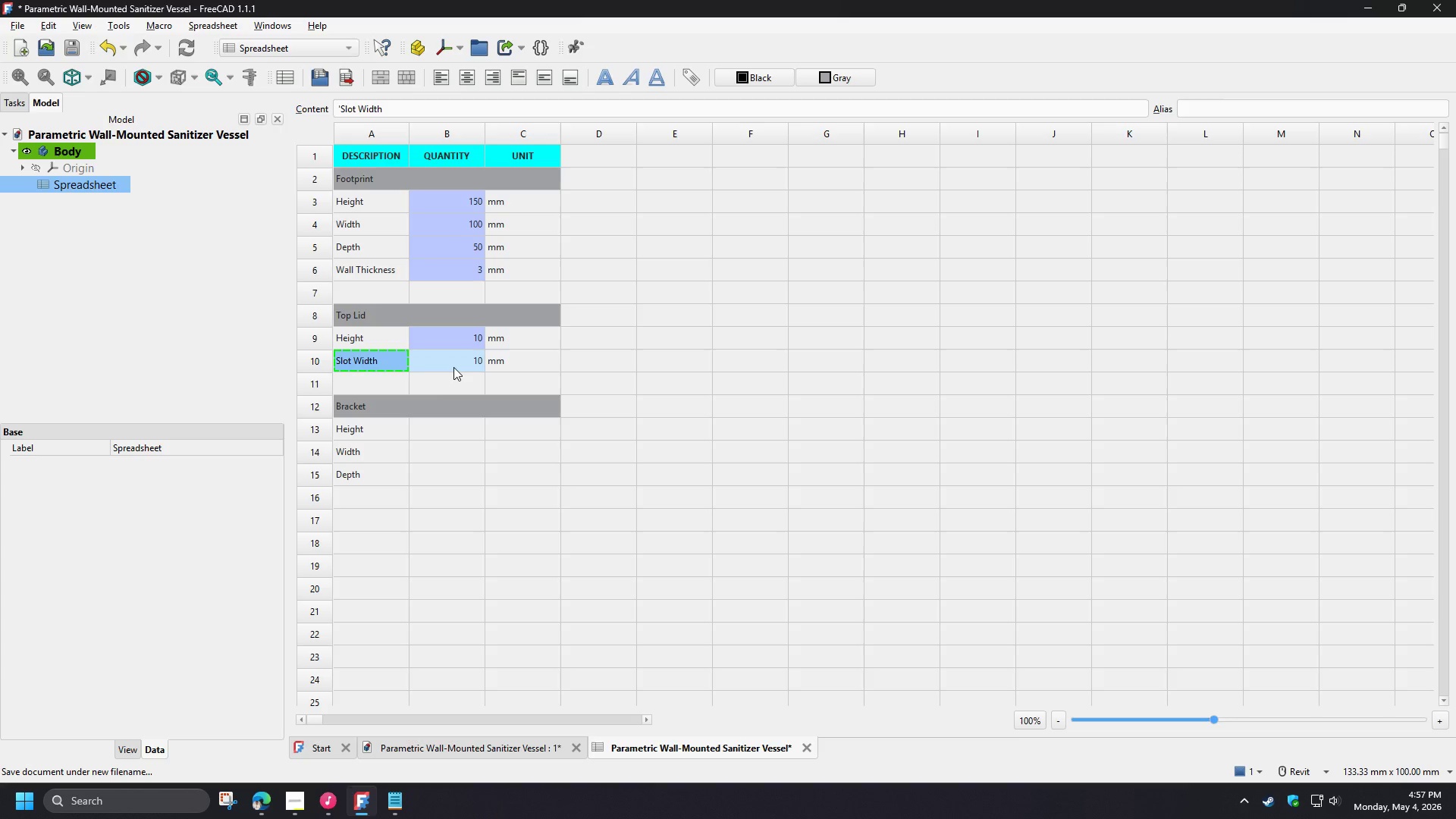 
left_click([453, 367])
 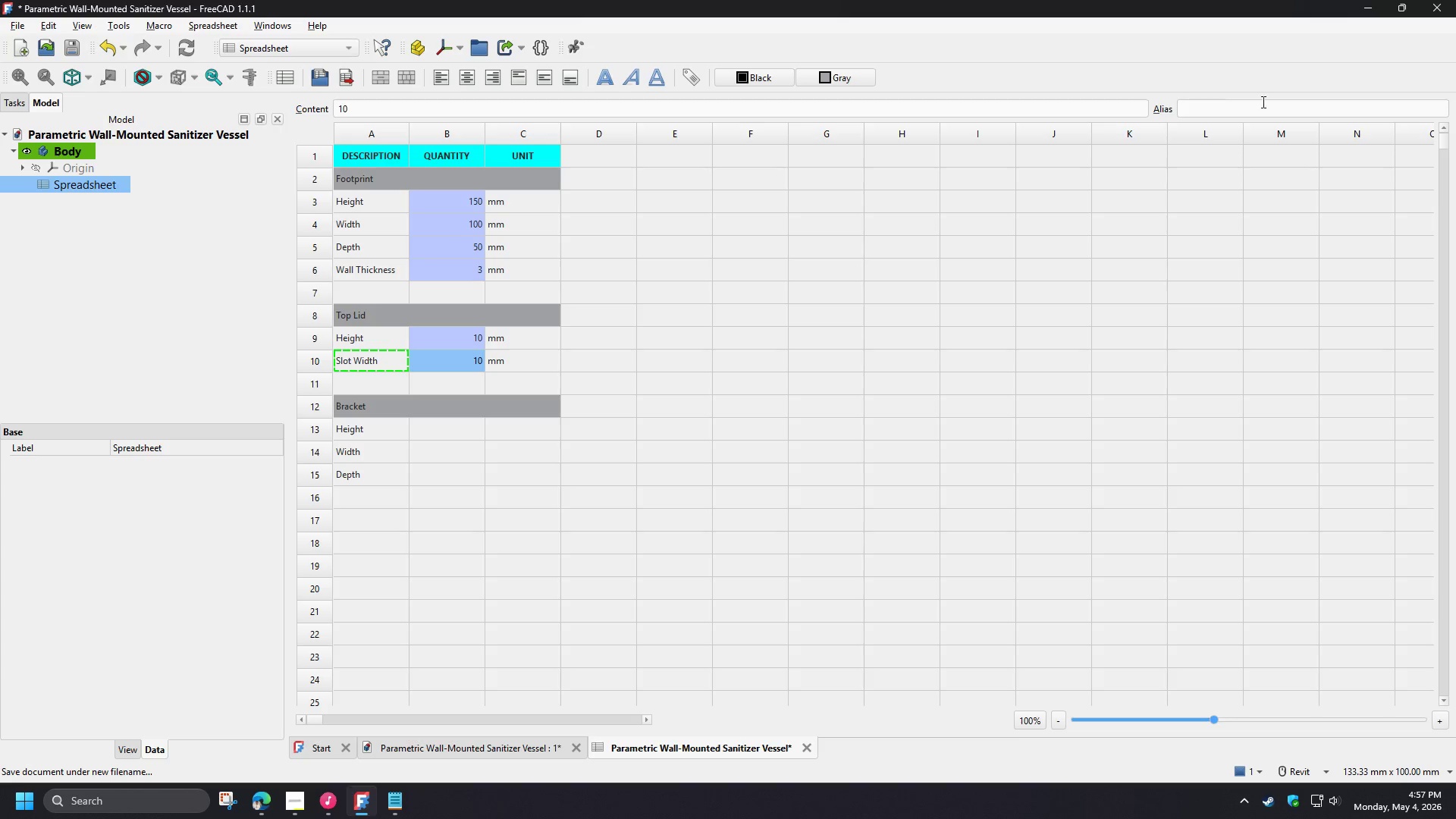 
left_click([1215, 108])
 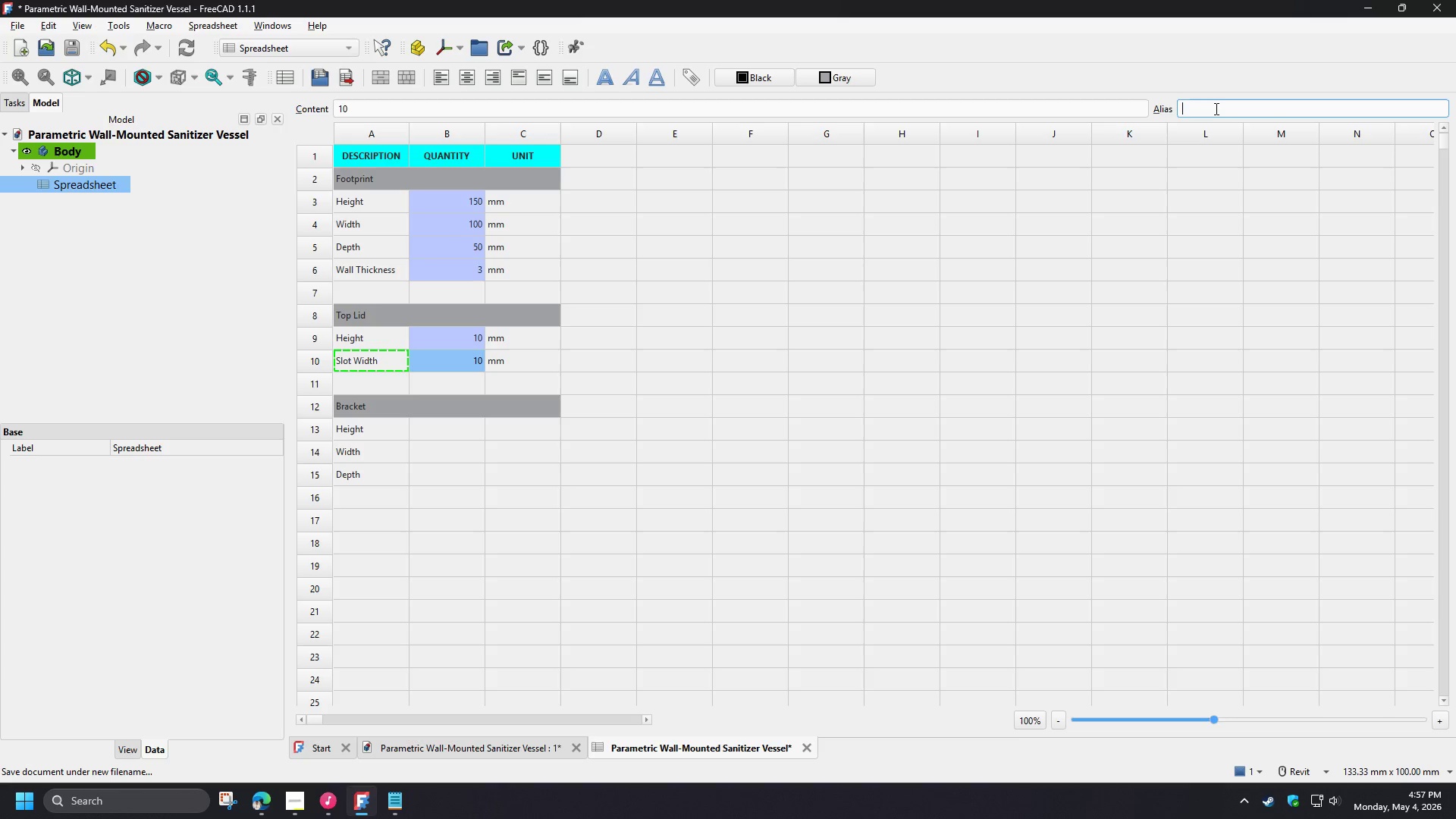 
key(Control+V)
 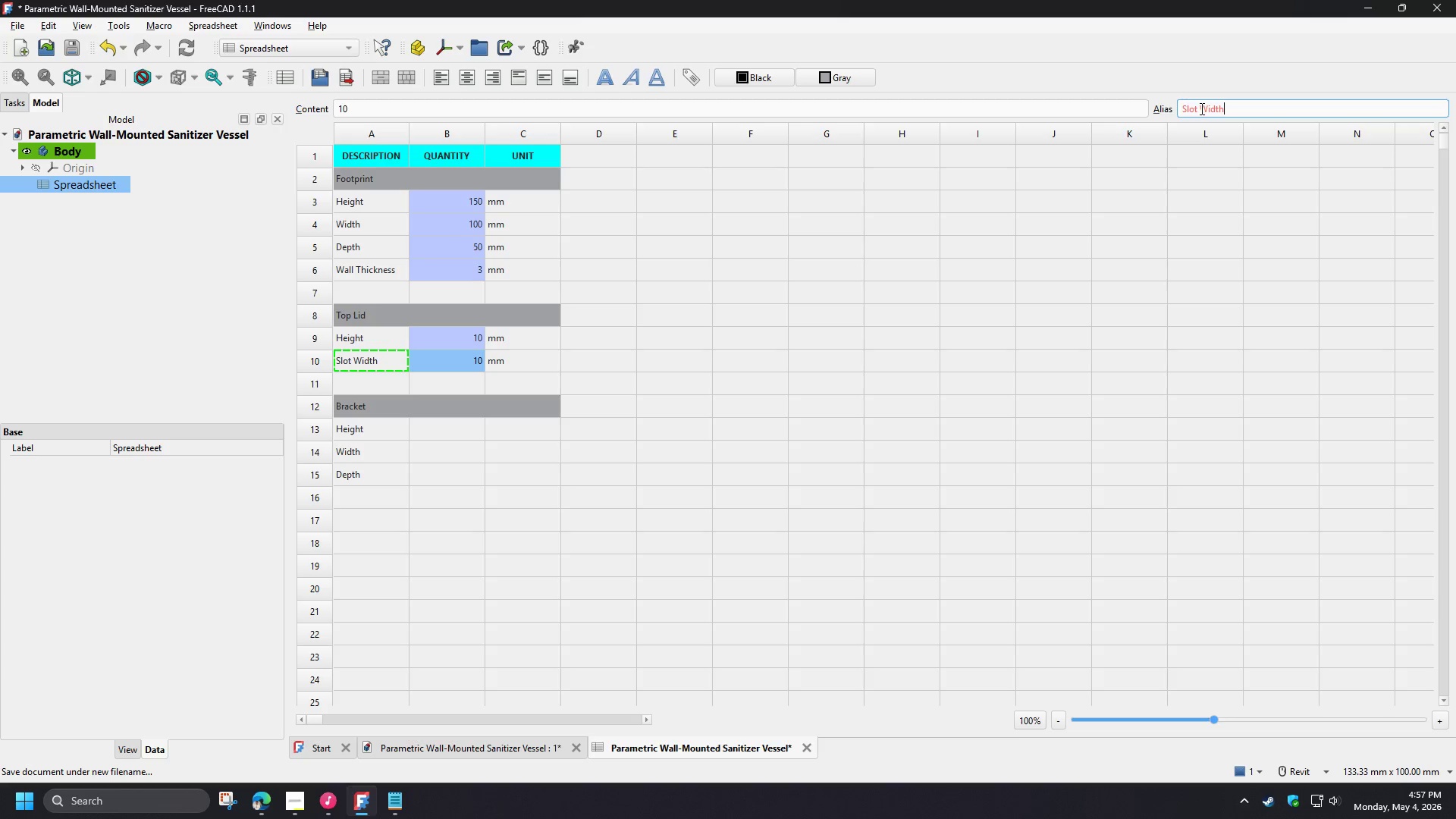 
left_click([1200, 108])
 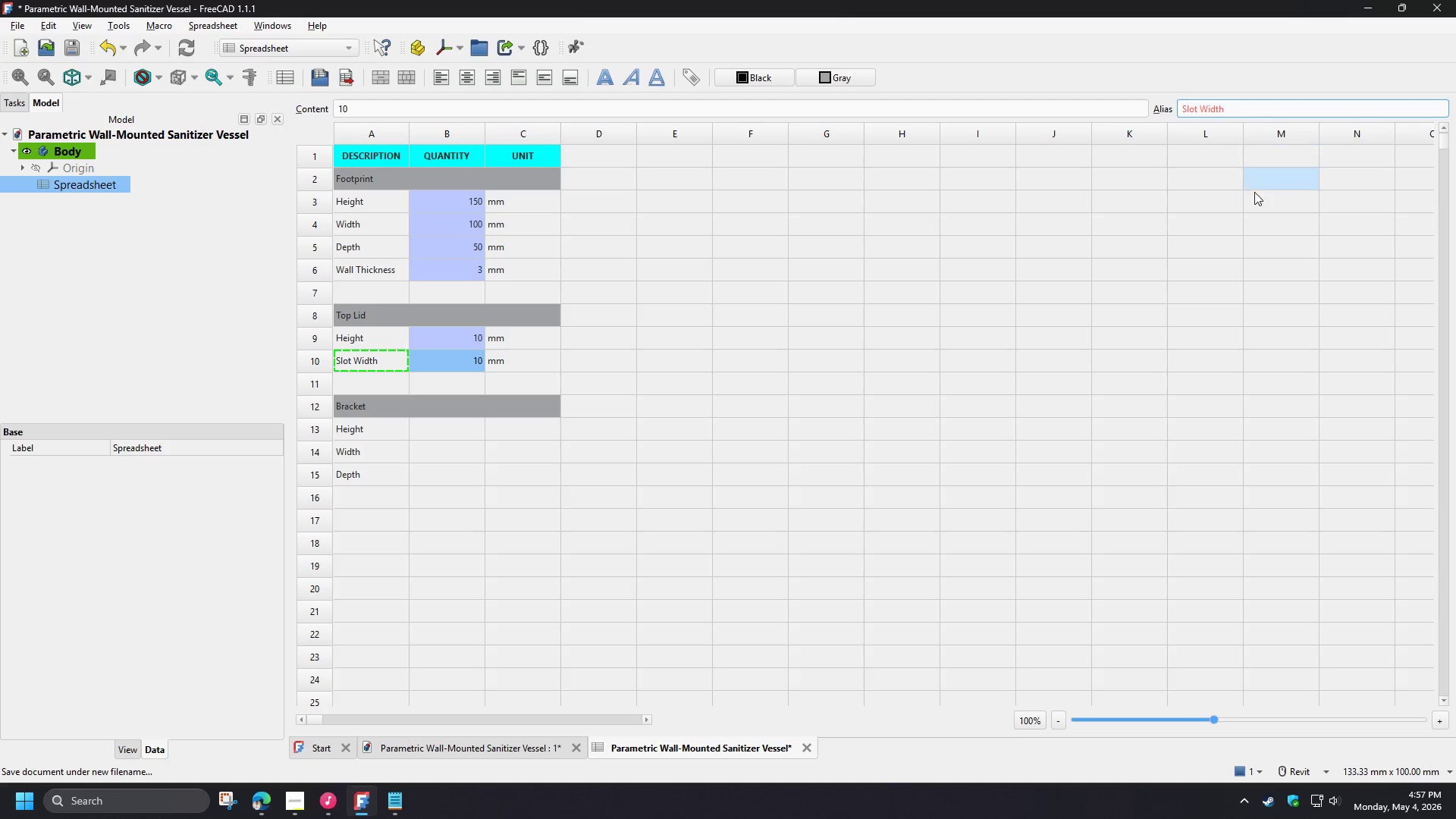 
key(Backspace)
 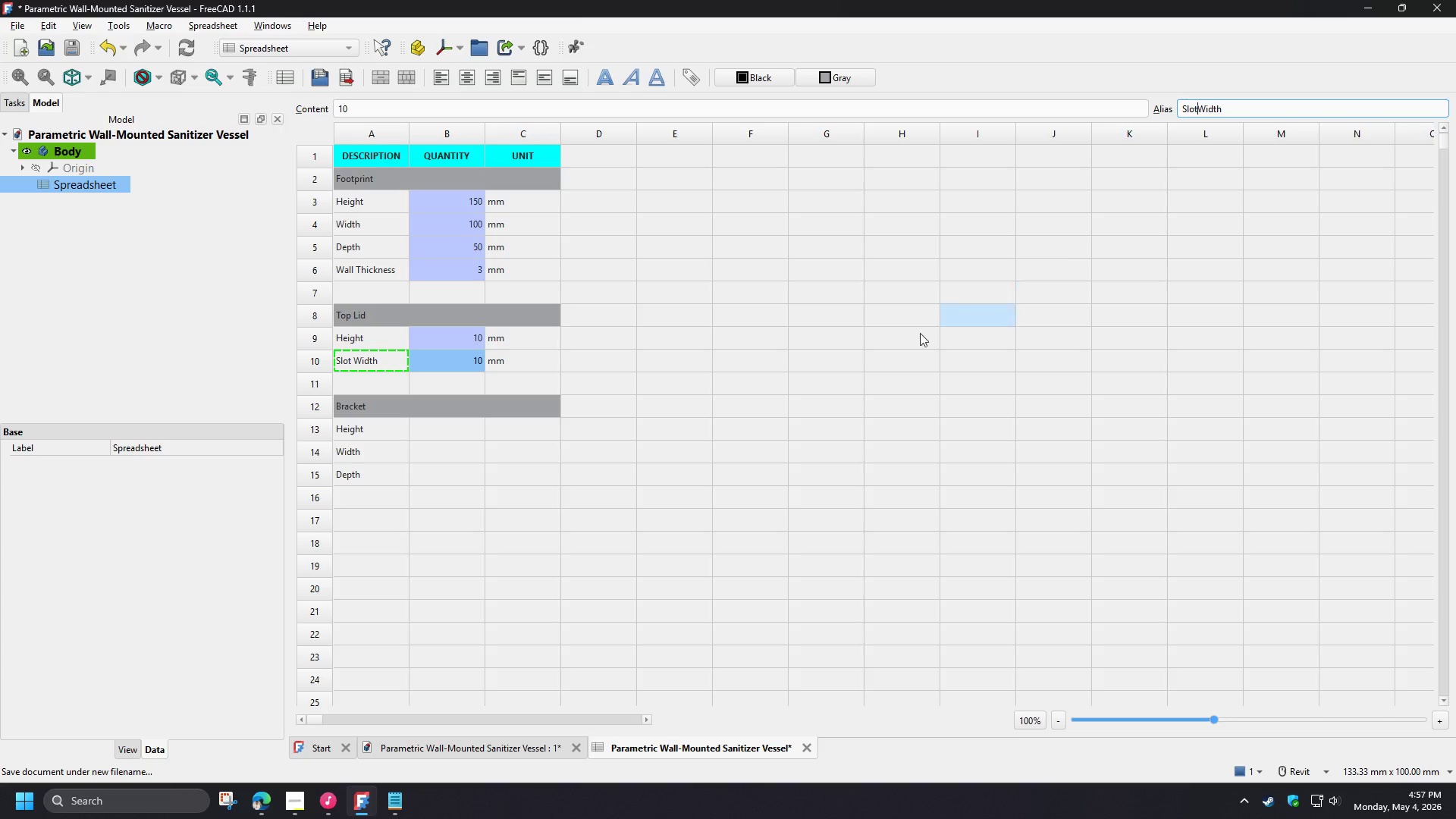 
left_click([846, 356])
 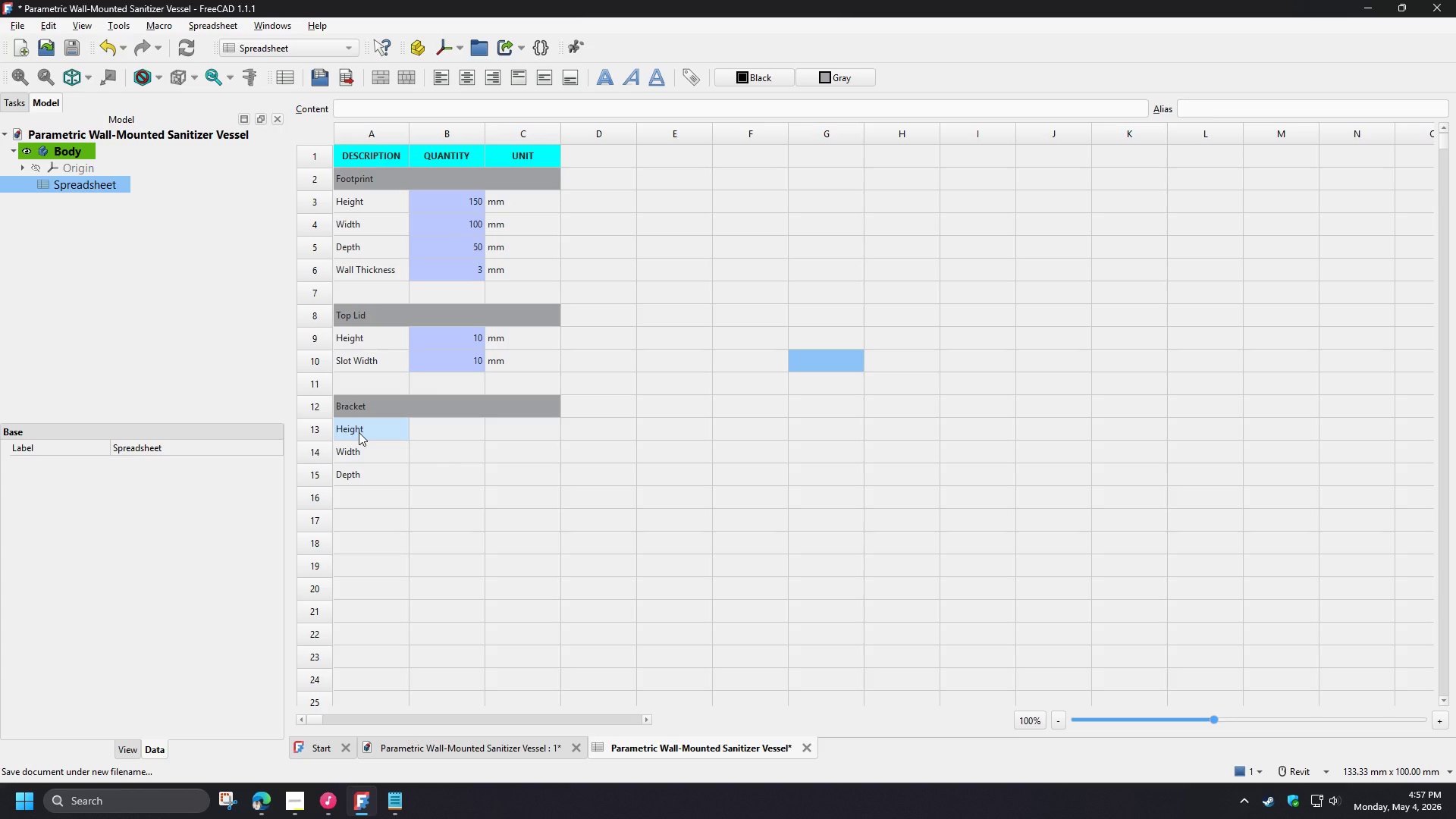 
wait(9.12)
 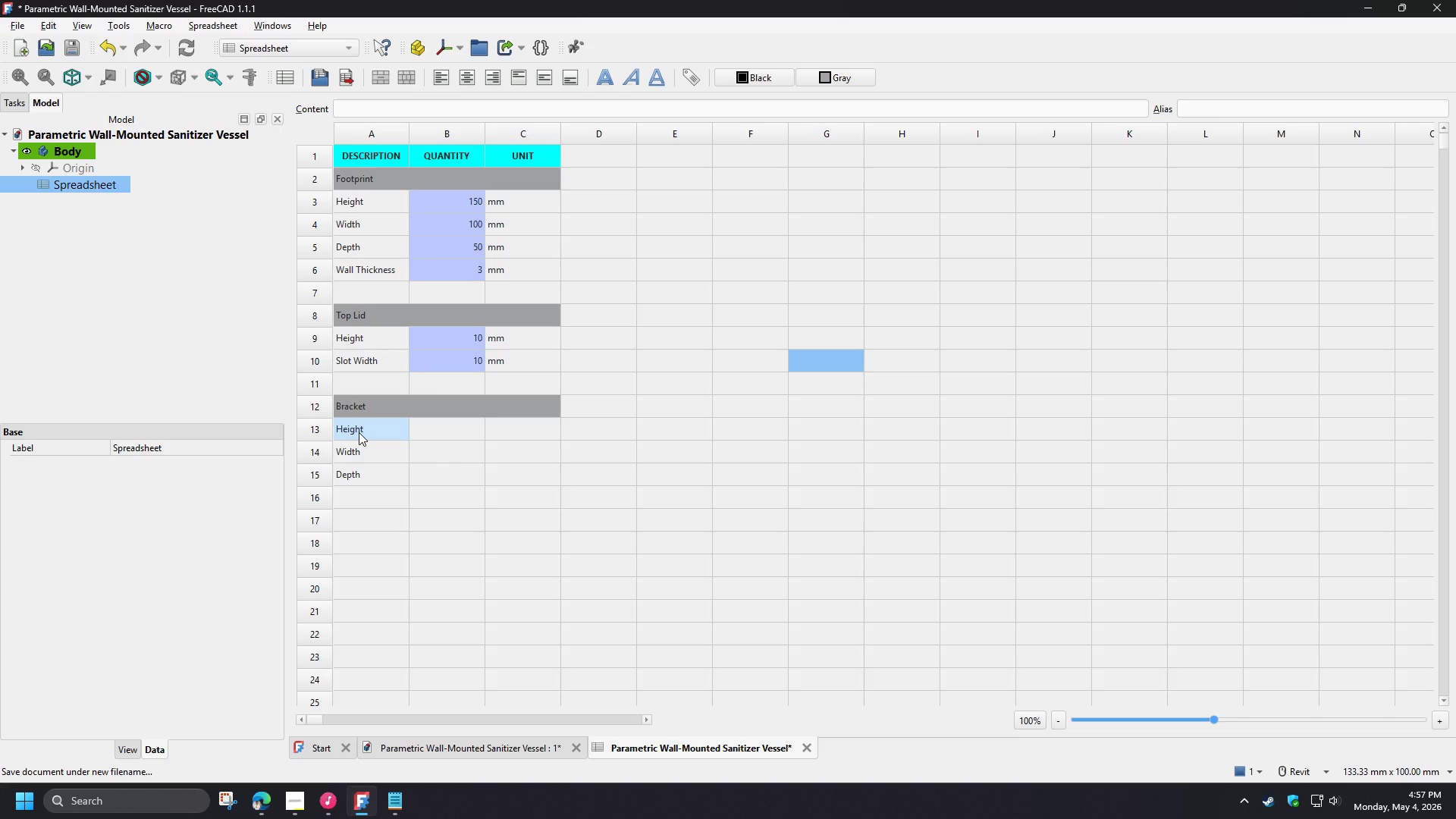 
left_click([312, 431])
 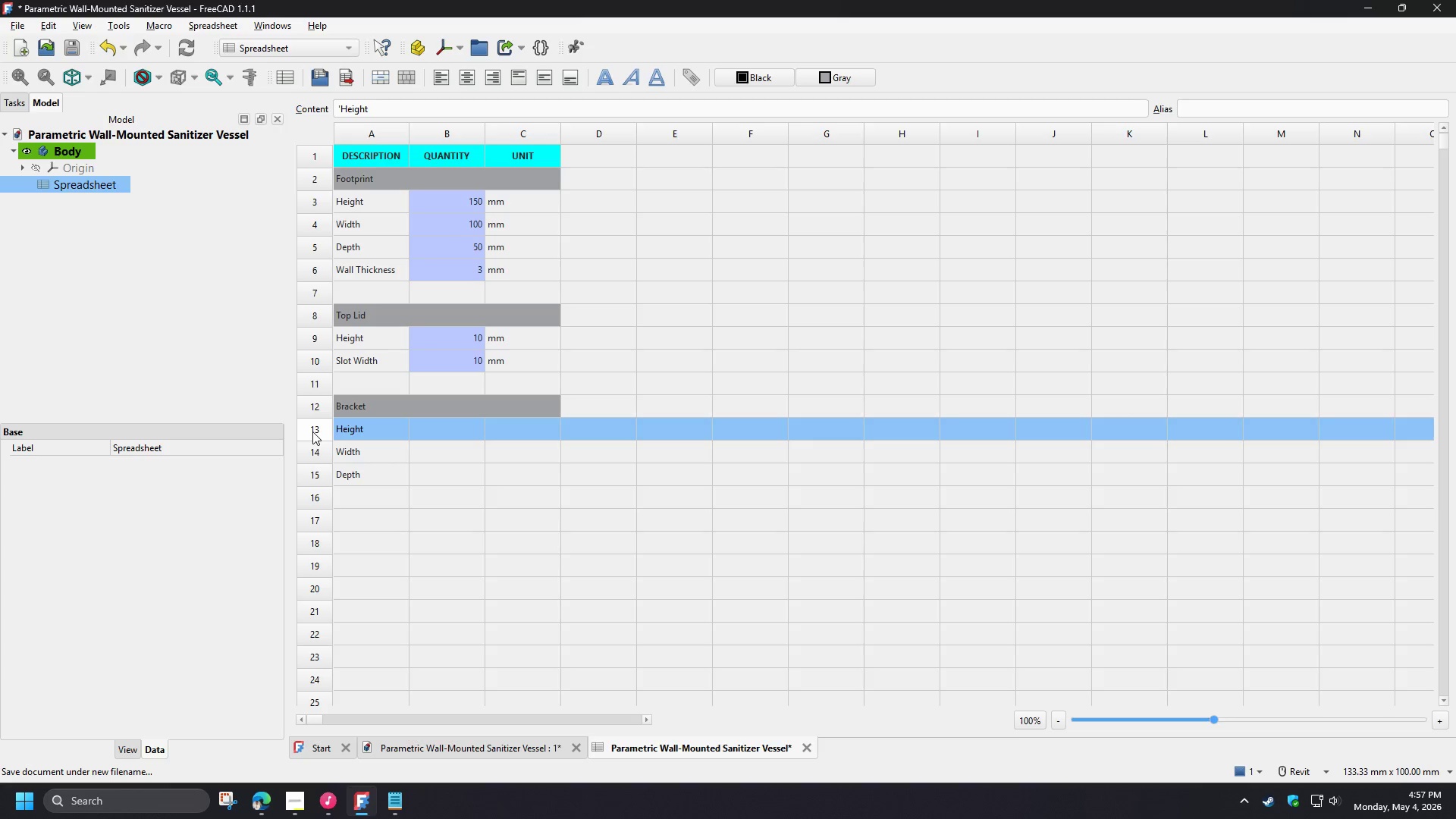 
right_click([312, 431])
 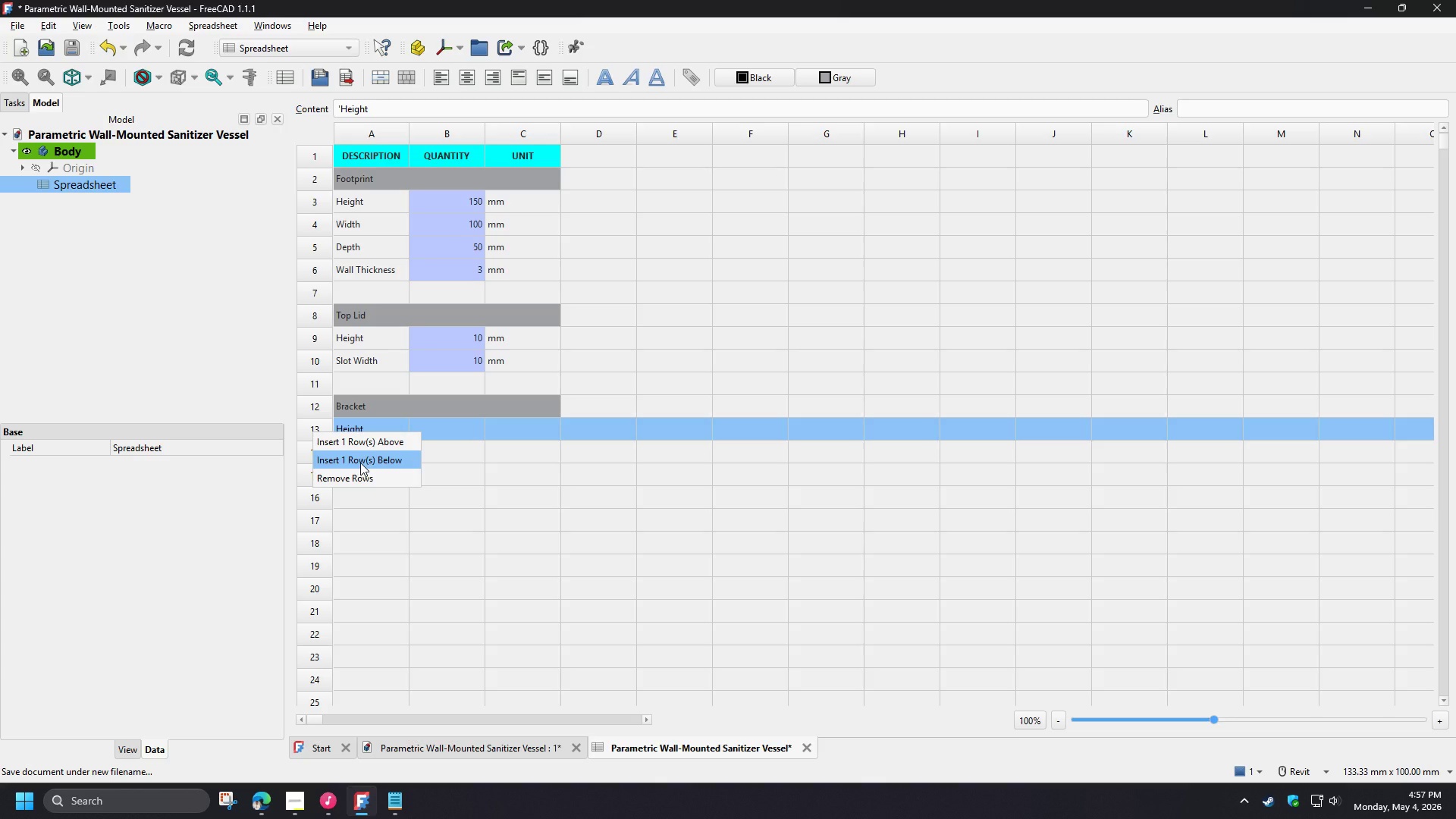 
left_click([360, 463])
 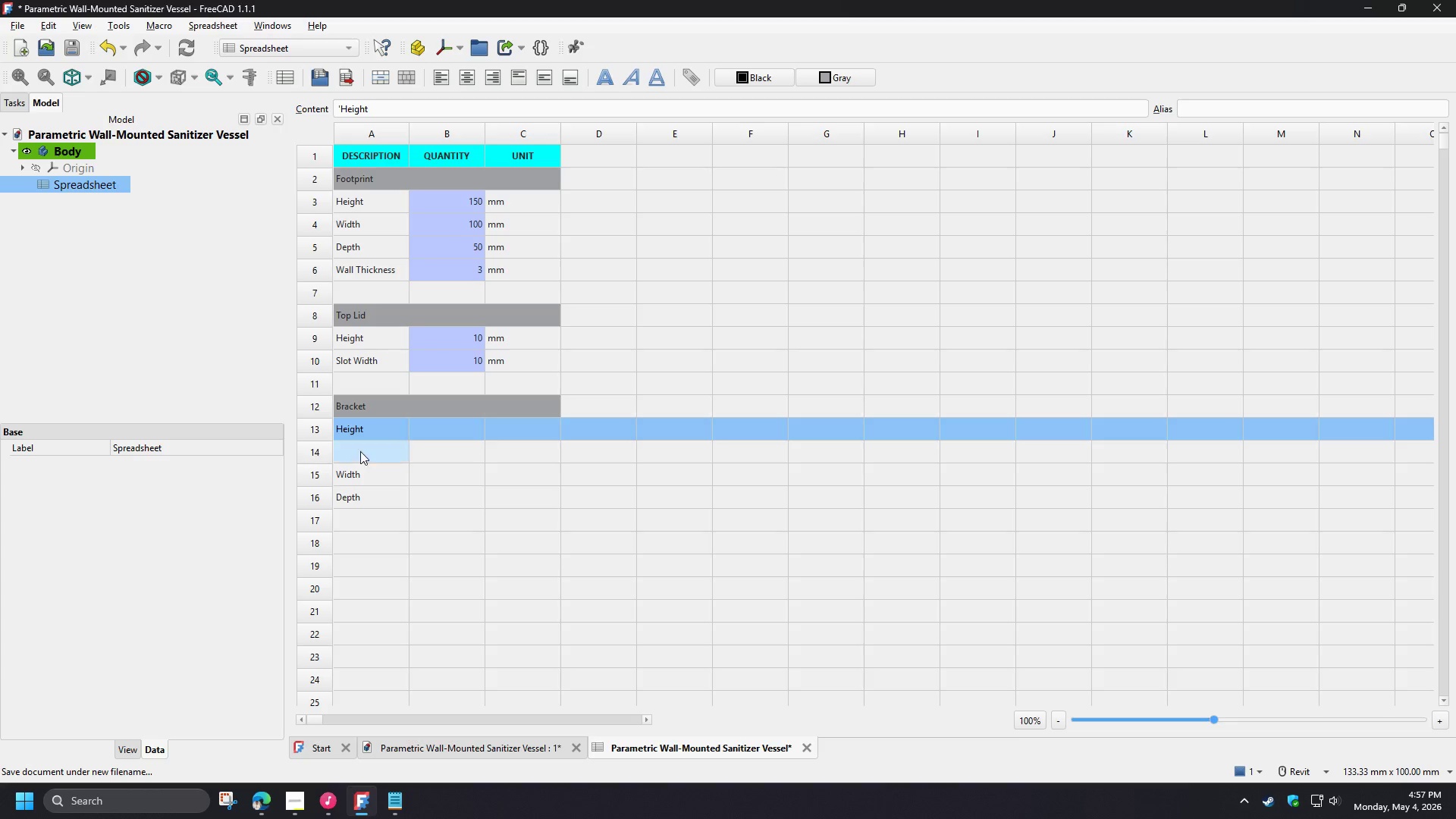 
key(Control+Z)
 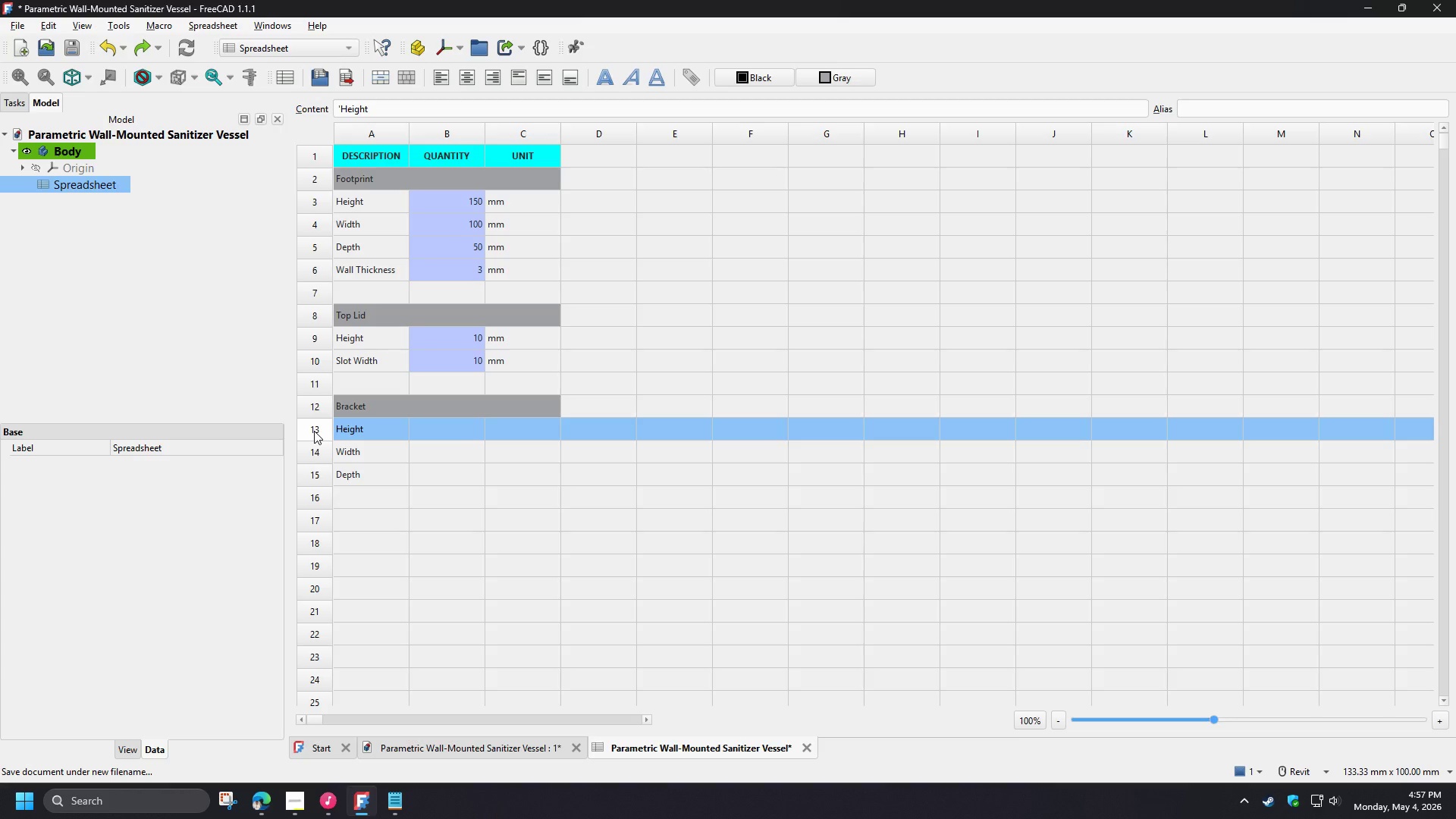 
left_click([314, 430])
 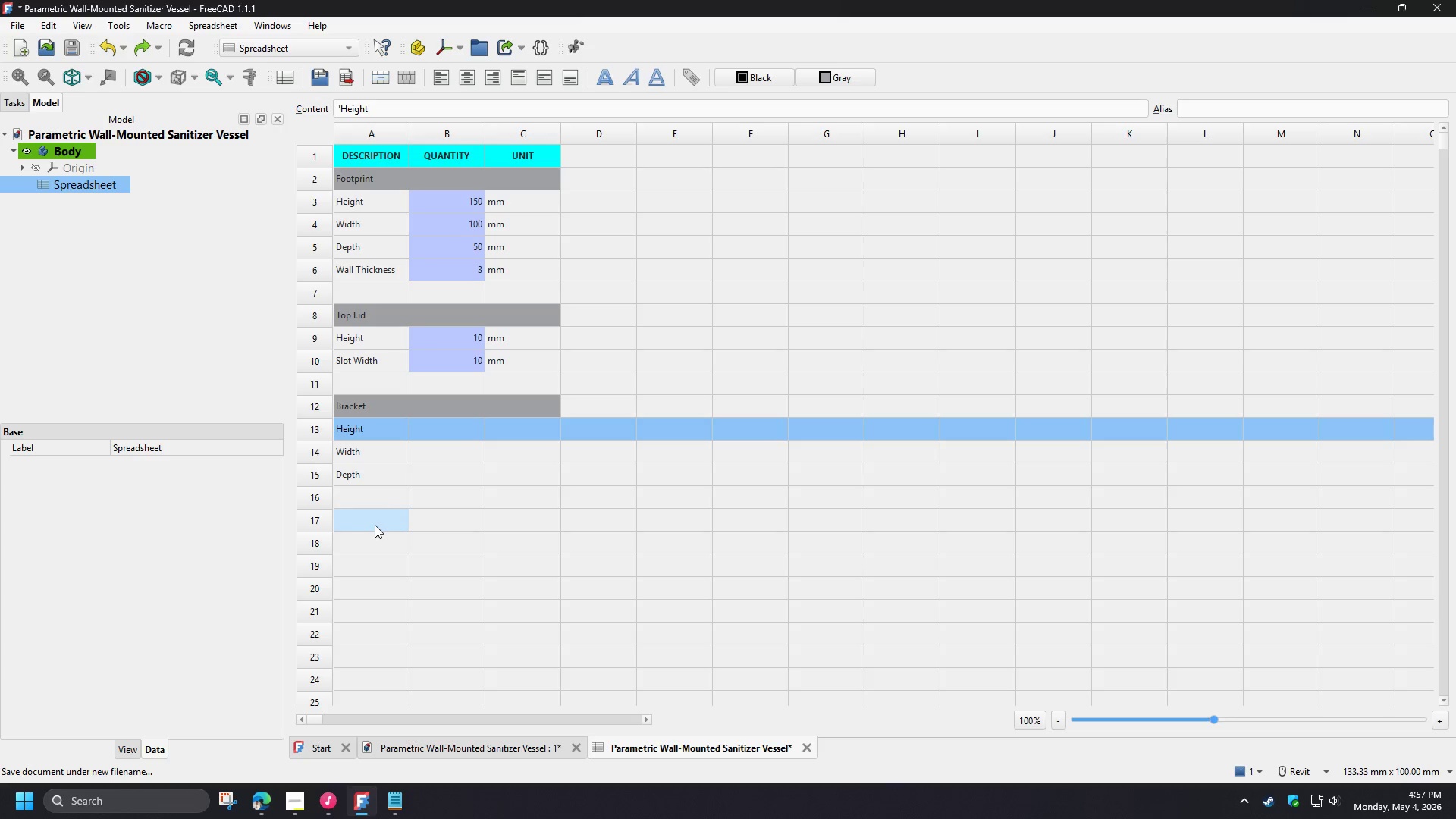 
left_click([375, 525])
 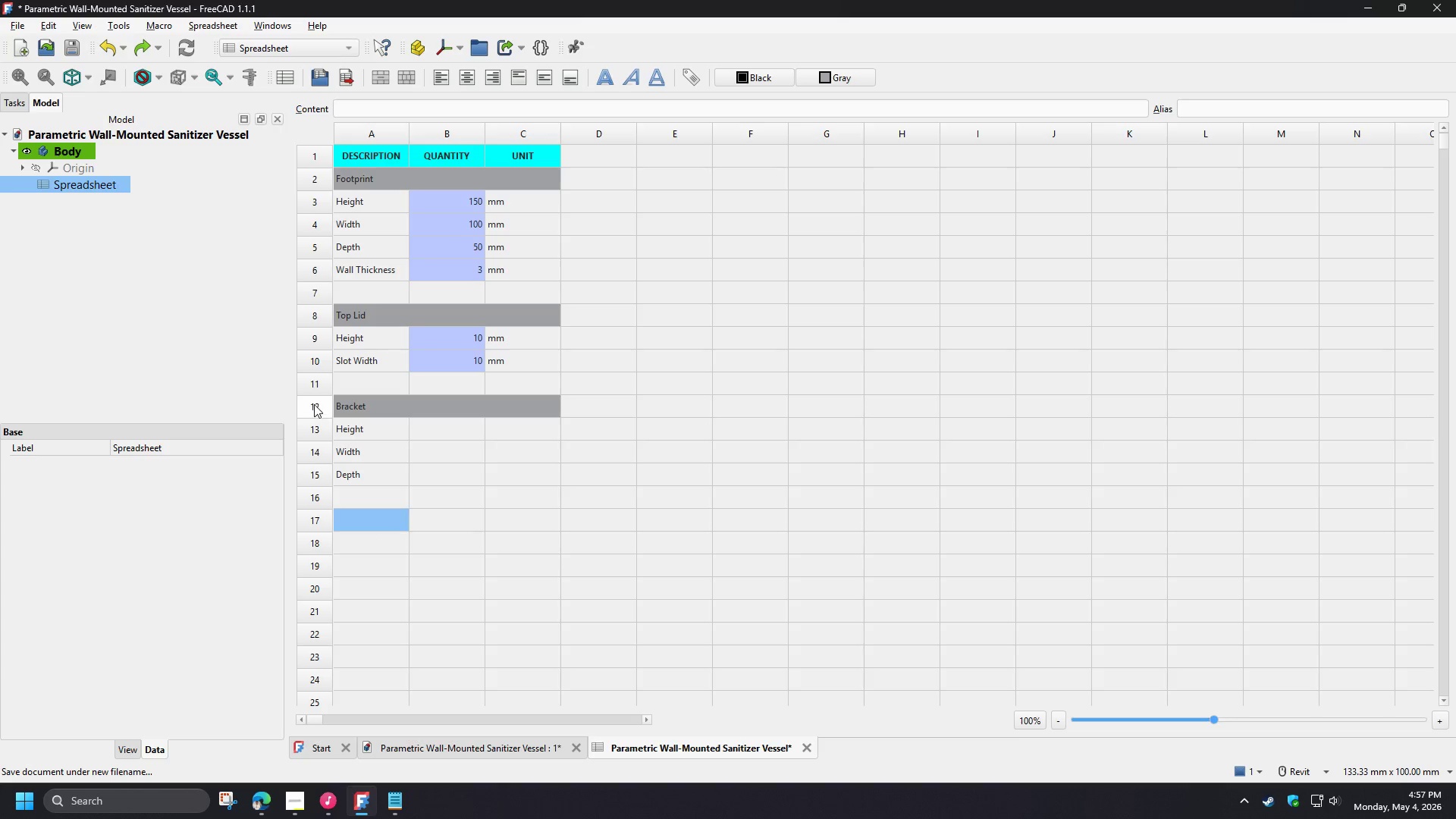 
left_click_drag(start_coordinate=[316, 386], to_coordinate=[312, 484])
 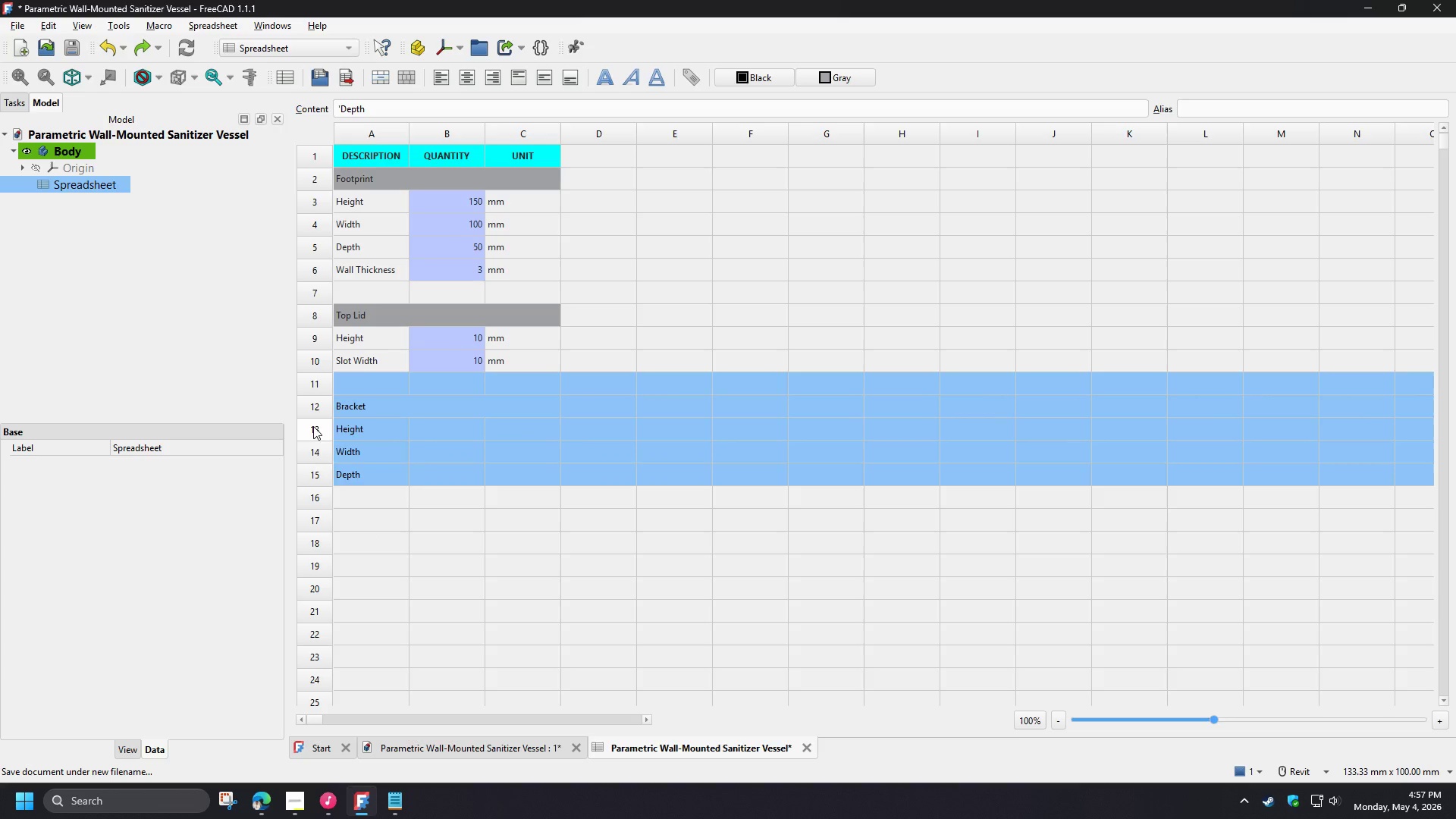 
right_click([313, 426])
 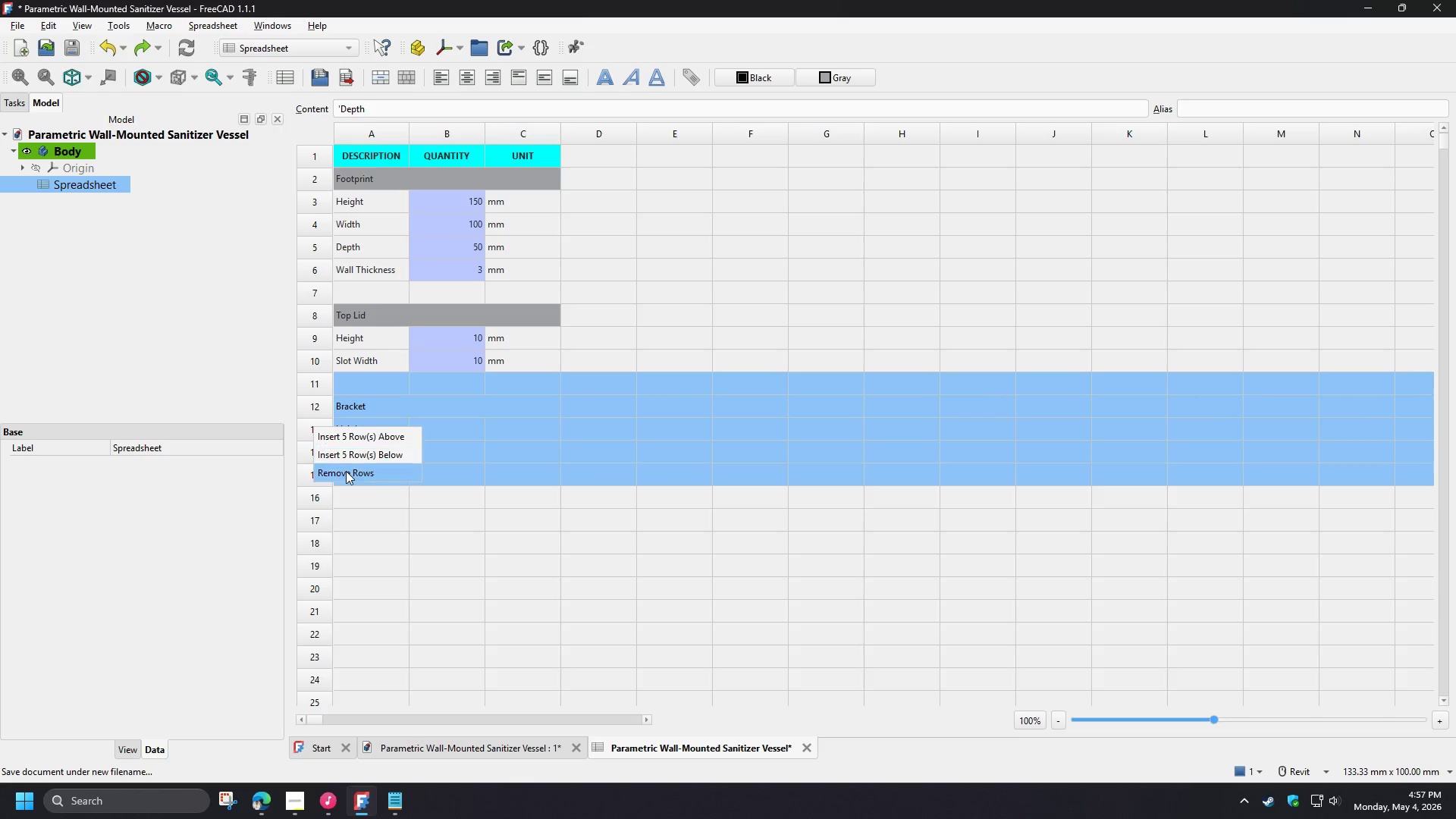 
left_click([346, 471])
 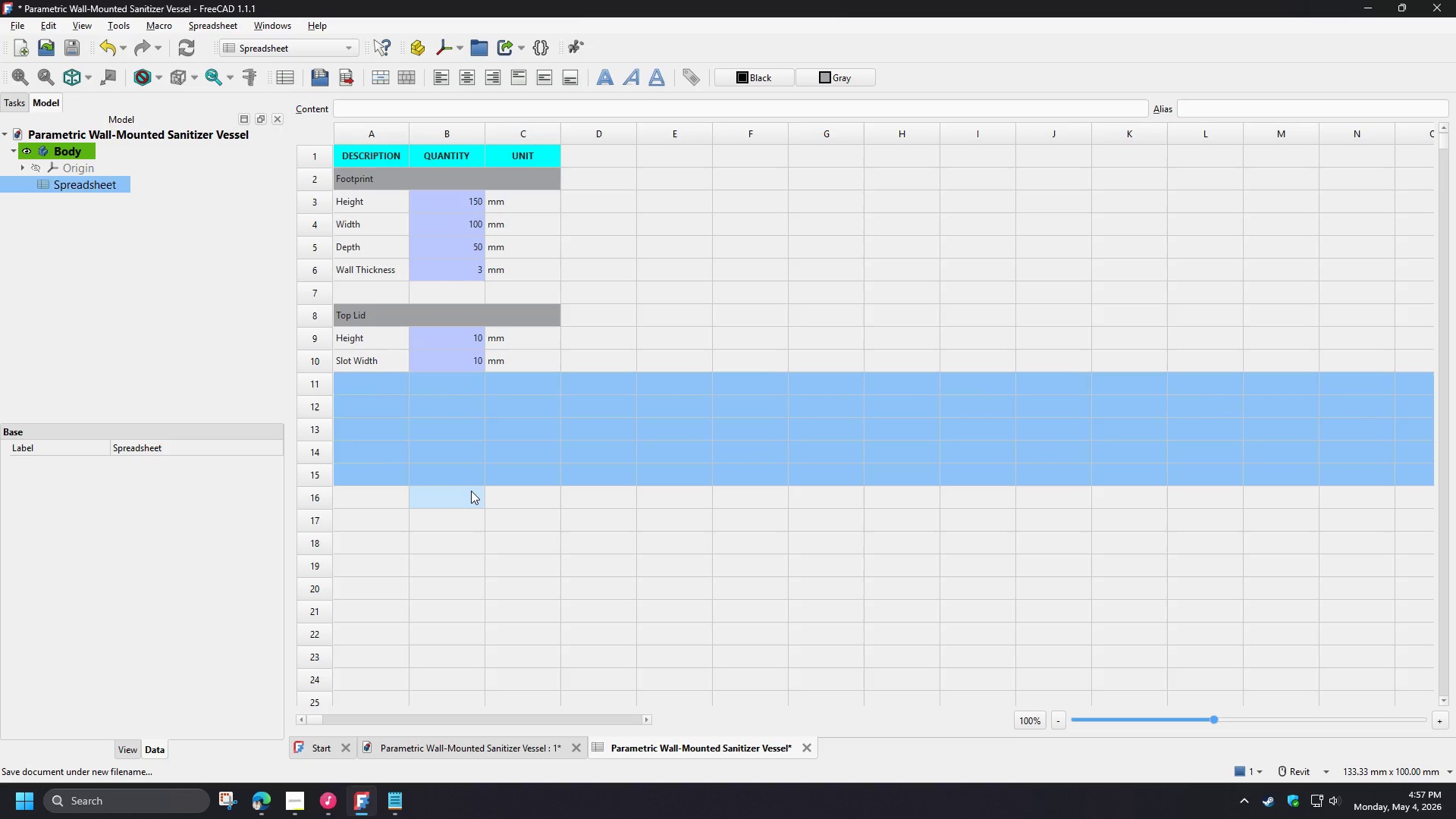 
left_click([471, 491])
 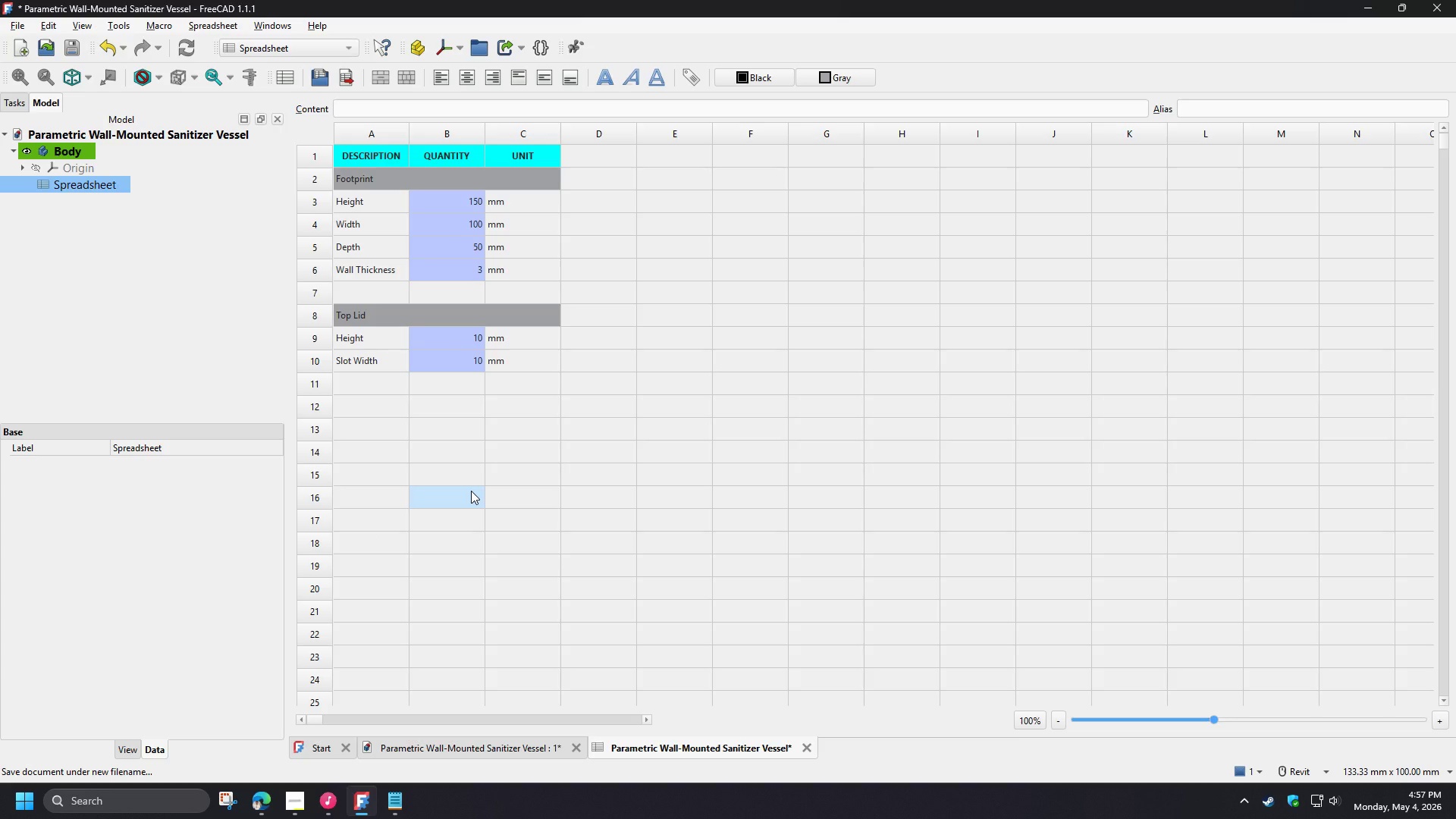 
key(Control+S)
 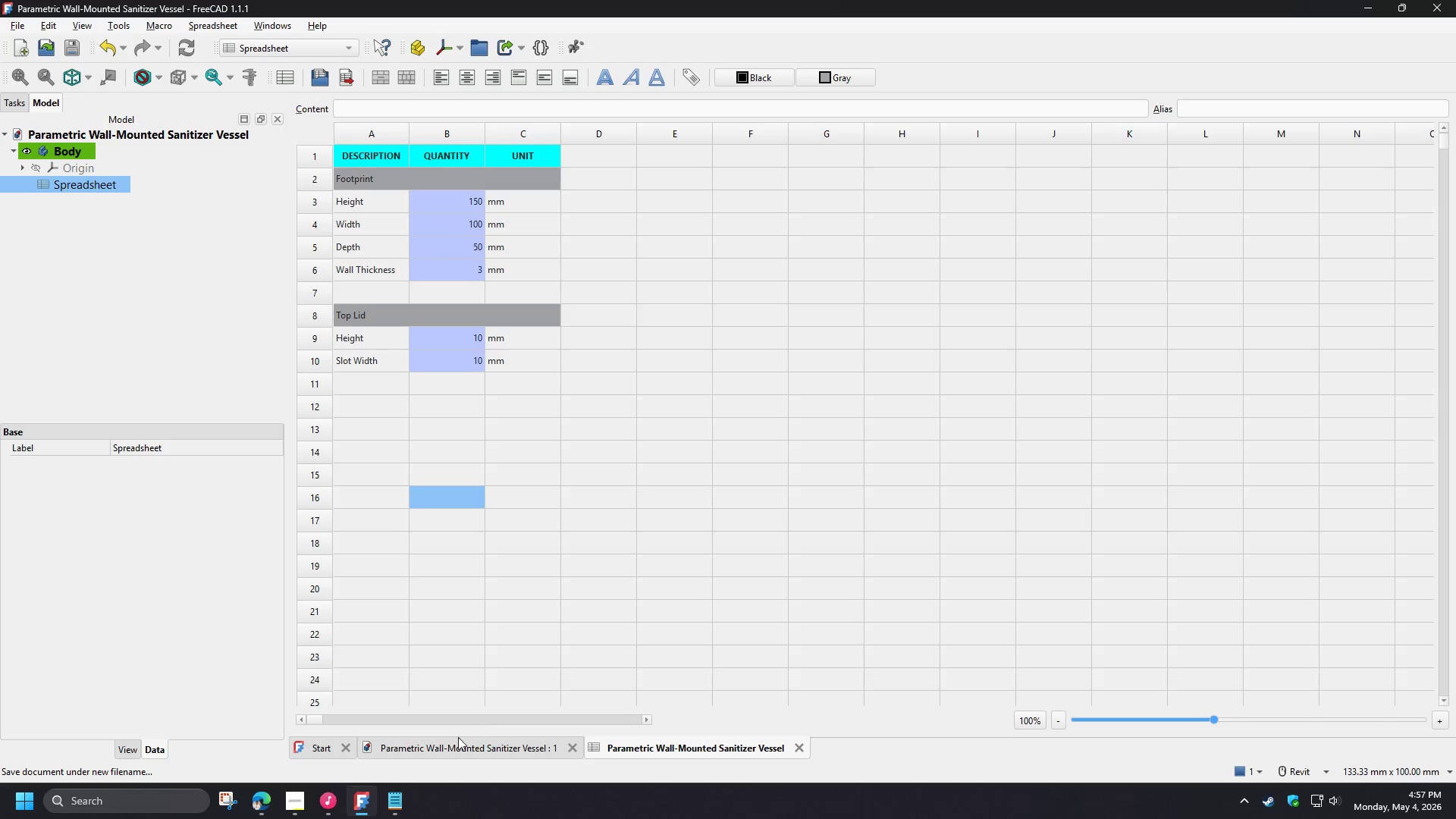 
left_click([460, 745])
 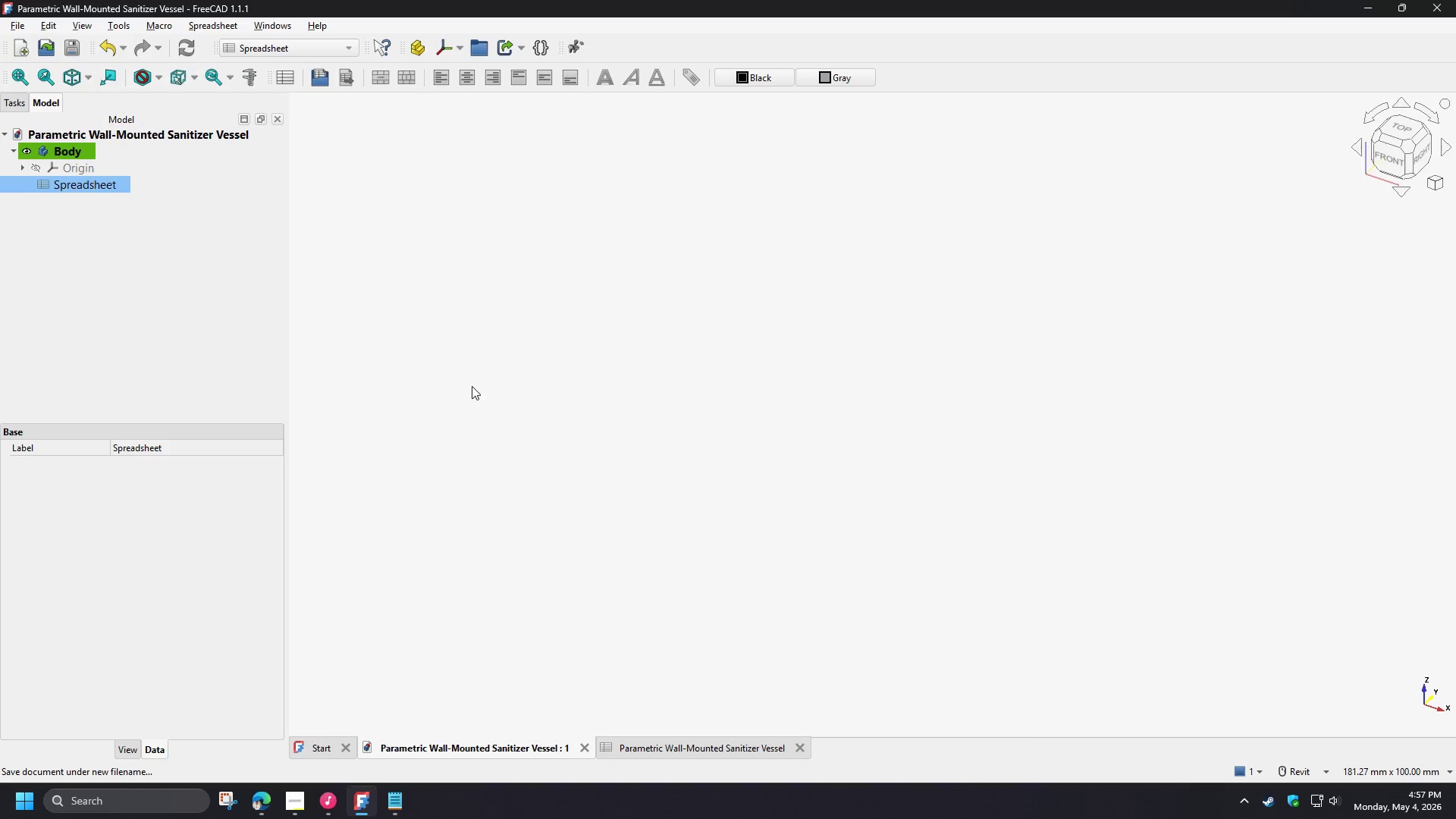 
left_click([470, 381])
 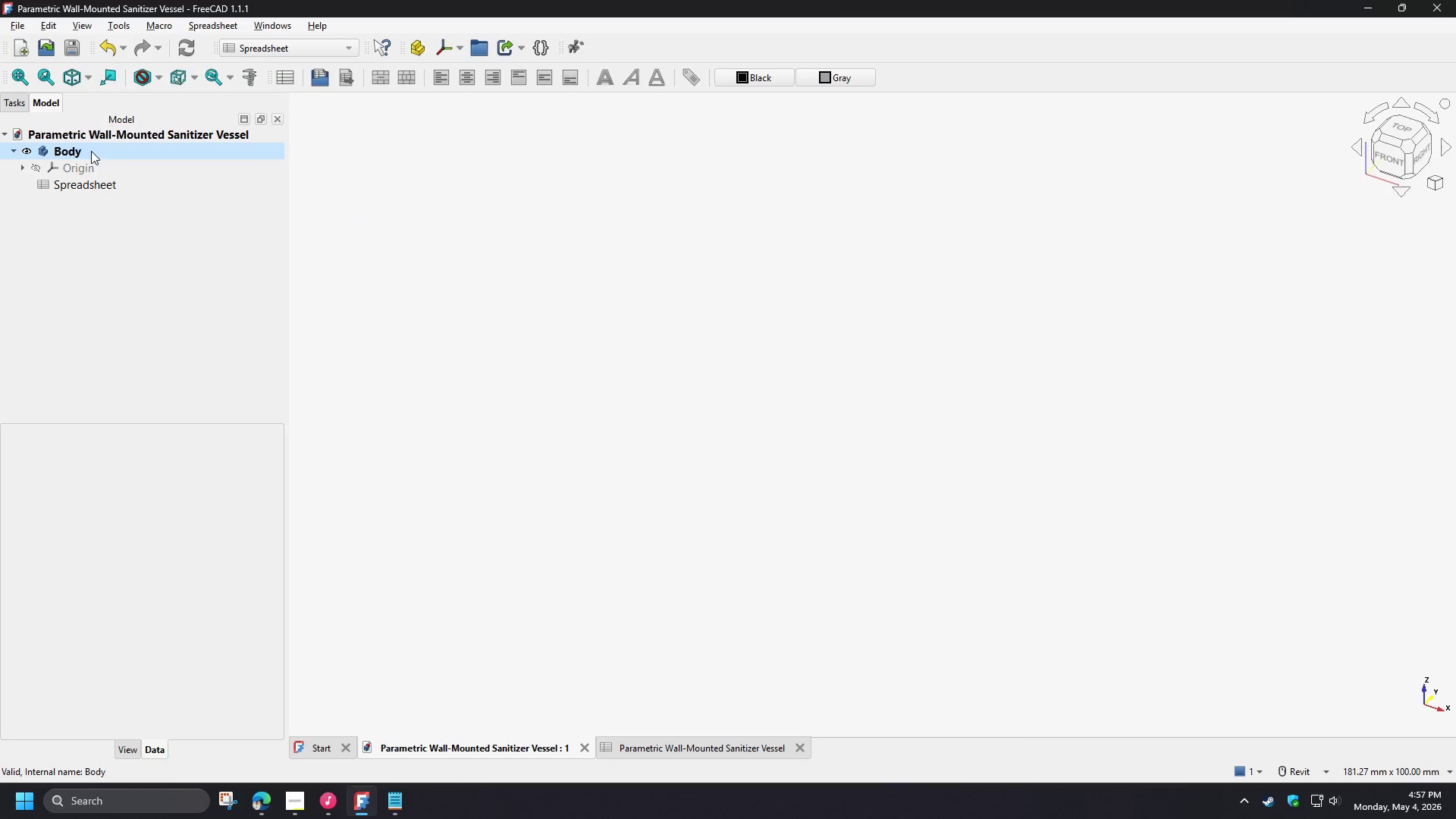 
double_click([74, 148])
 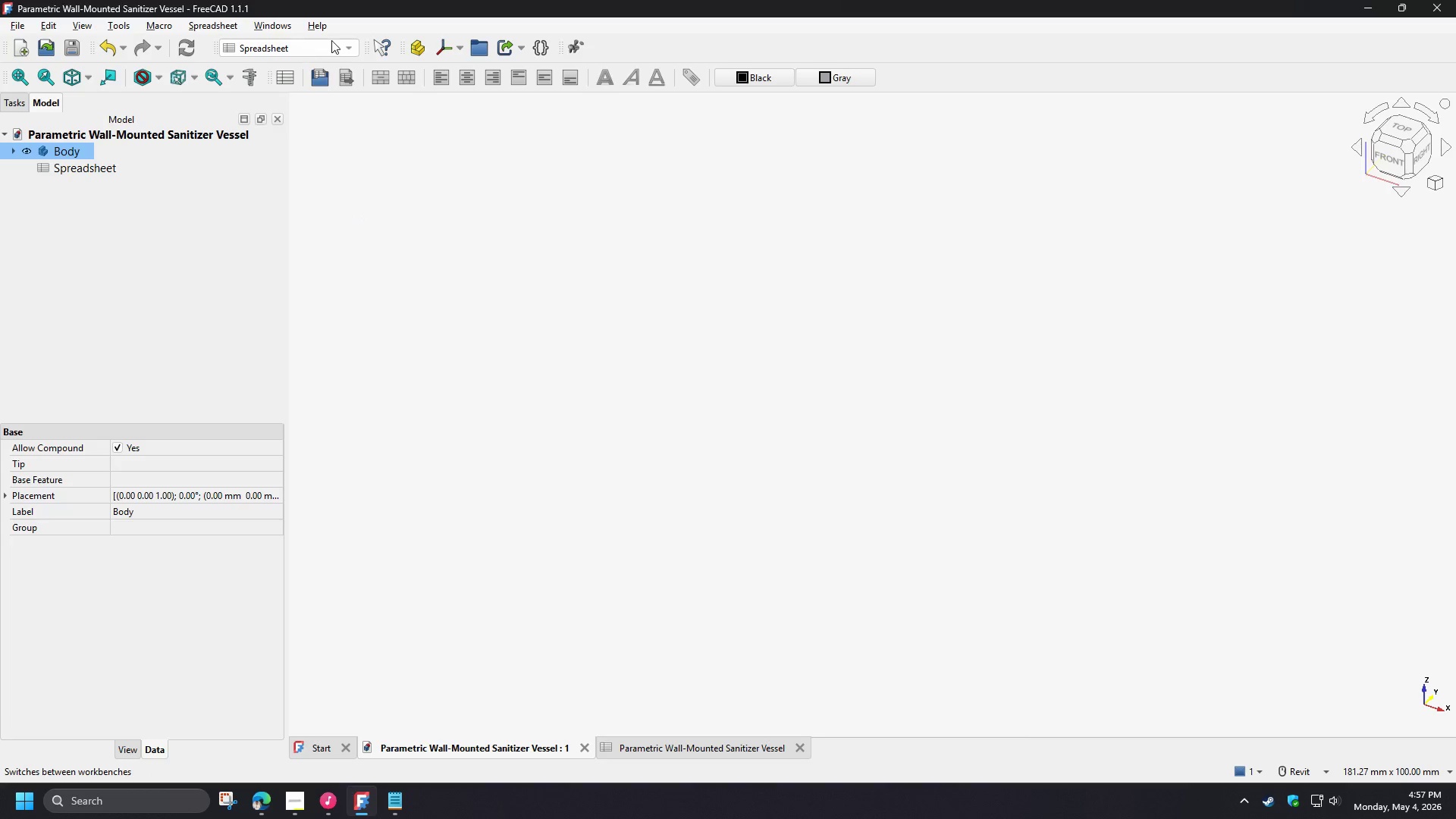 
left_click([331, 40])
 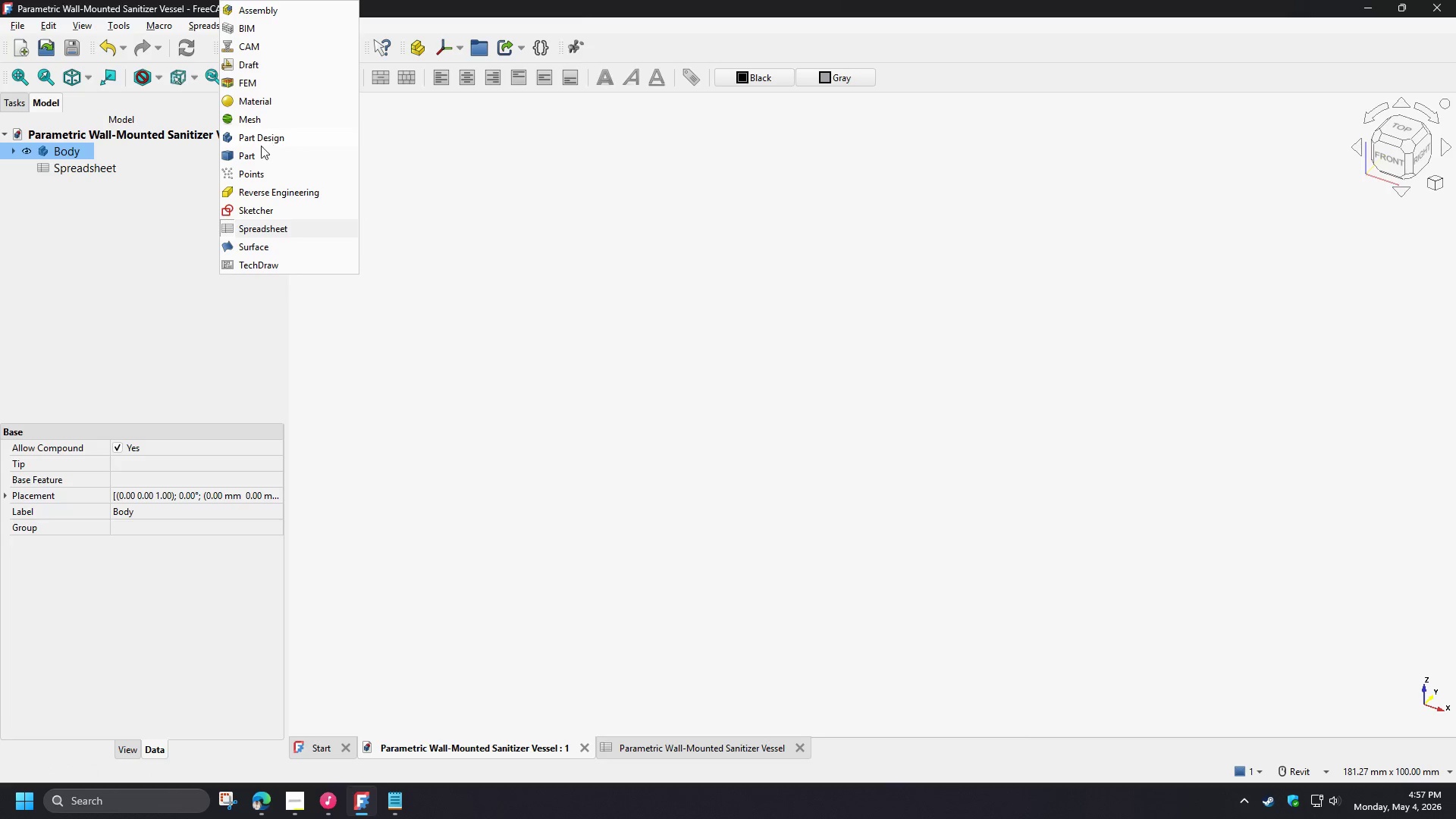 
left_click([258, 141])
 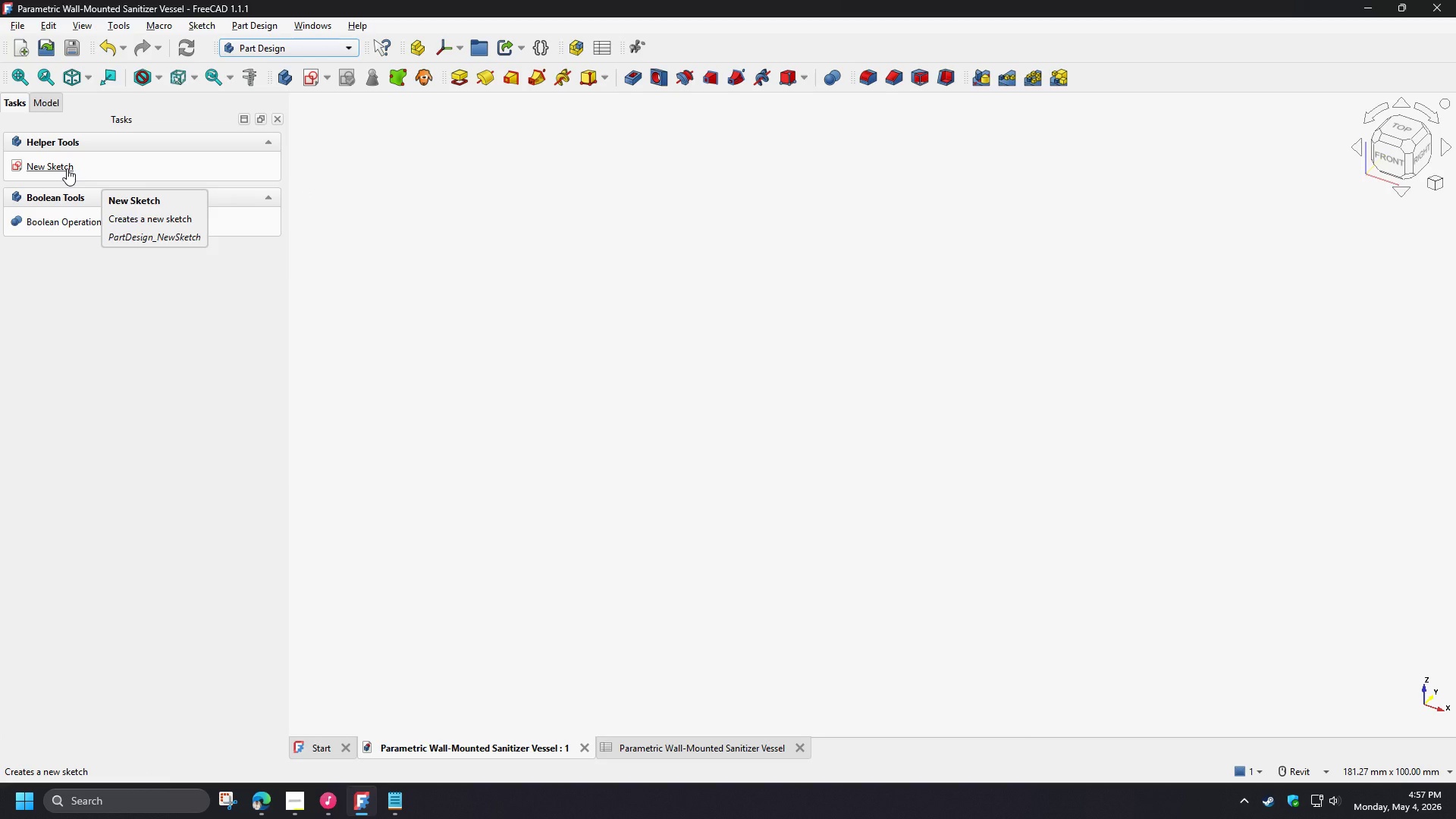 
left_click([67, 168])
 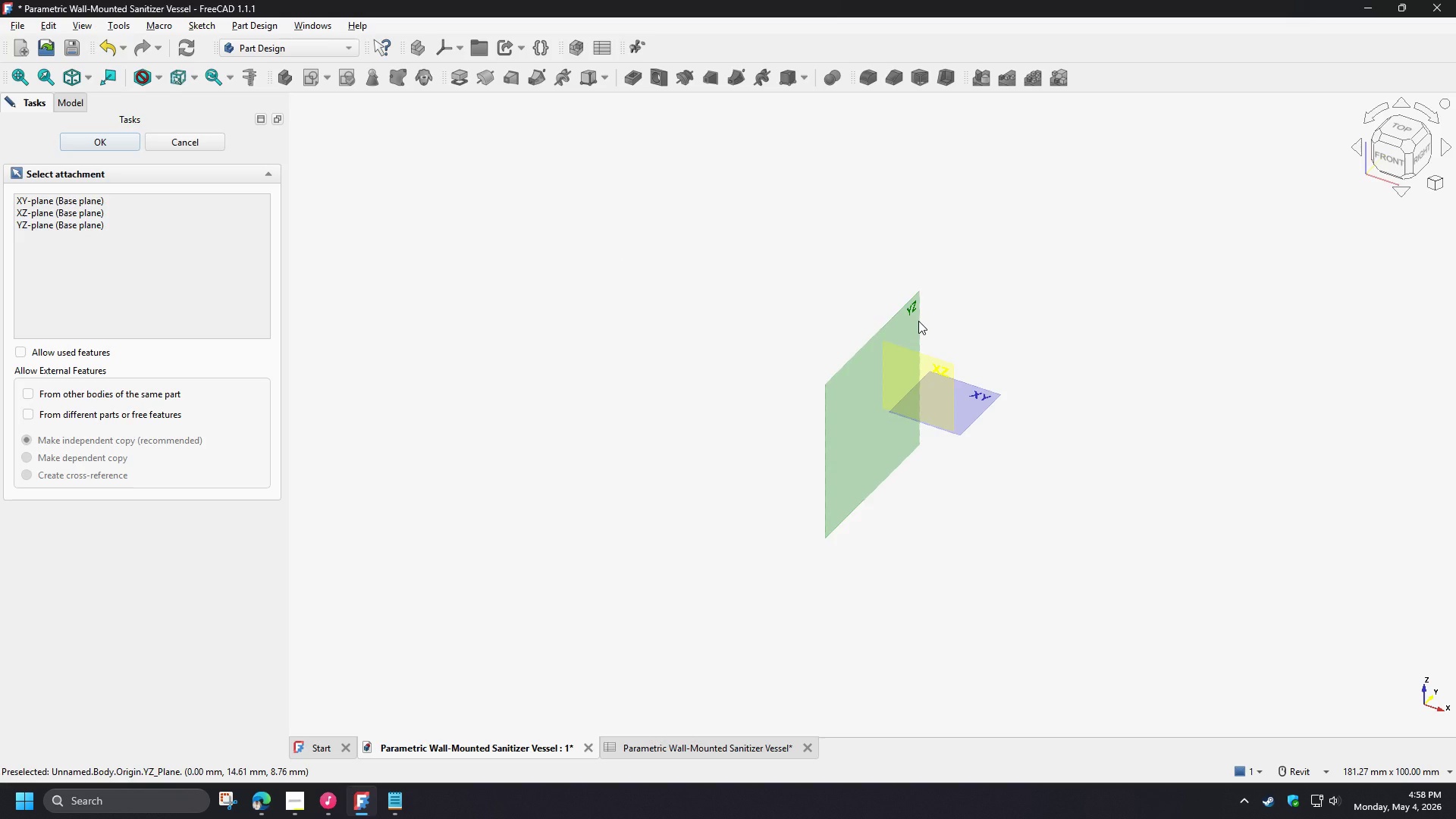 
wait(12.66)
 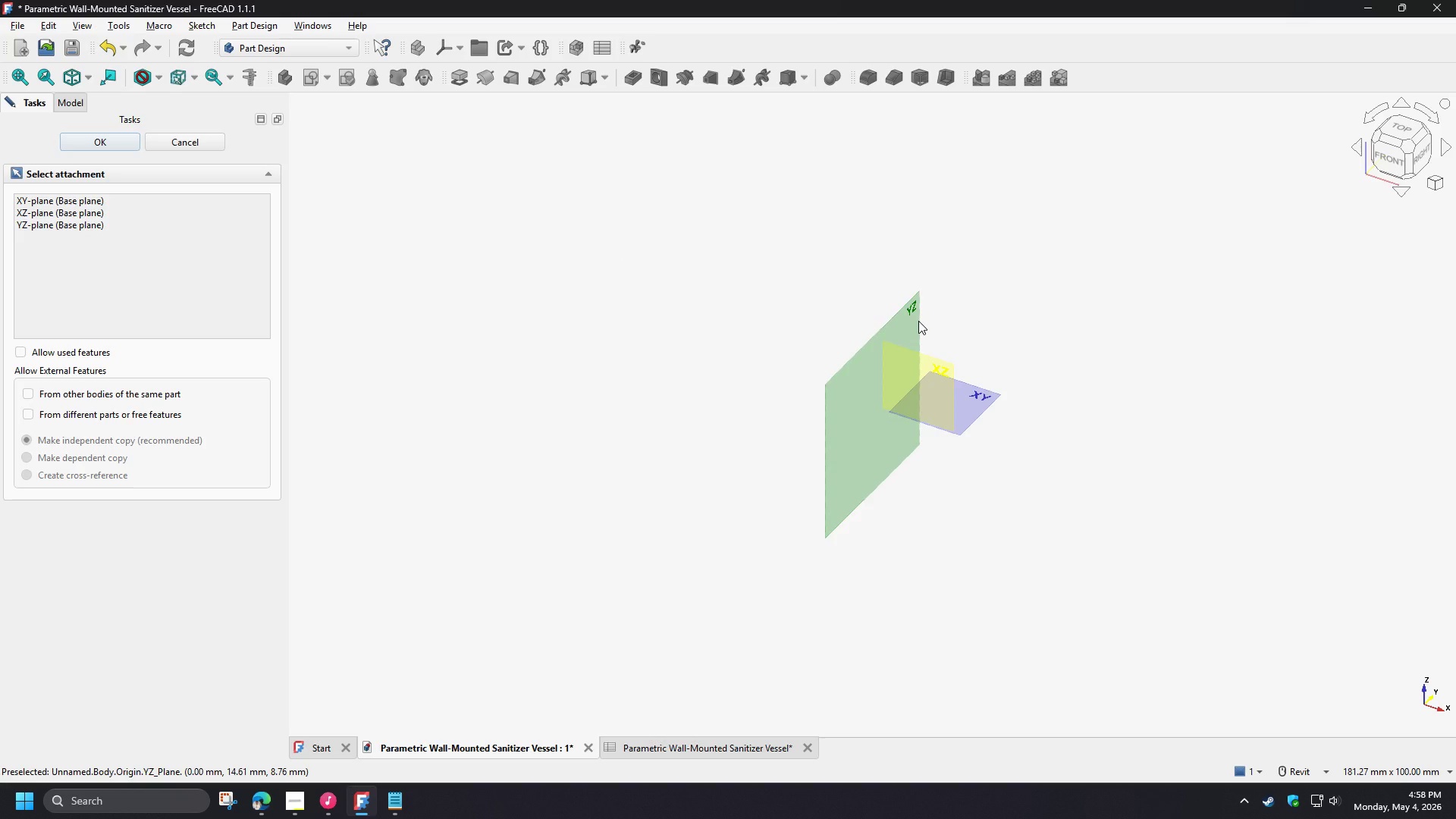 
left_click([977, 399])
 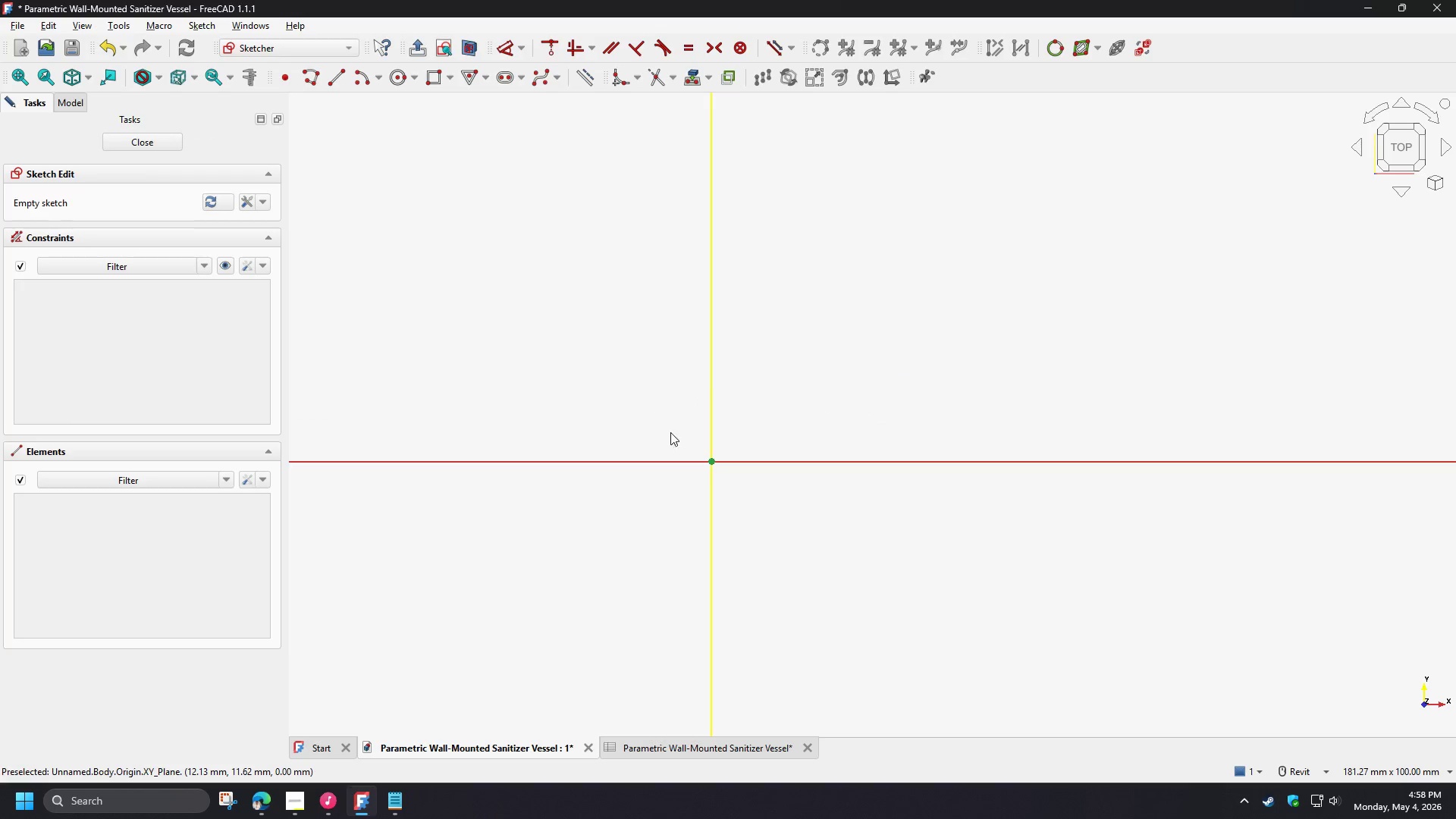 
scroll: coordinate [623, 370], scroll_direction: up, amount: 1.0
 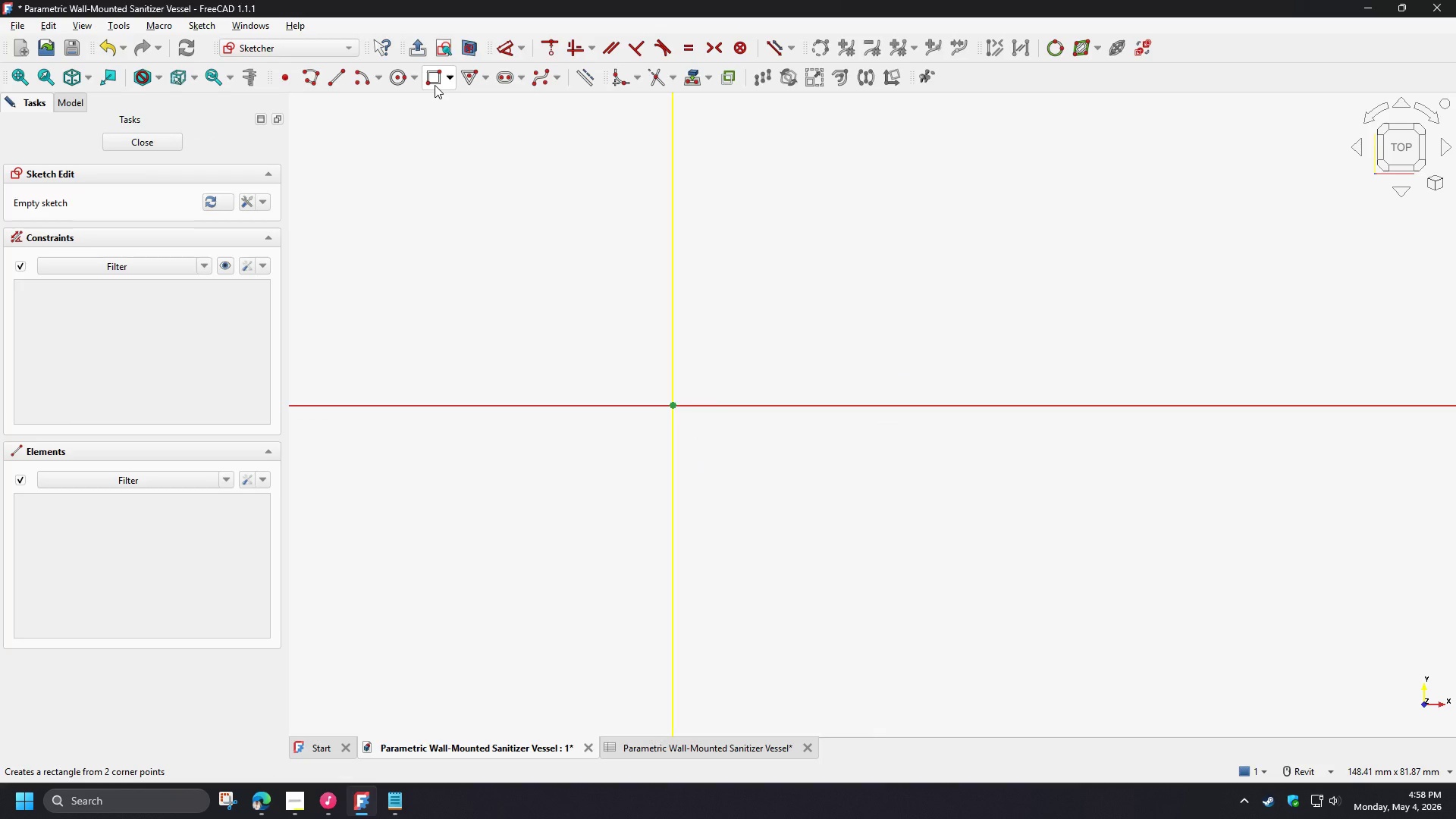 
wait(11.83)
 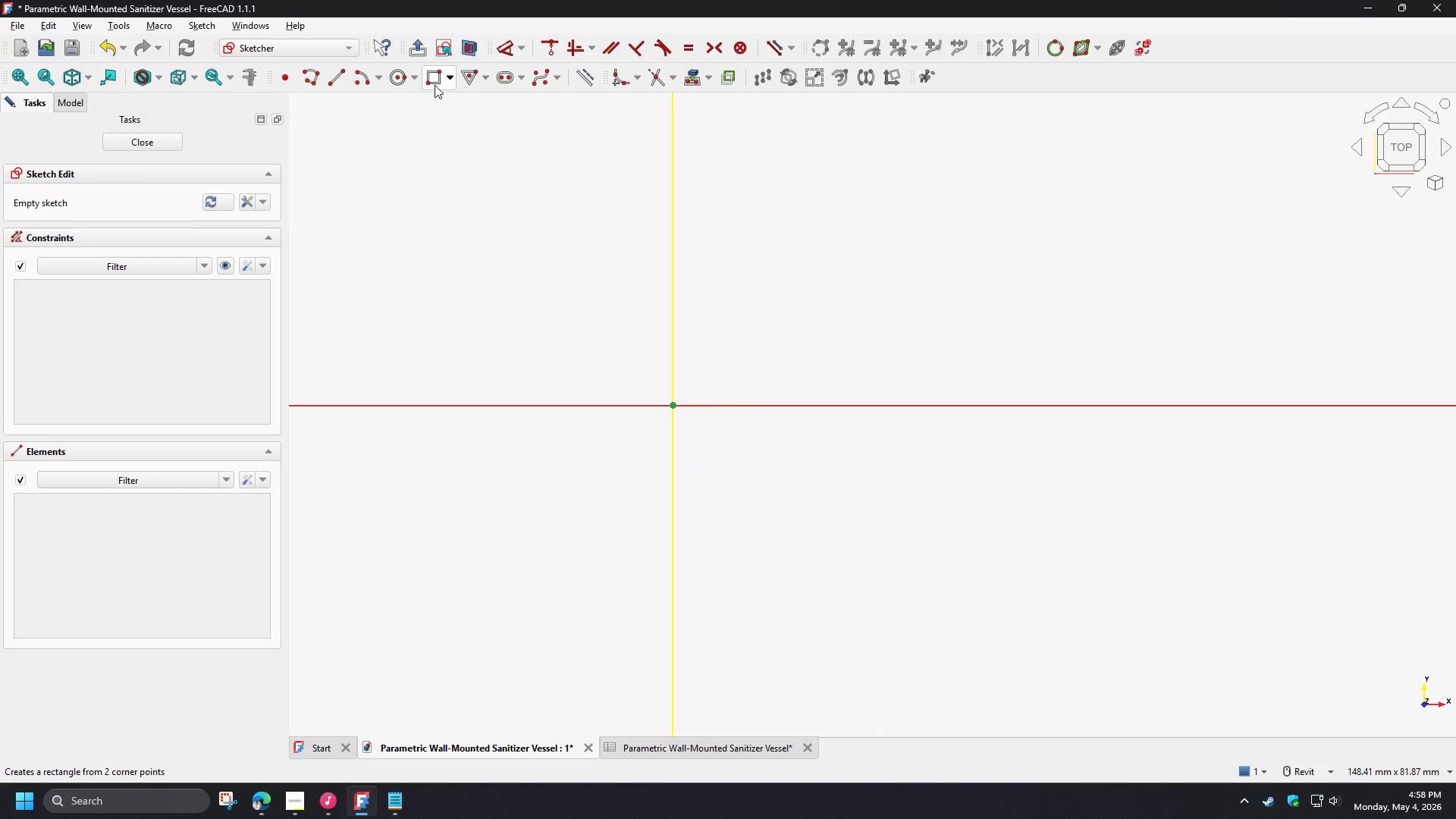 
left_click([452, 81])
 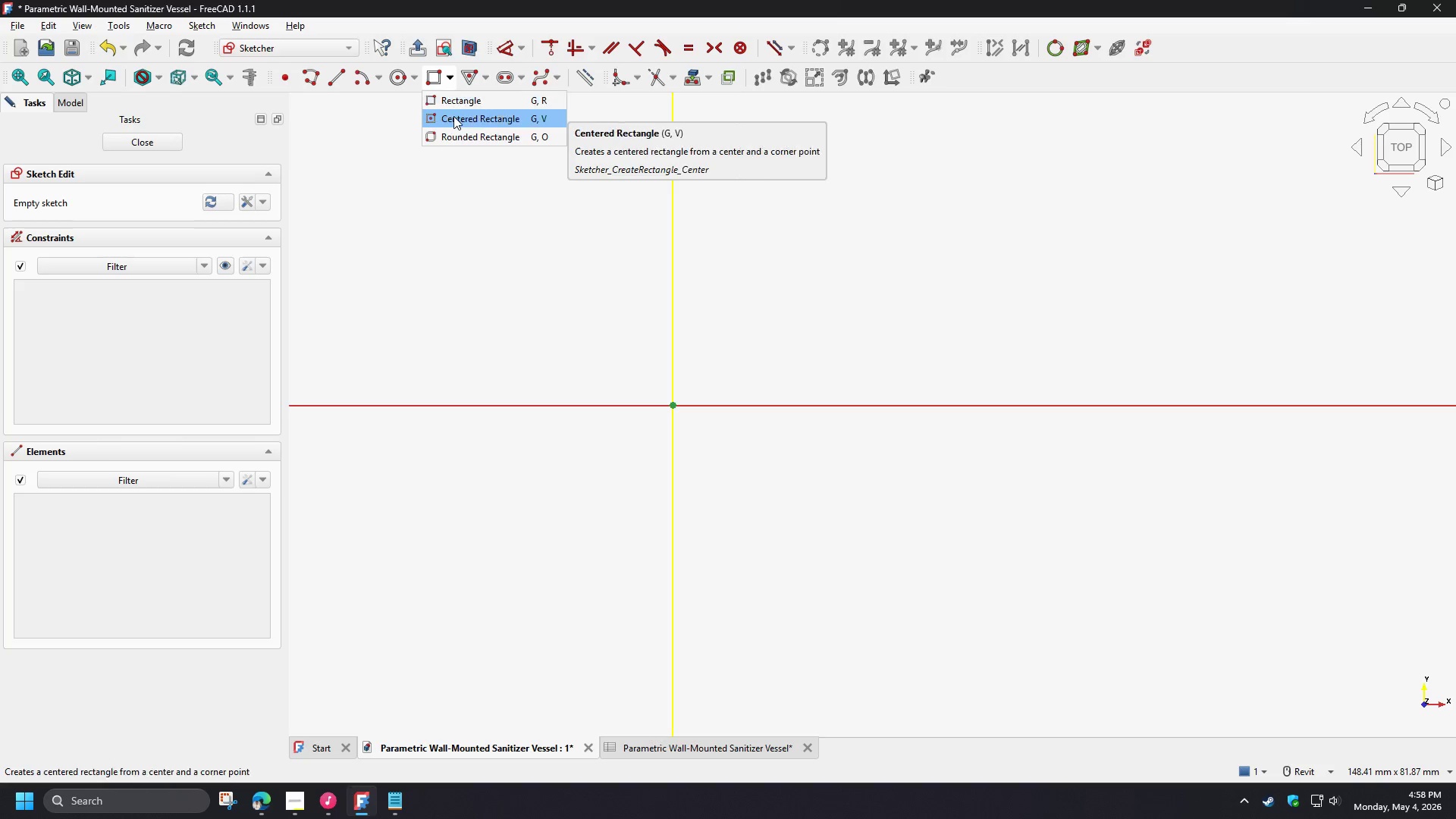 
left_click([453, 116])
 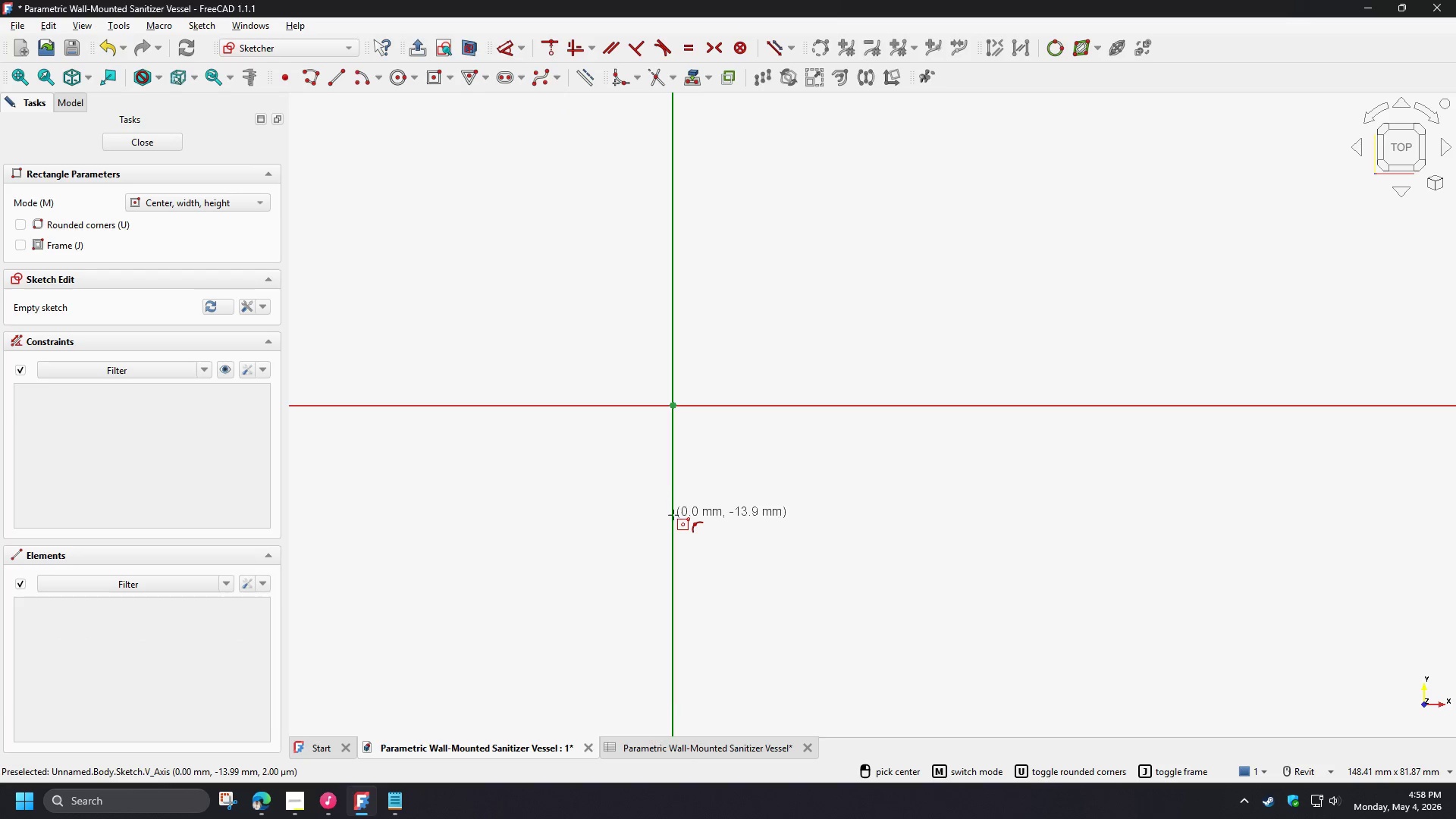 
left_click([673, 515])
 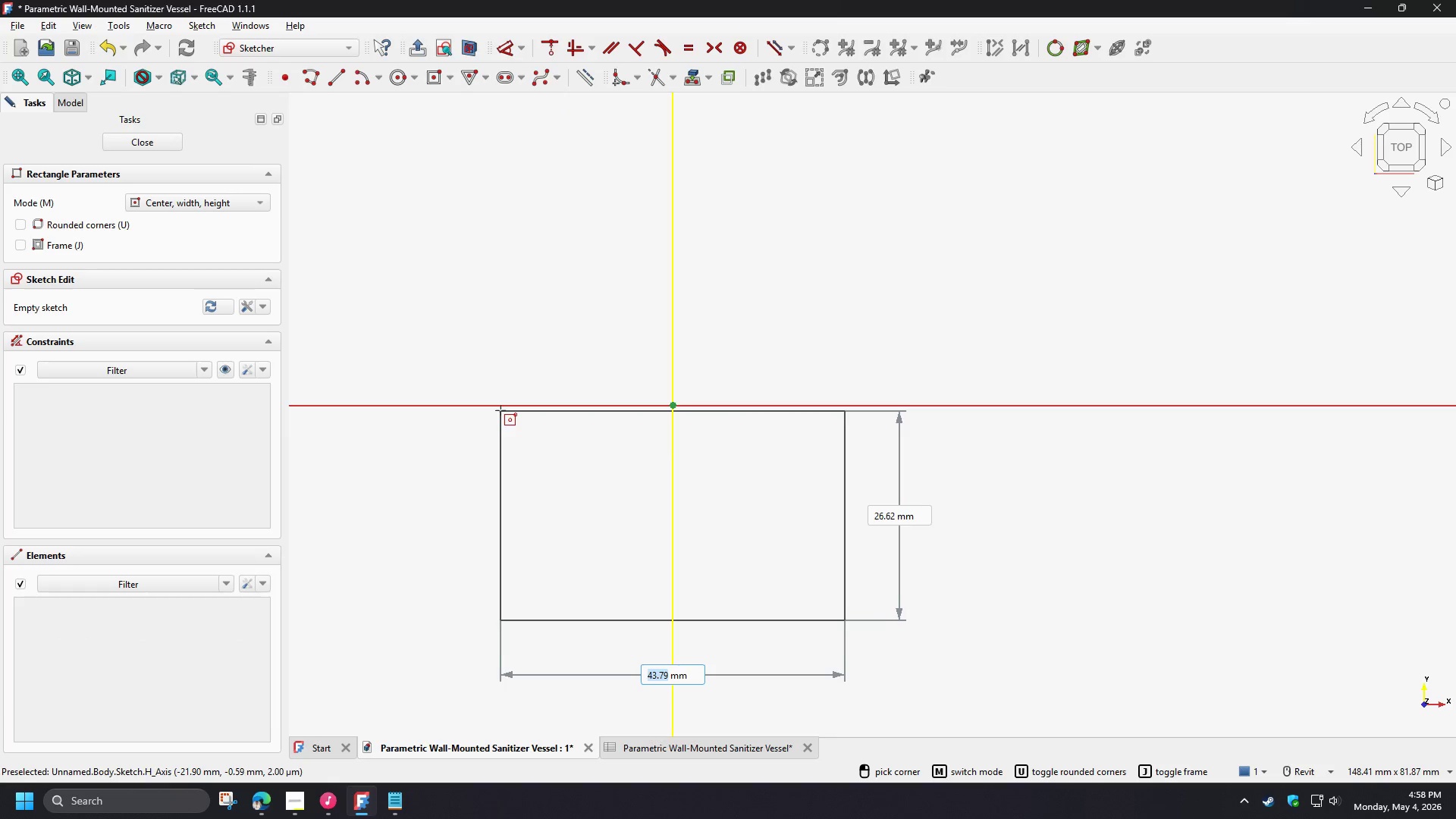 
left_click([499, 406])
 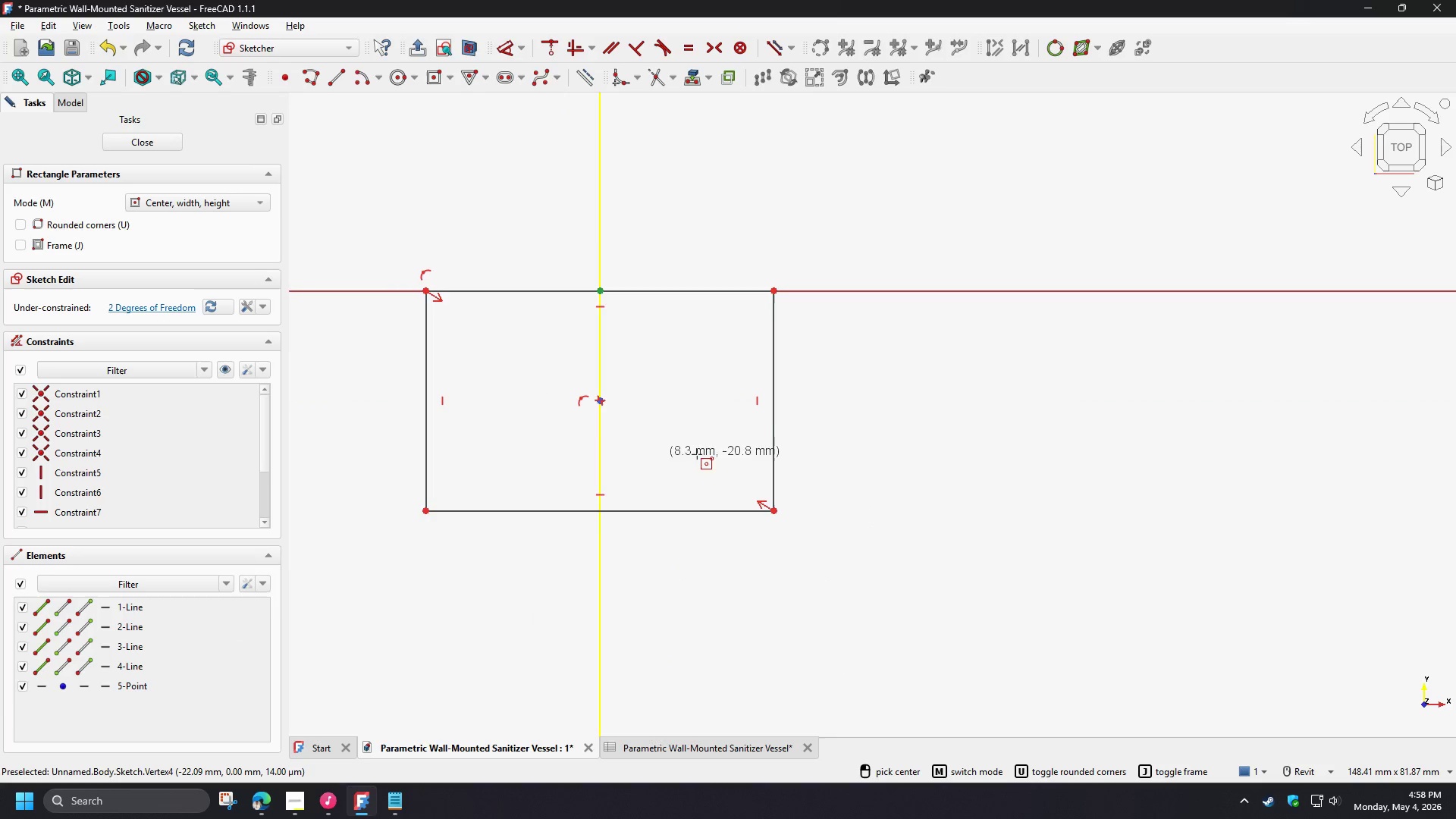 
right_click([687, 430])
 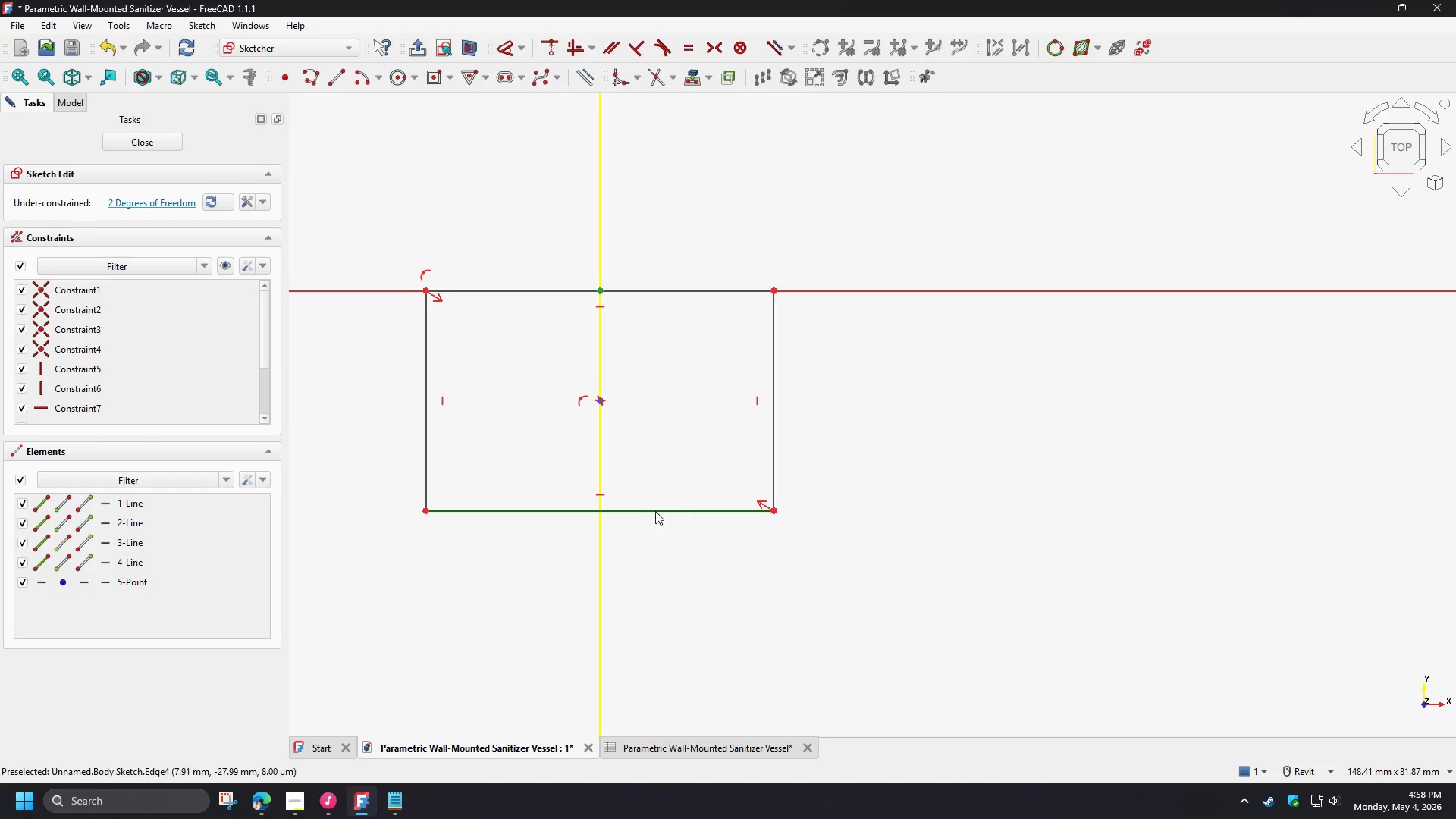 
left_click([654, 512])
 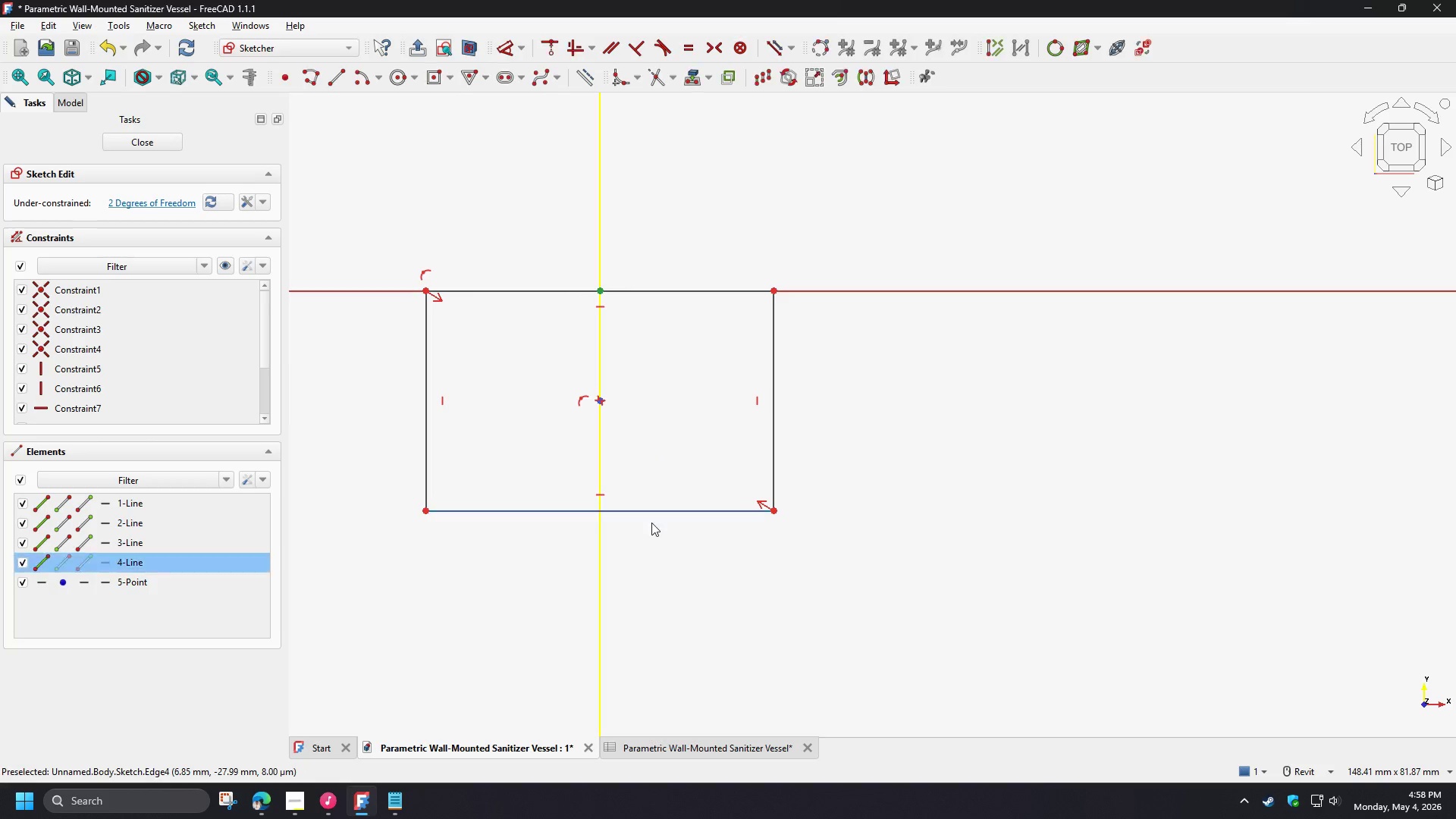 
key(D)
 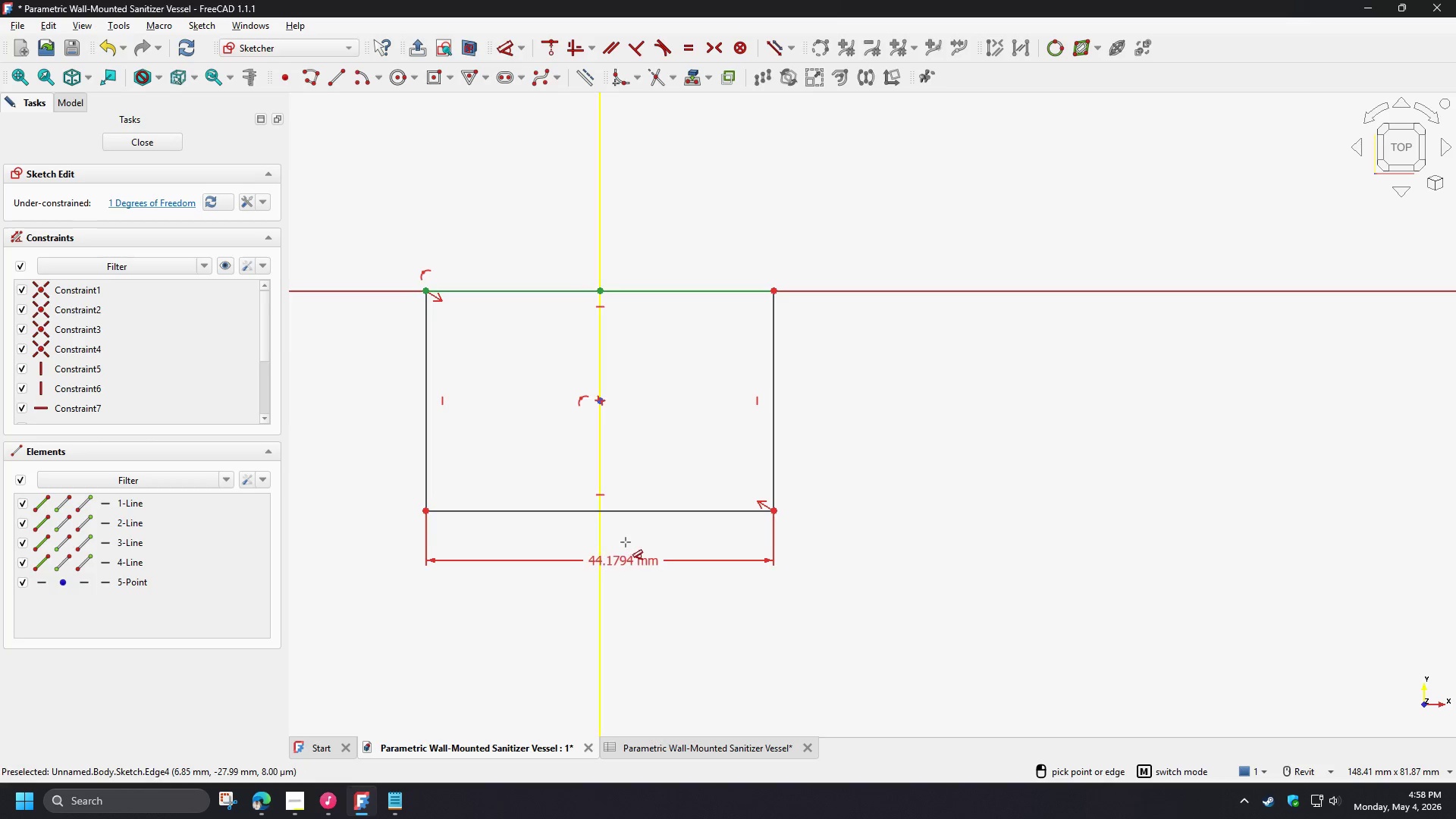 
left_click([628, 542])
 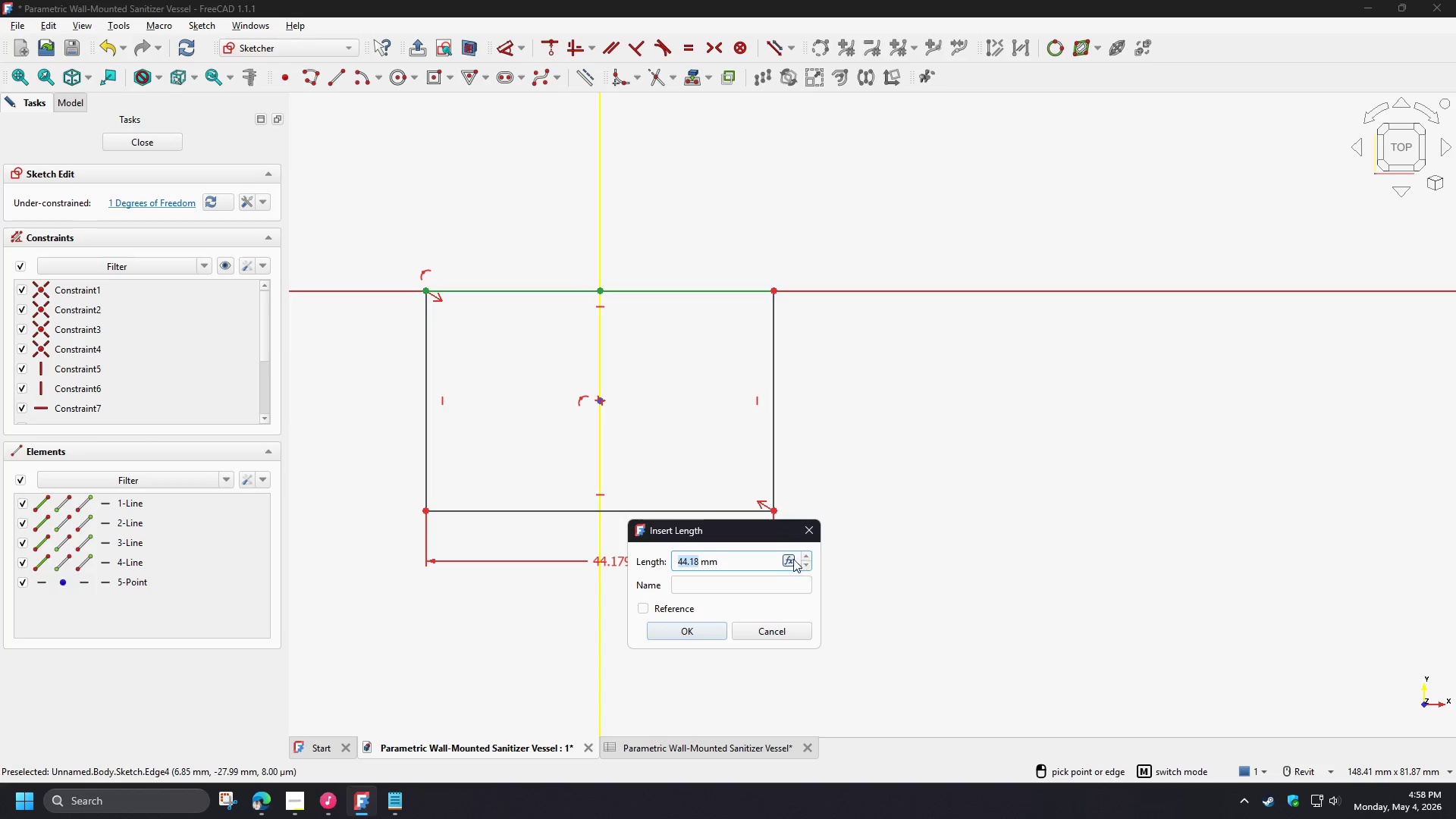 
left_click([787, 559])
 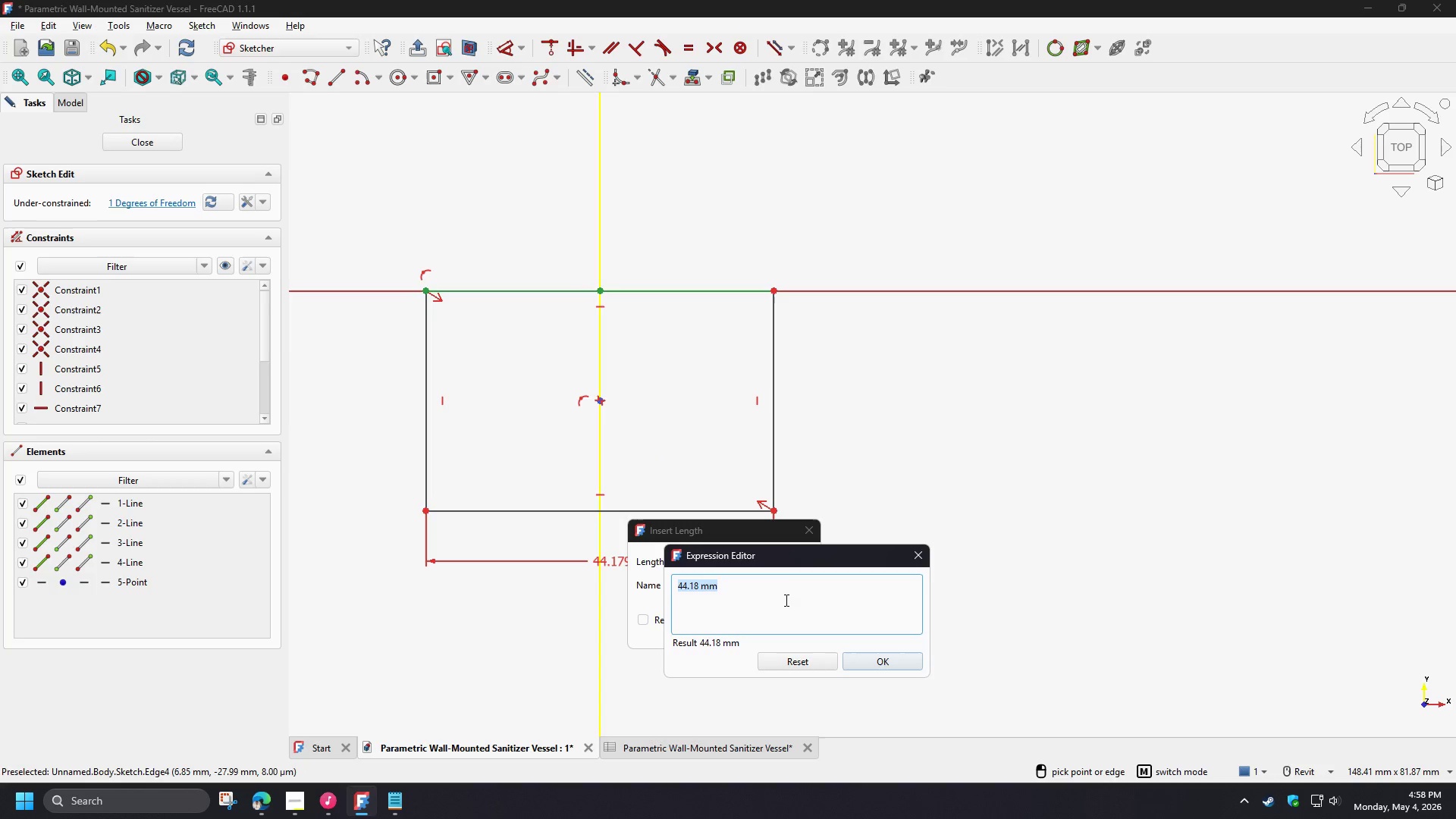 
type(sp)
 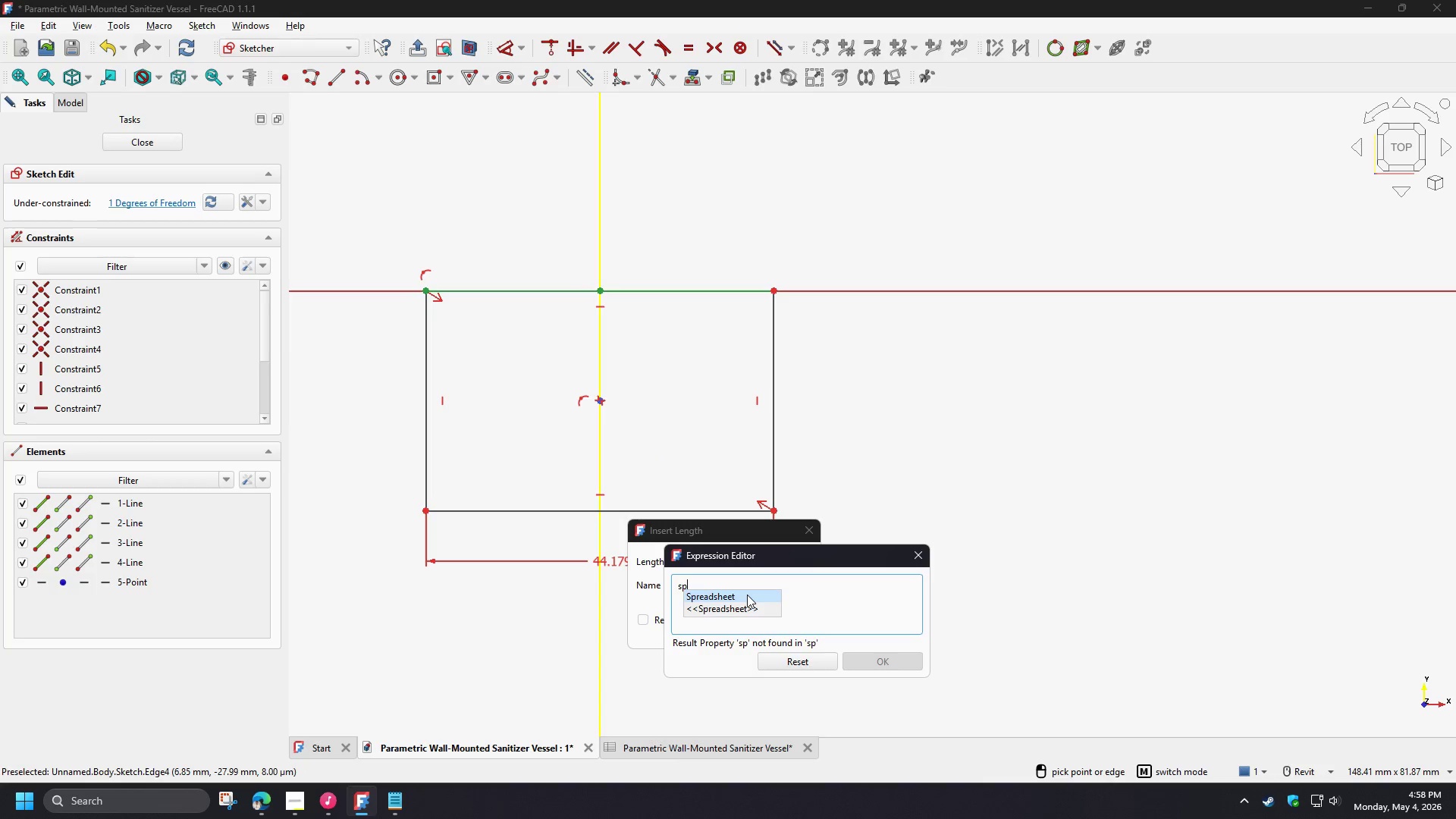 
left_click([747, 595])
 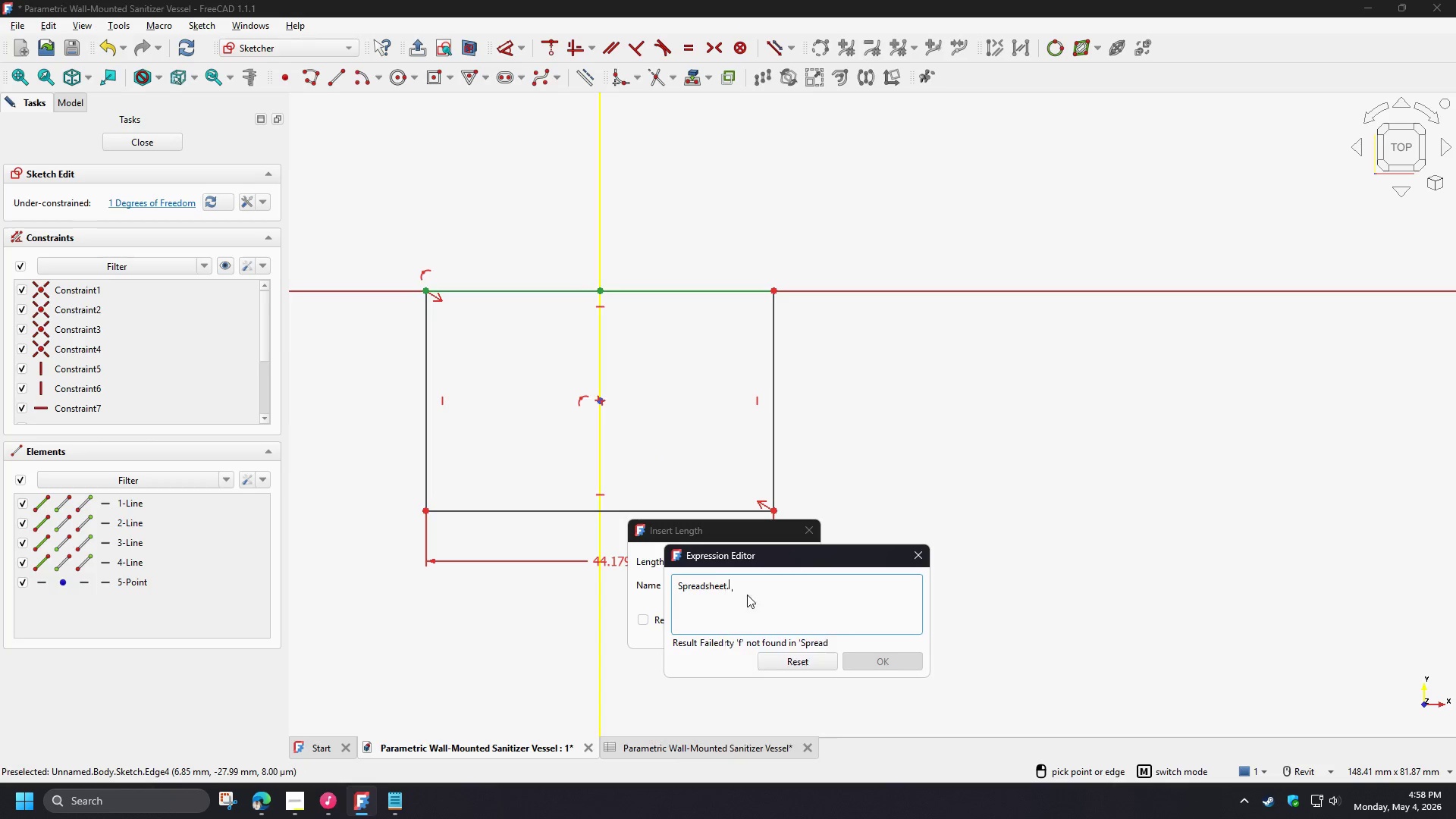 
key(F)
 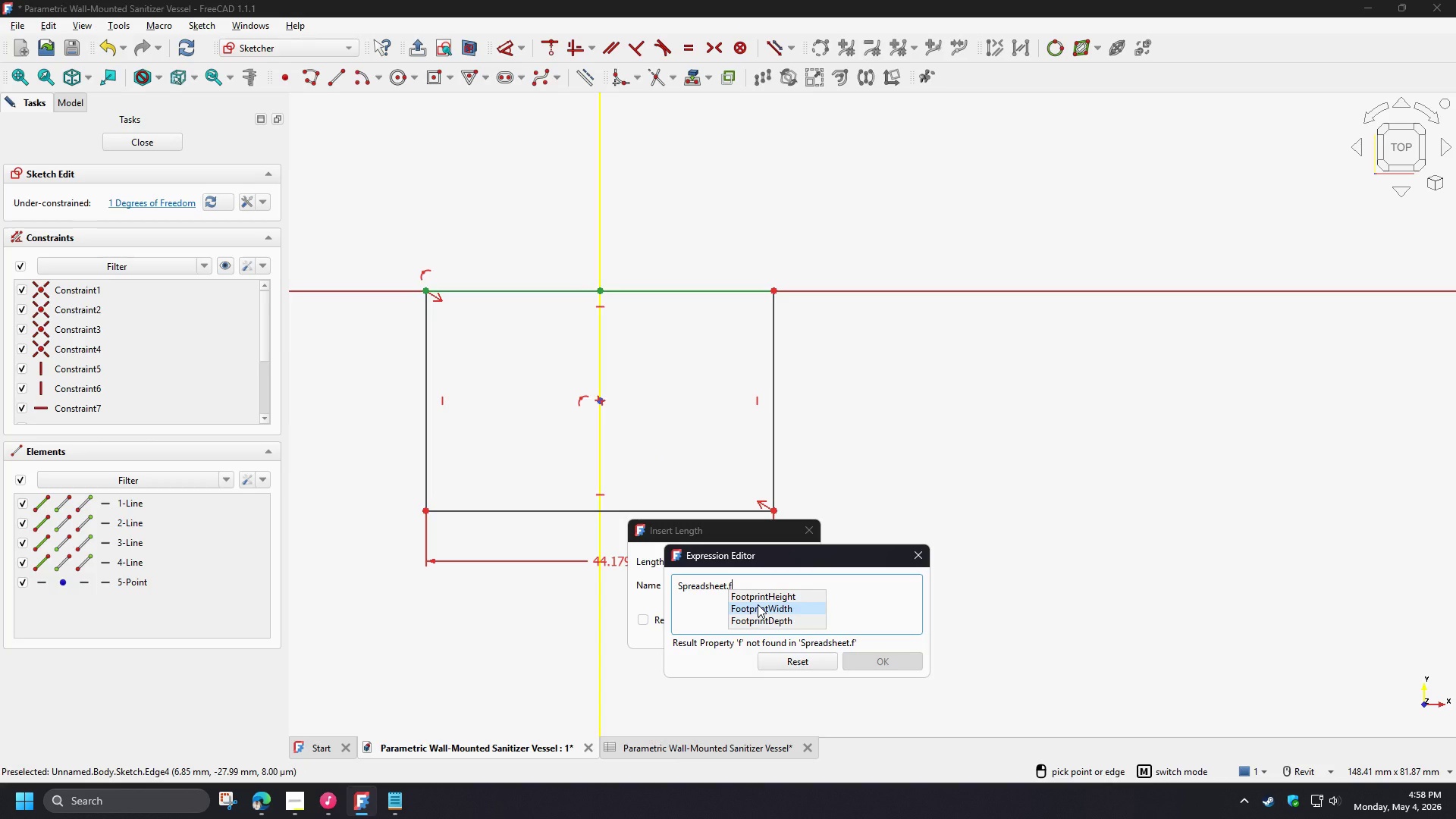 
left_click([758, 604])
 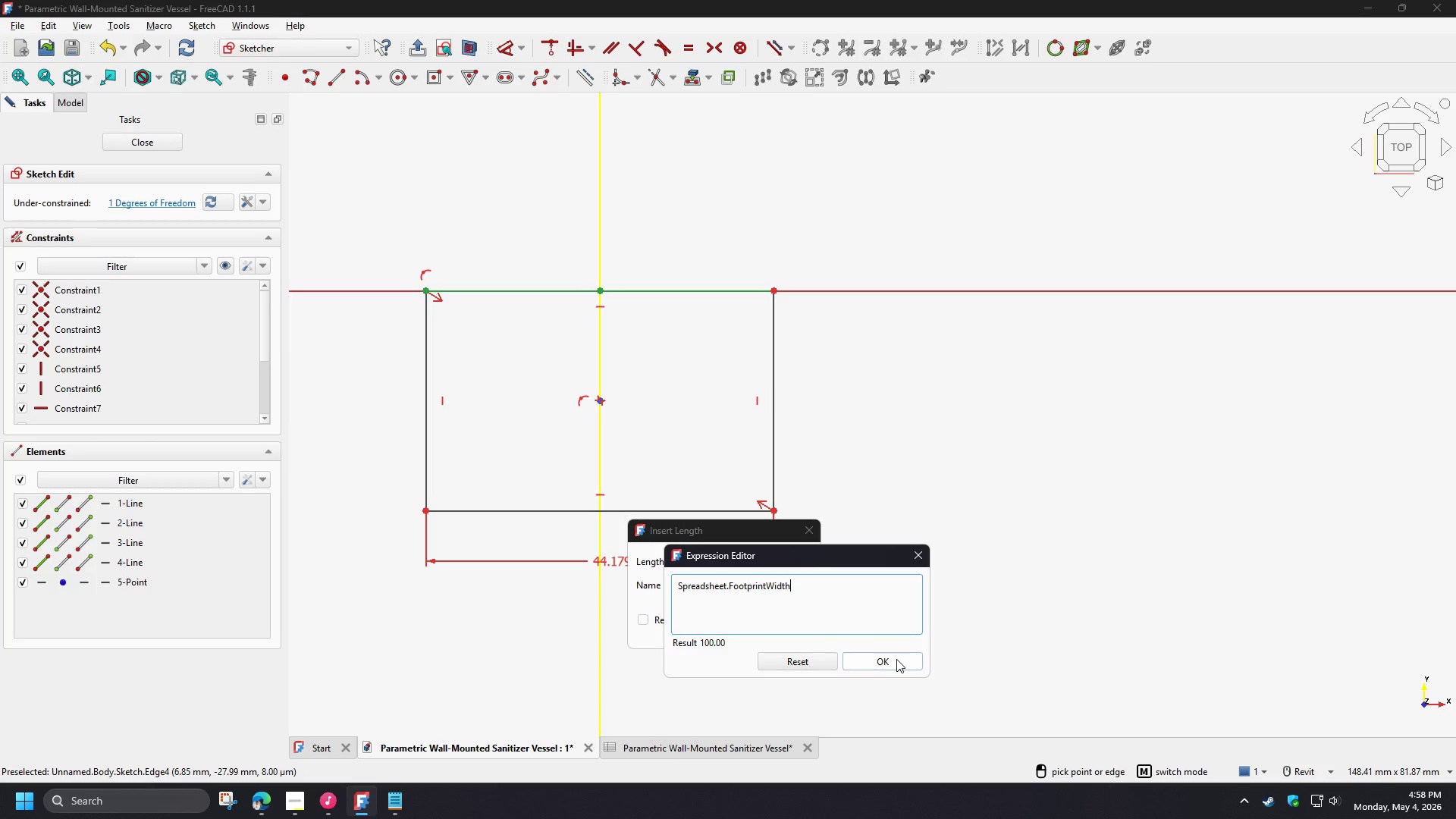 
left_click([896, 659])
 